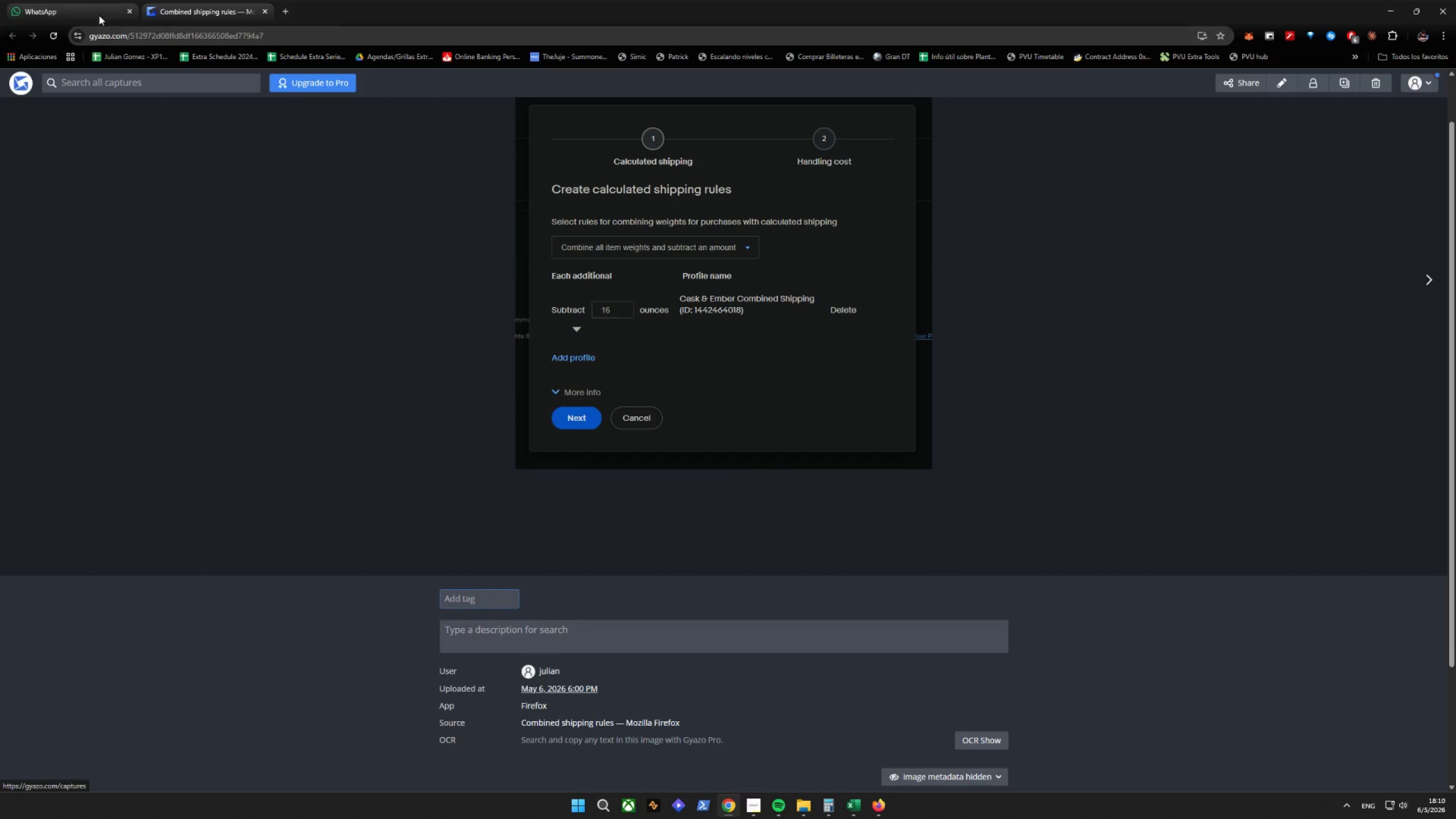 
left_click([191, 273])
 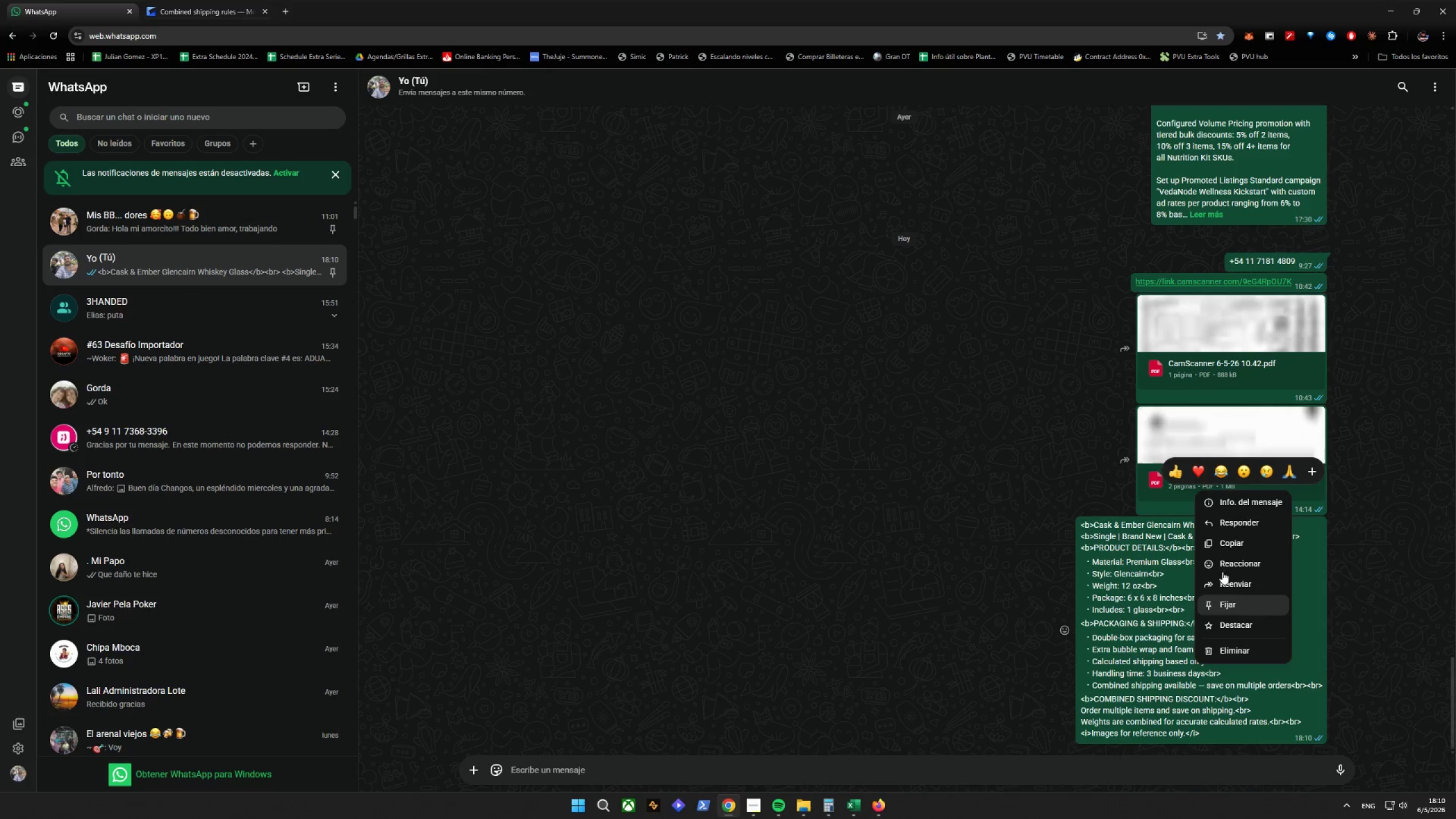 
left_click([1230, 541])
 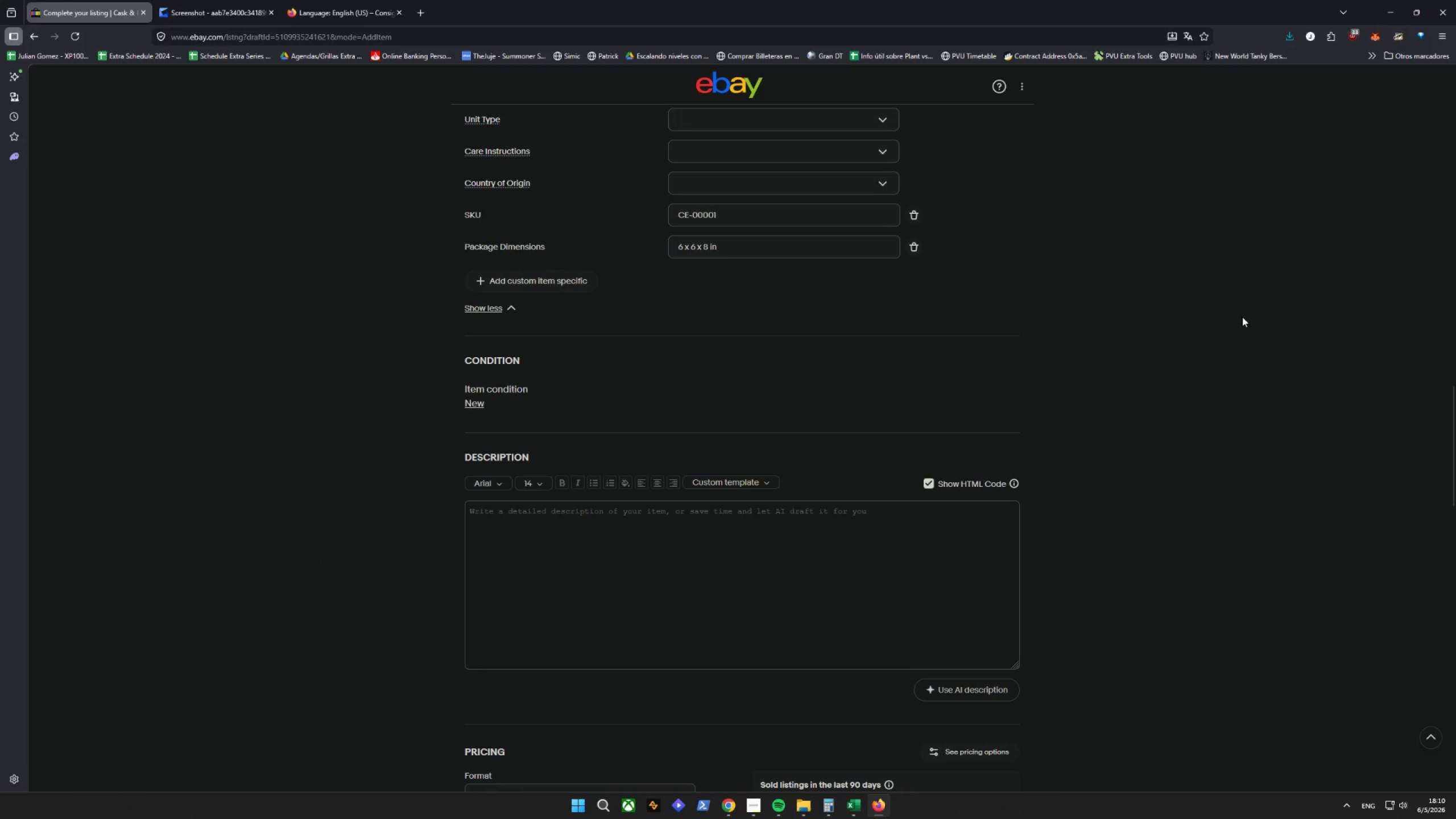 
right_click([604, 517])
 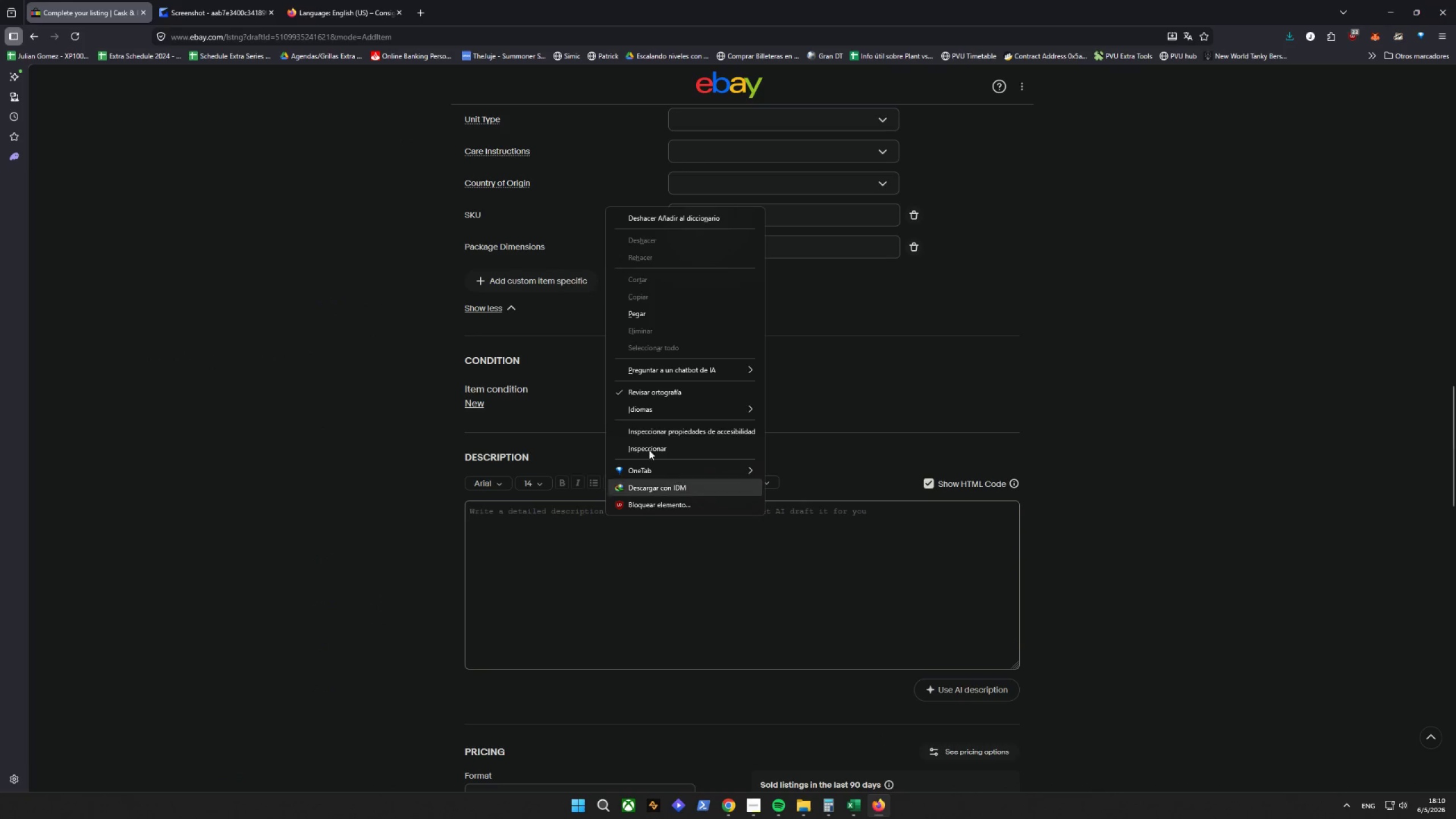 
left_click([656, 312])
 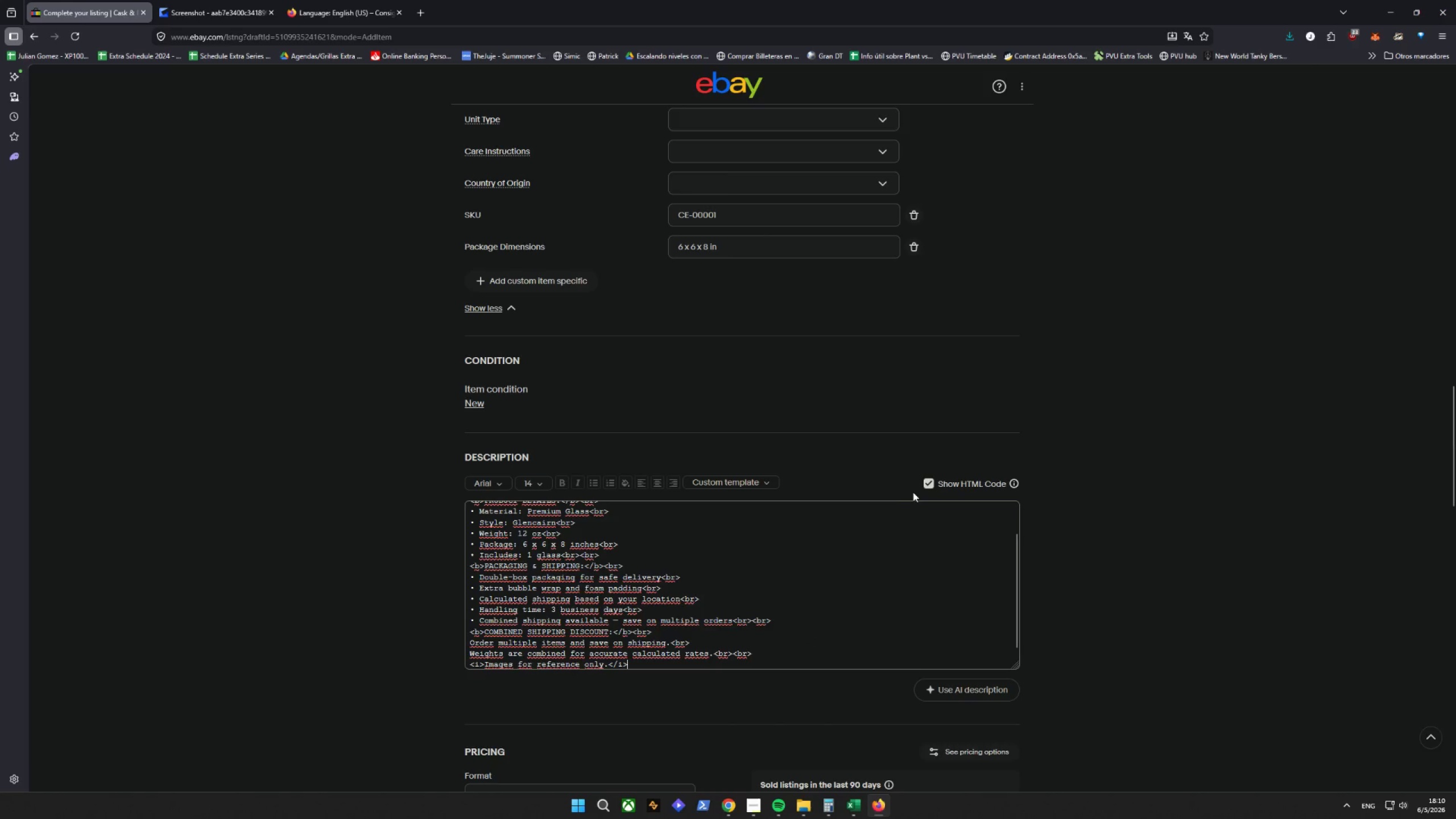 
left_click([928, 484])
 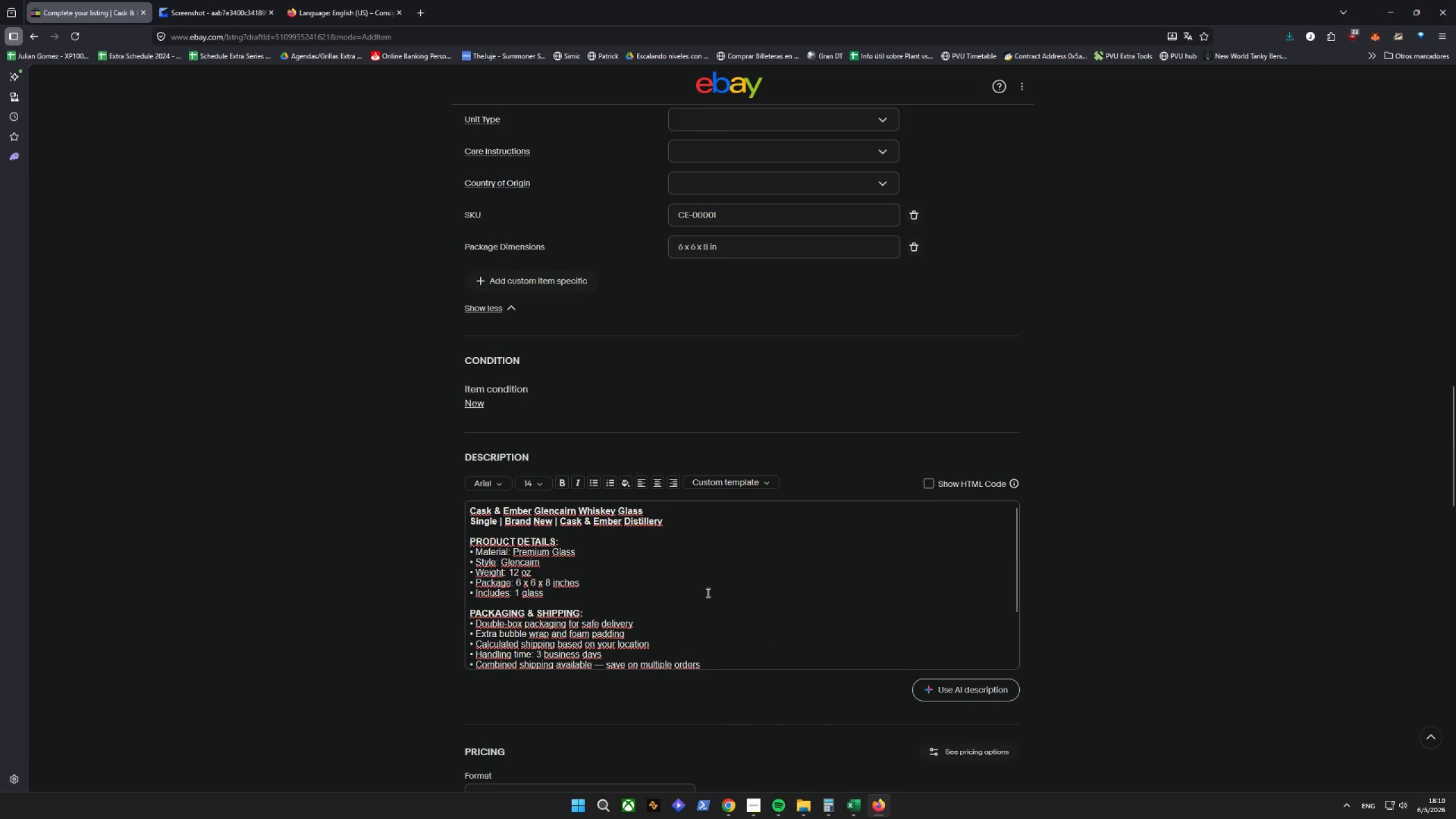 
scroll: coordinate [704, 593], scroll_direction: down, amount: 2.0
 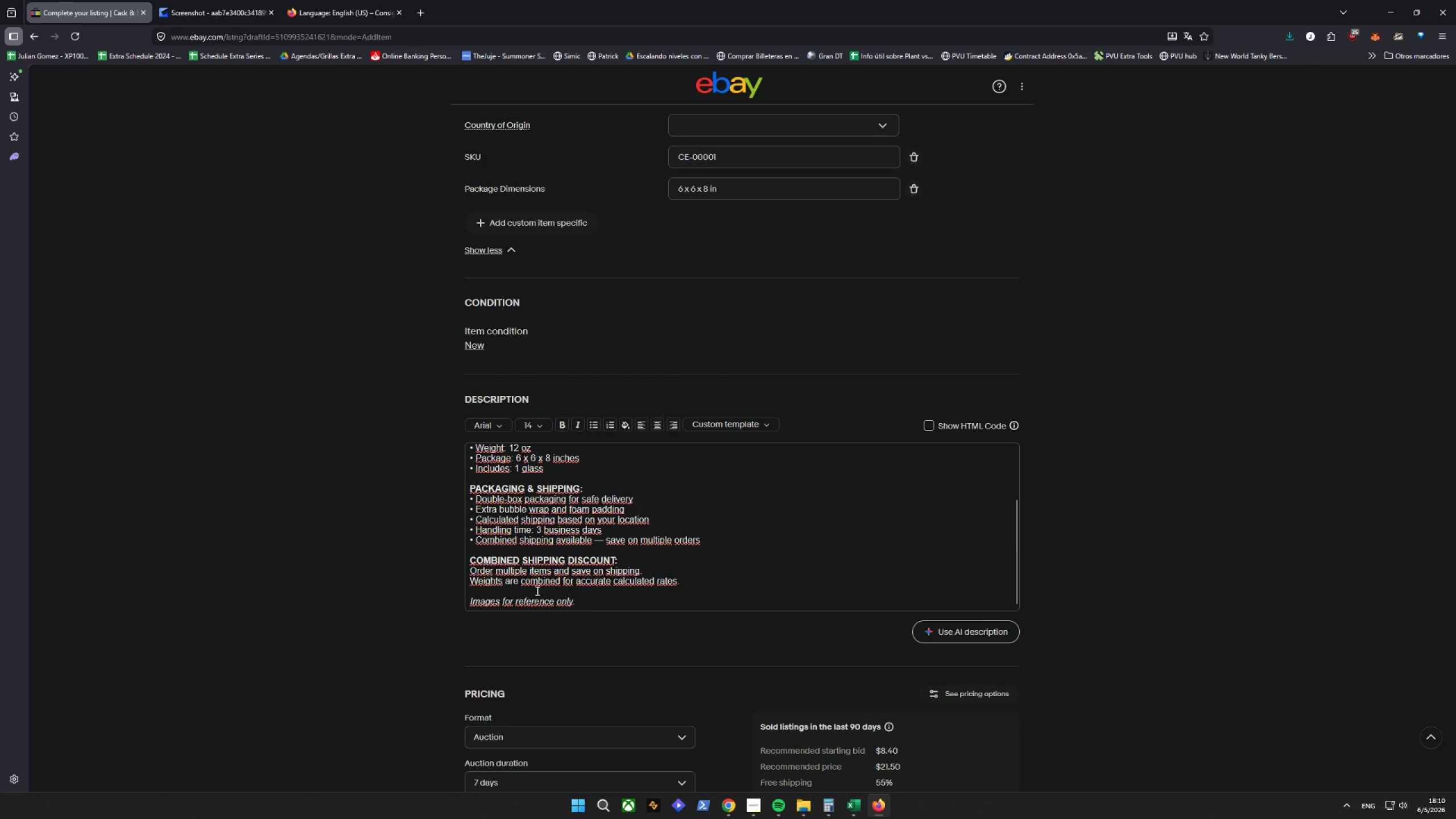 
wait(5.66)
 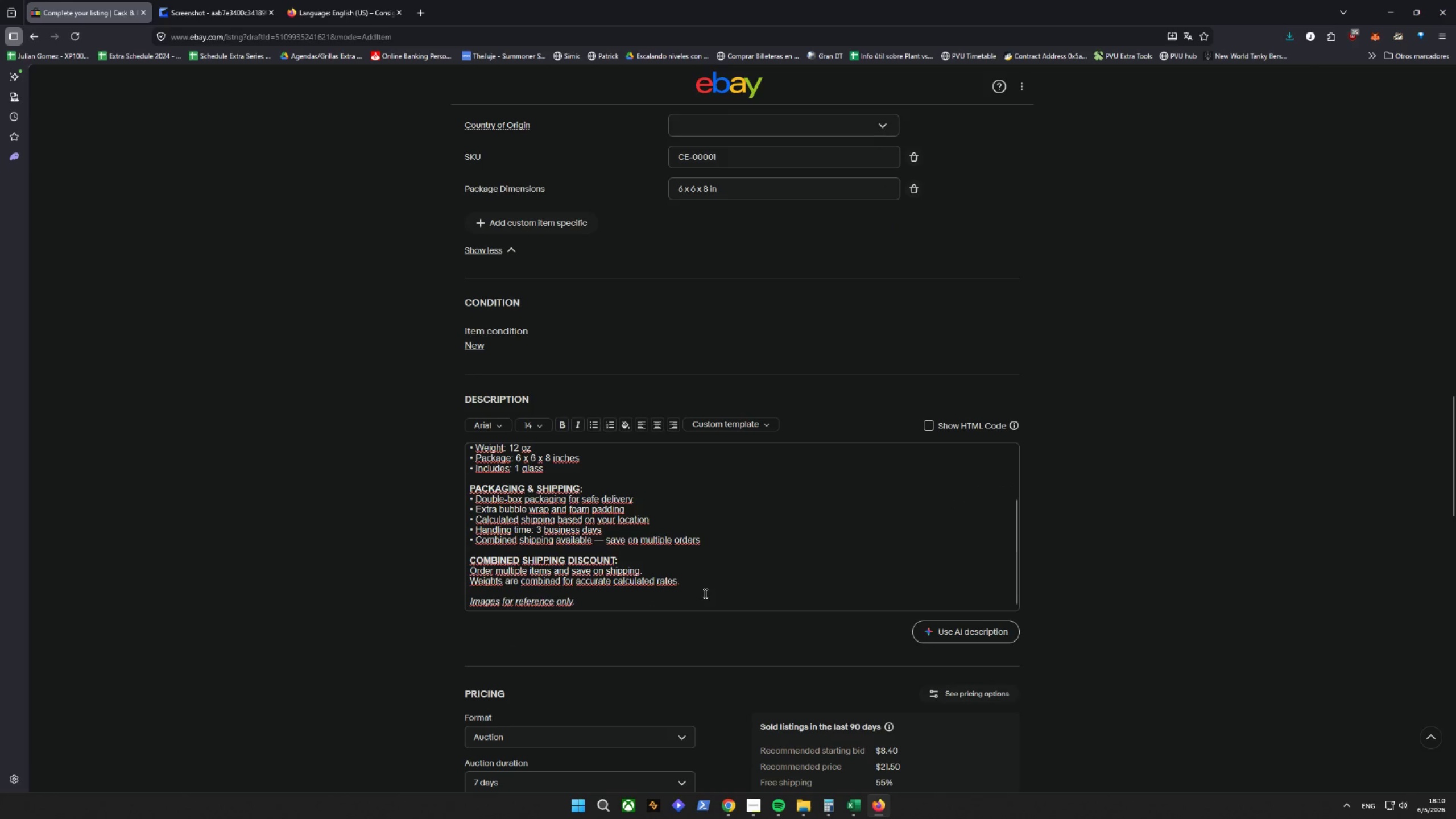 
left_click([363, 594])
 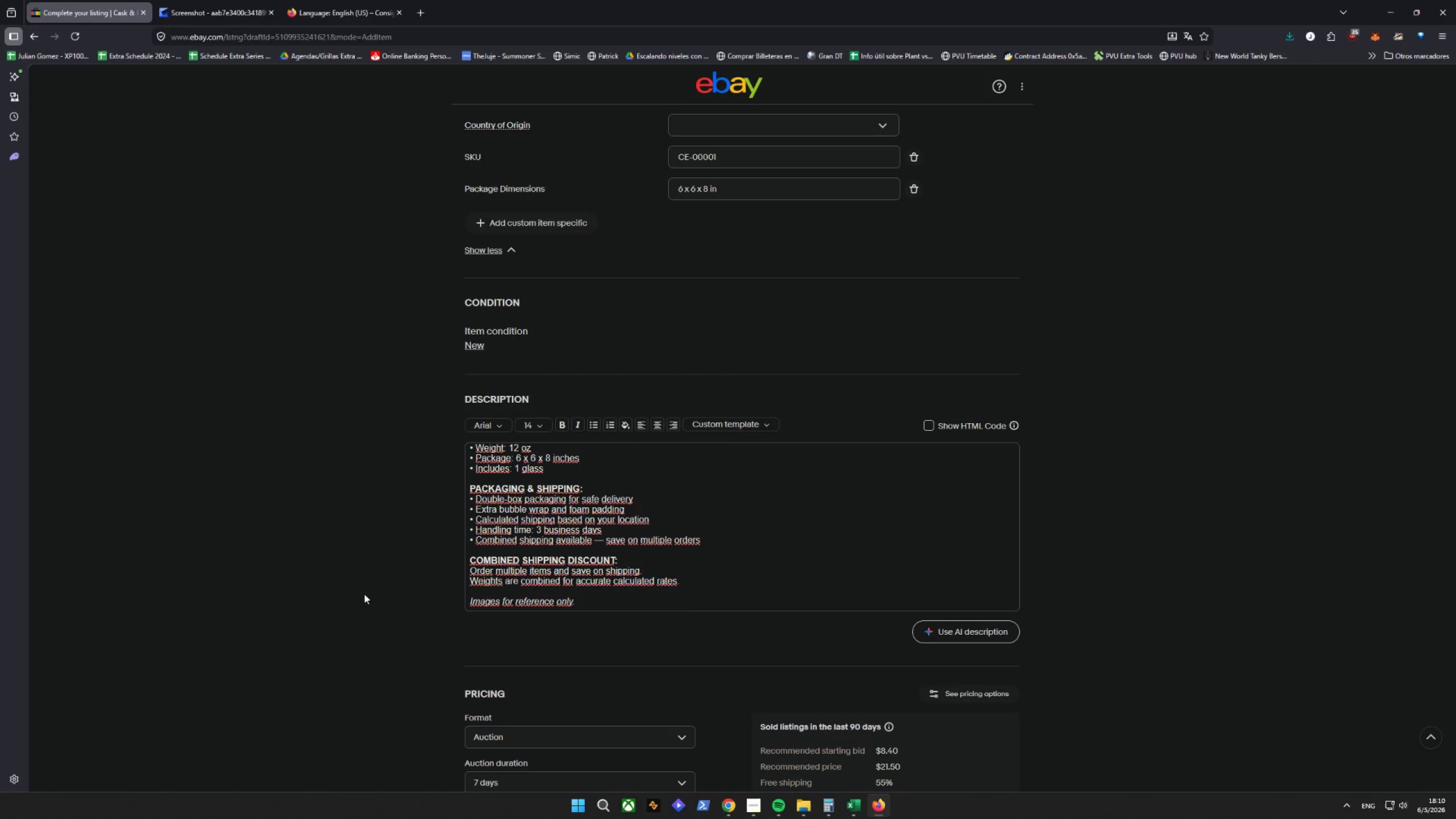 
wait(9.92)
 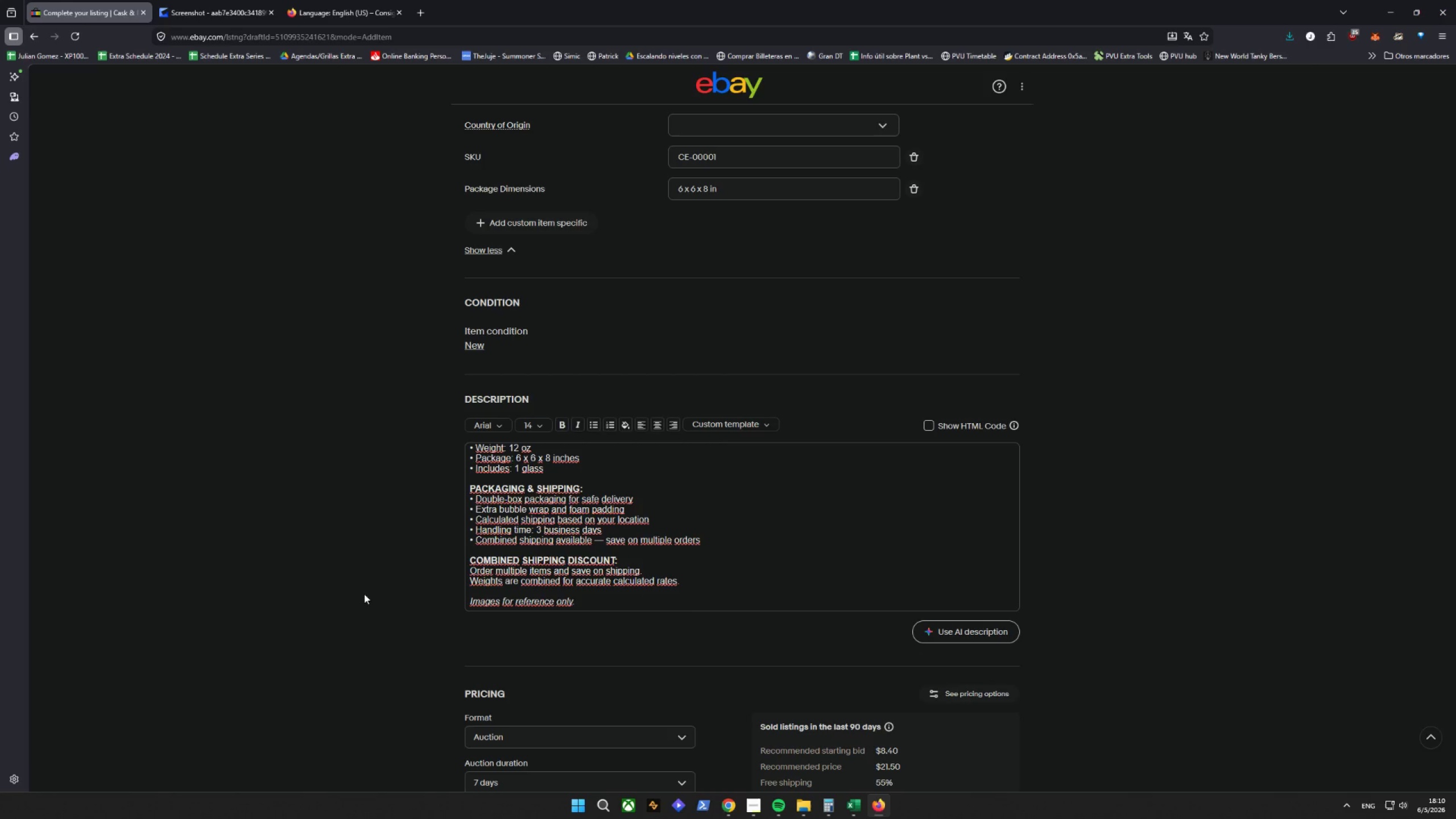 
scroll: coordinate [345, 578], scroll_direction: down, amount: 3.0
 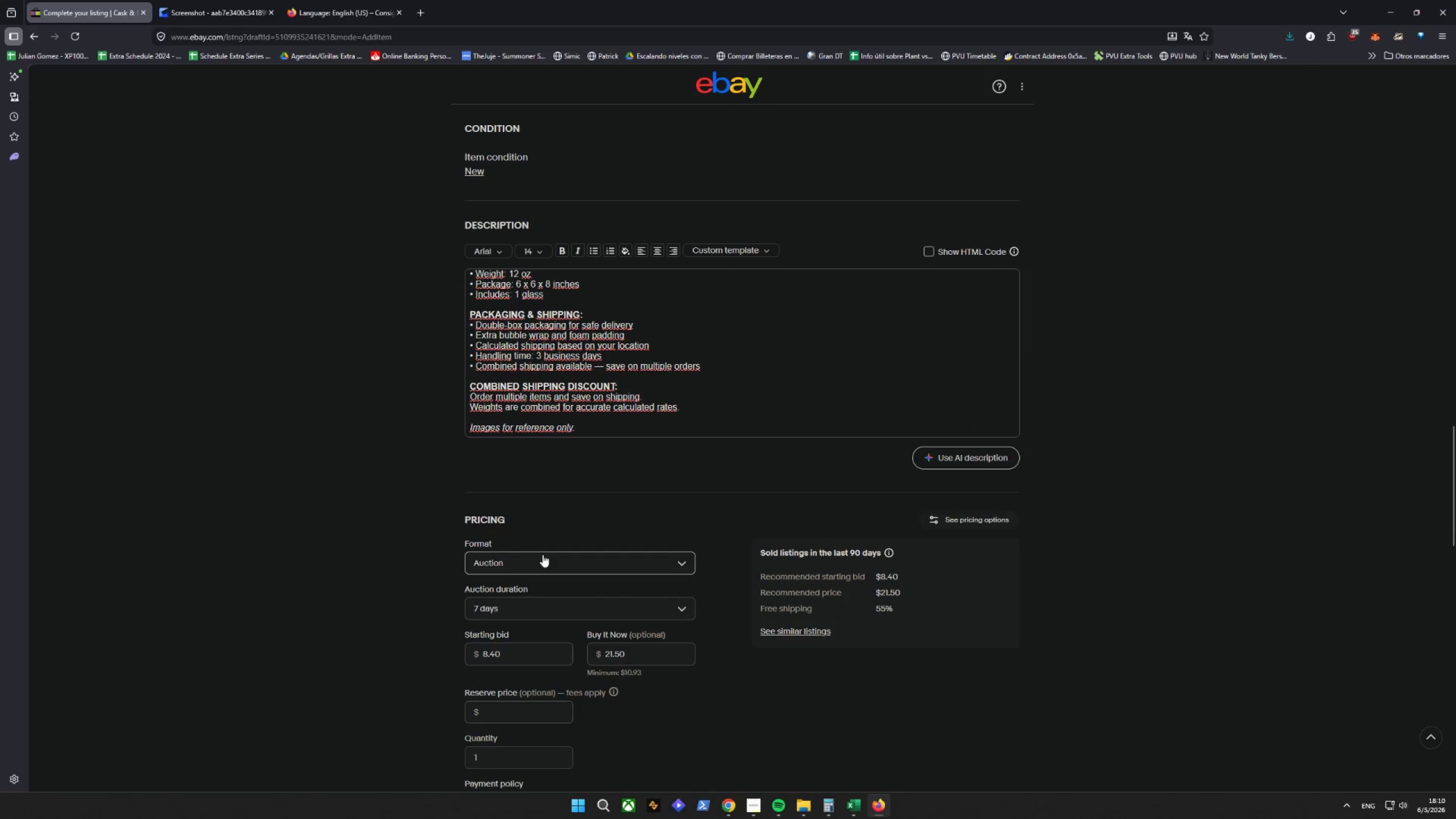 
left_click([543, 555])
 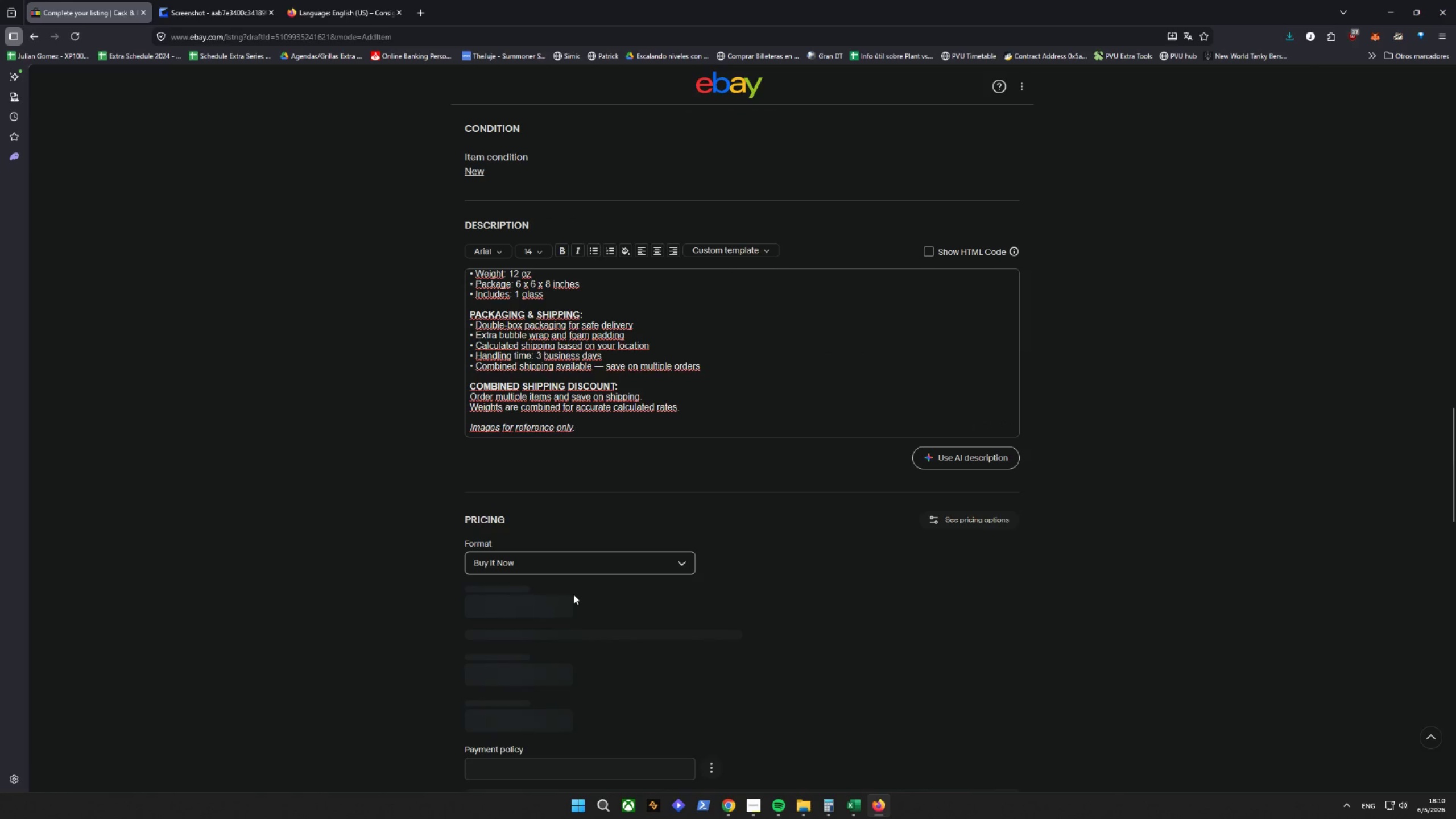 
wait(6.27)
 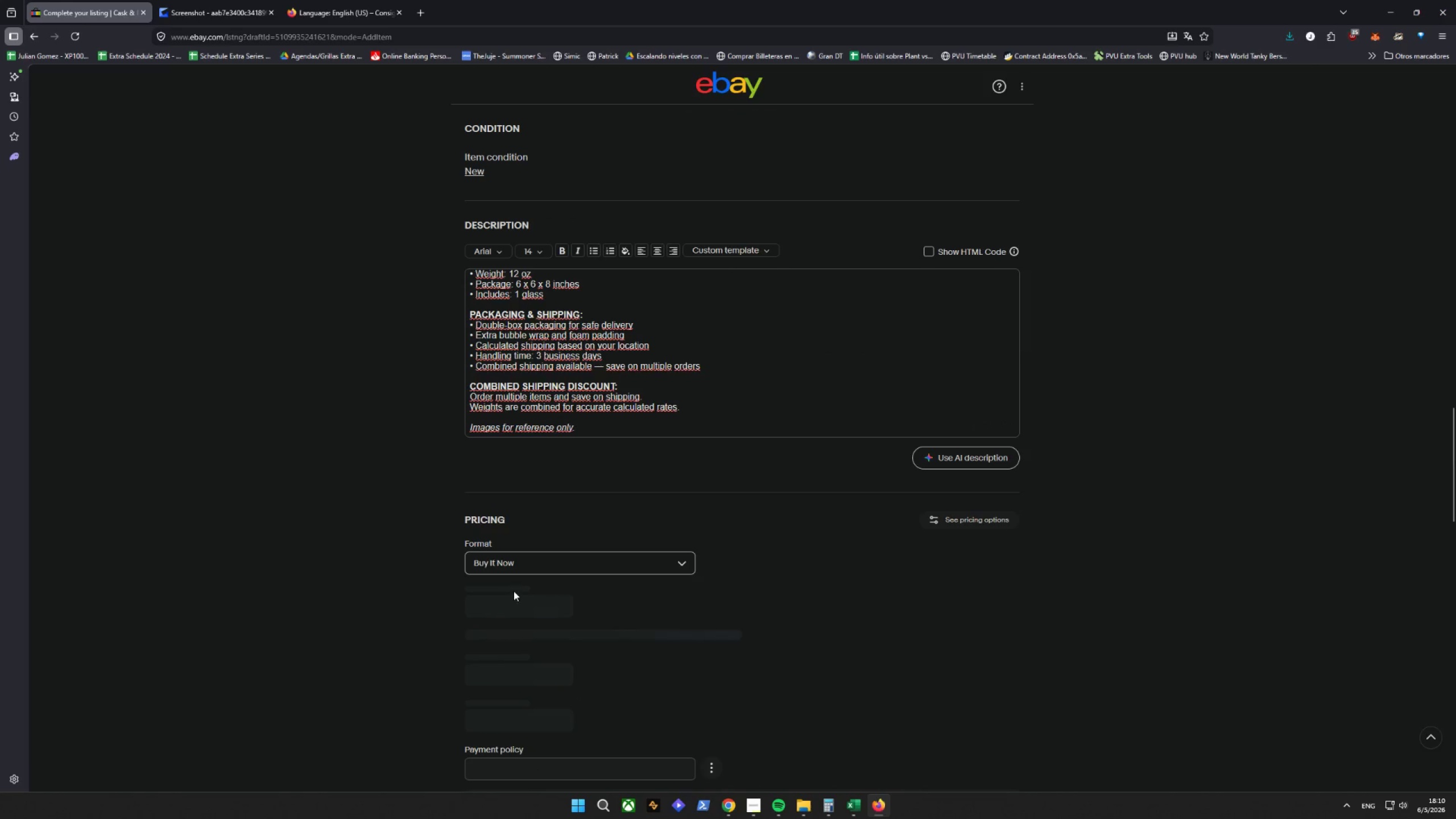 
left_click_drag(start_coordinate=[514, 609], to_coordinate=[515, 613])
 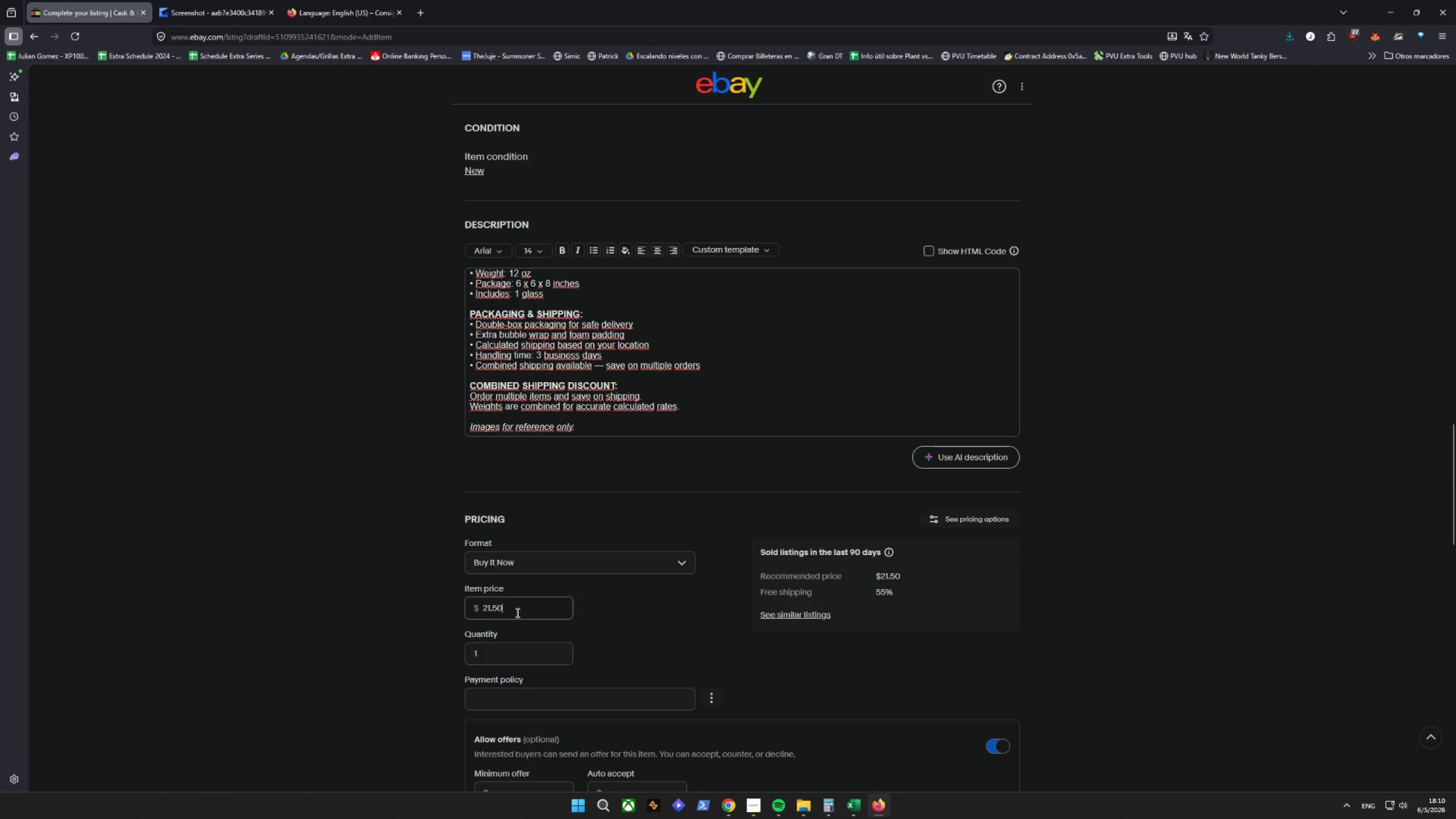 
left_click_drag(start_coordinate=[516, 613], to_coordinate=[488, 613])
 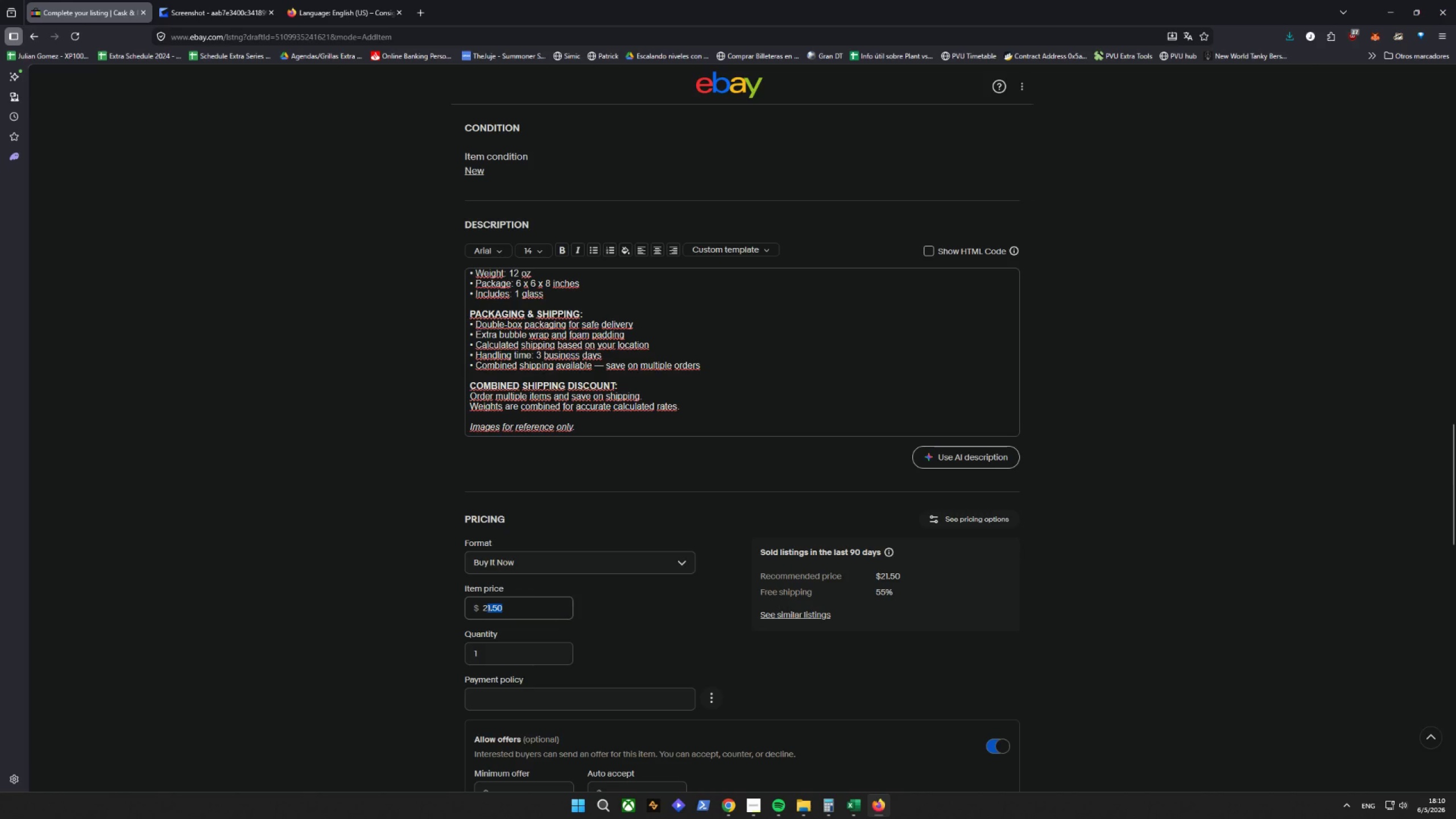 
key(4)
 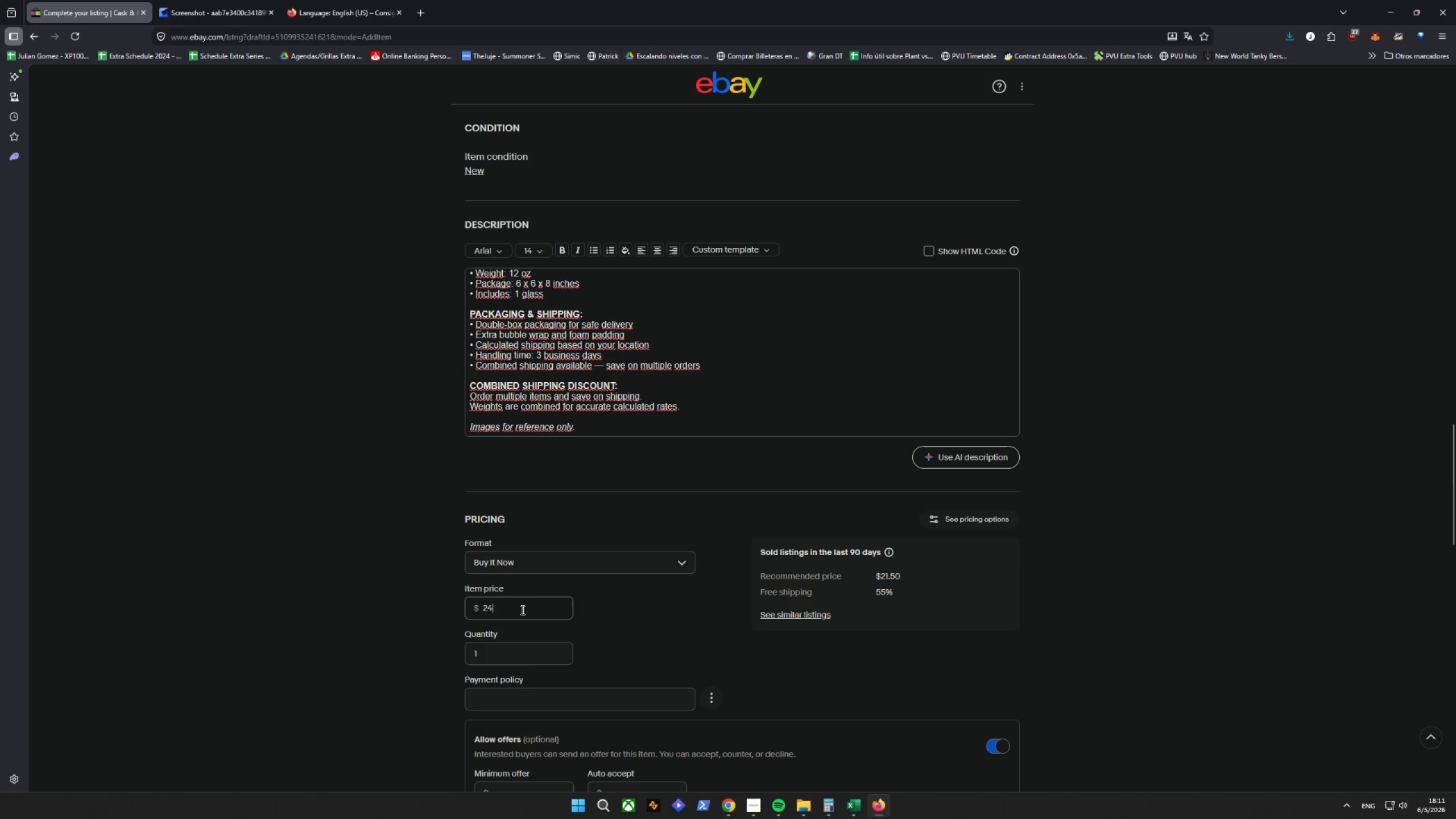 
type(.99)
 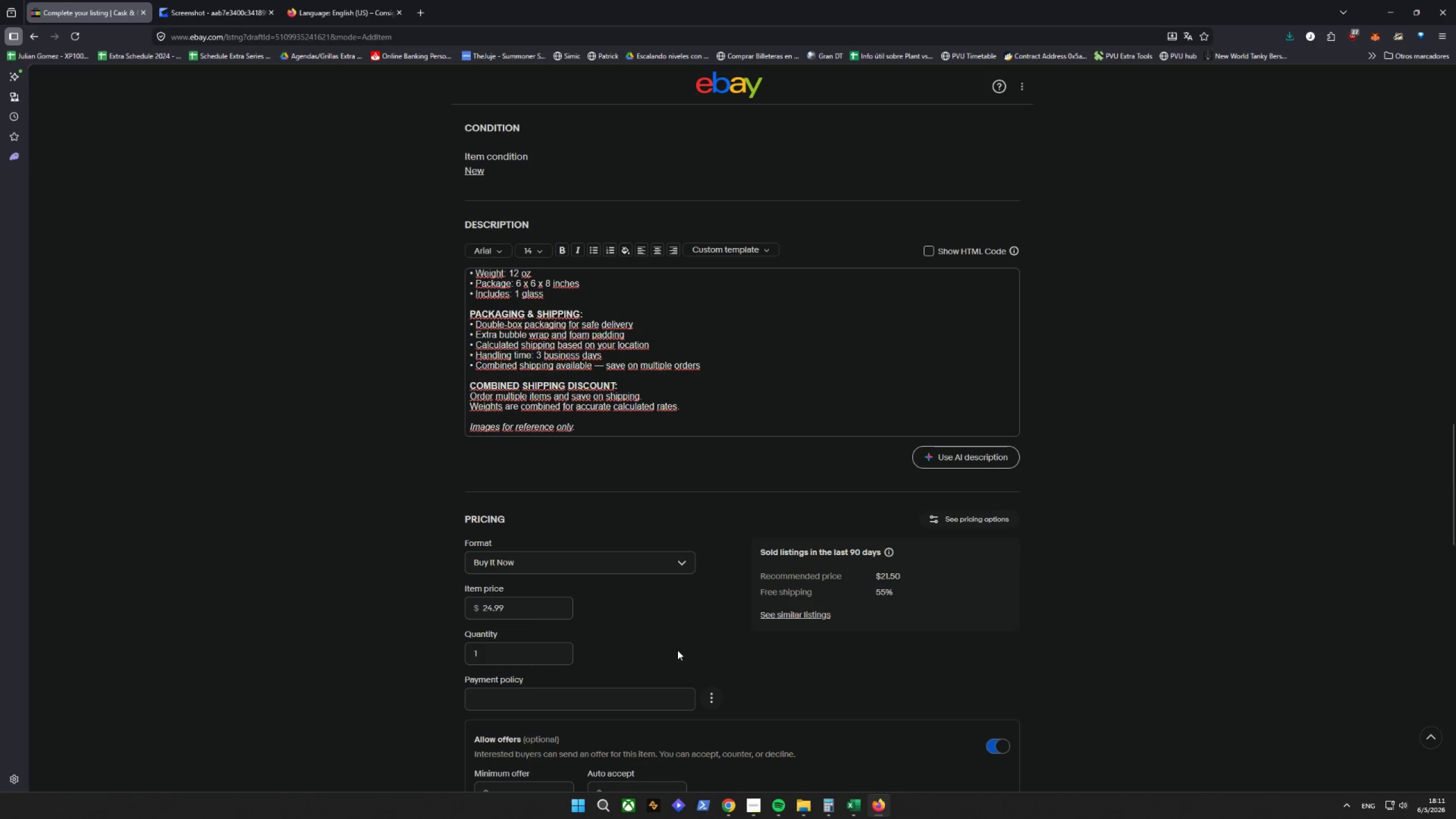 
wait(5.66)
 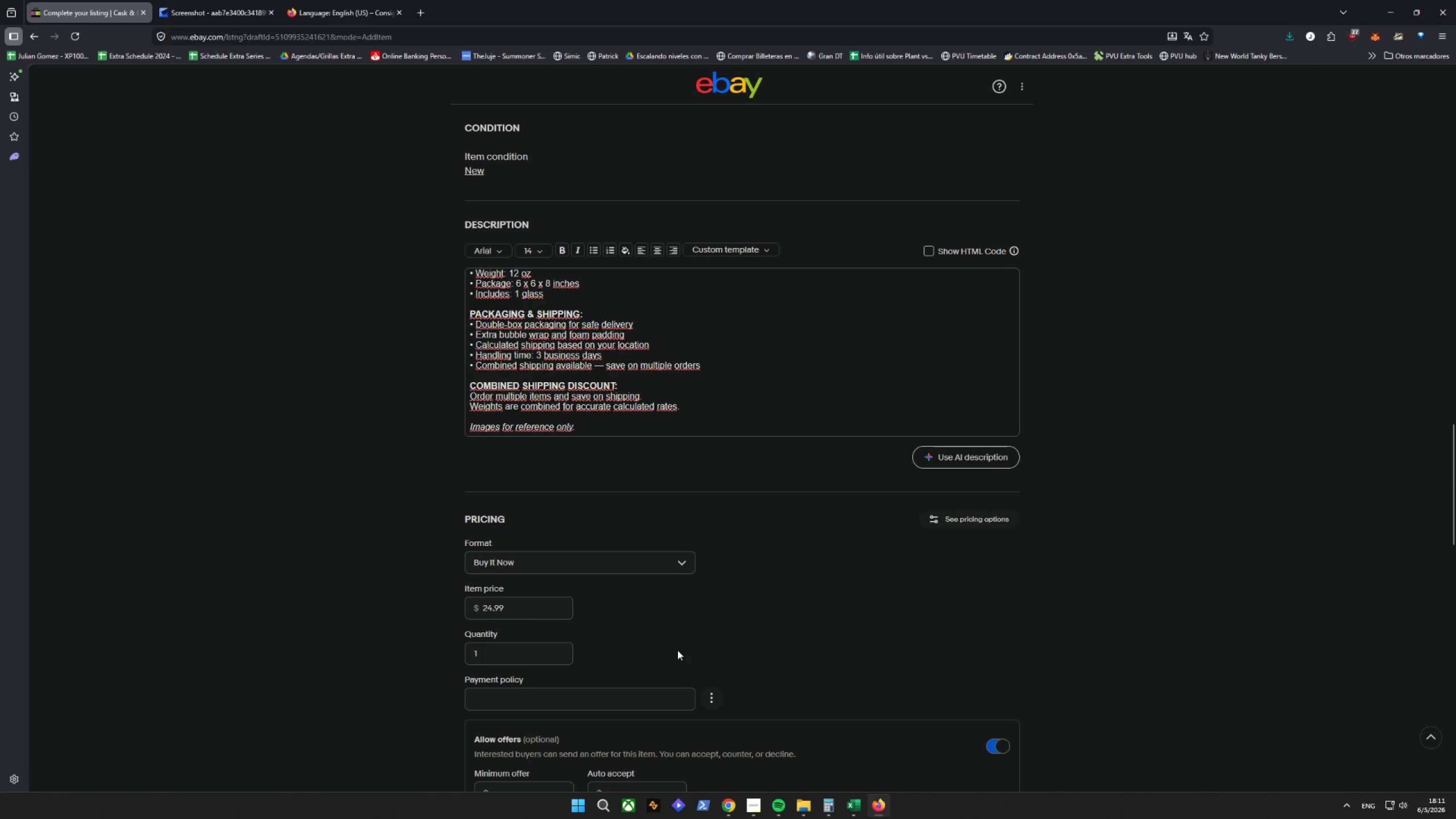 
scroll: coordinate [667, 656], scroll_direction: down, amount: 1.0
 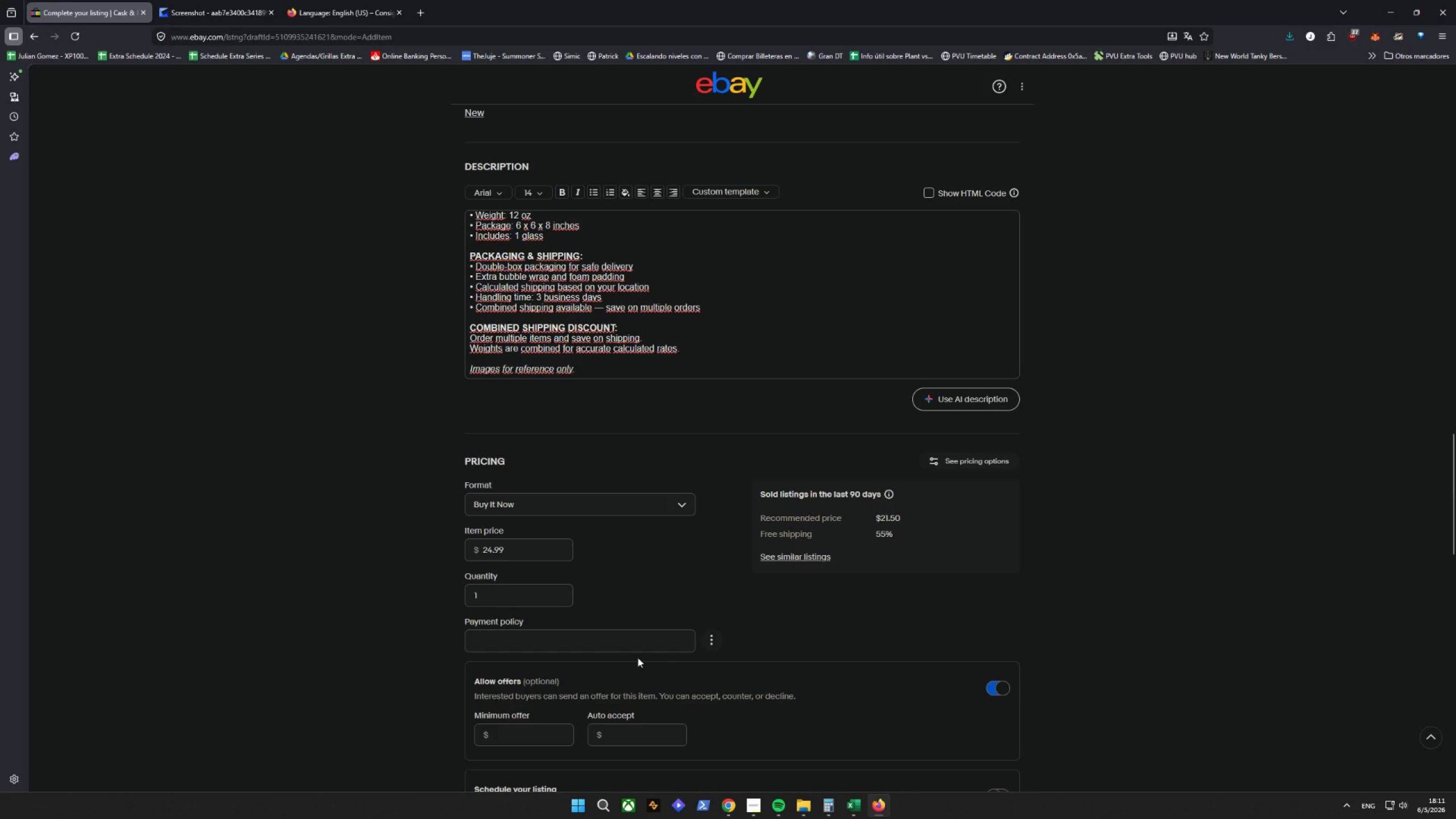 
left_click([604, 650])
 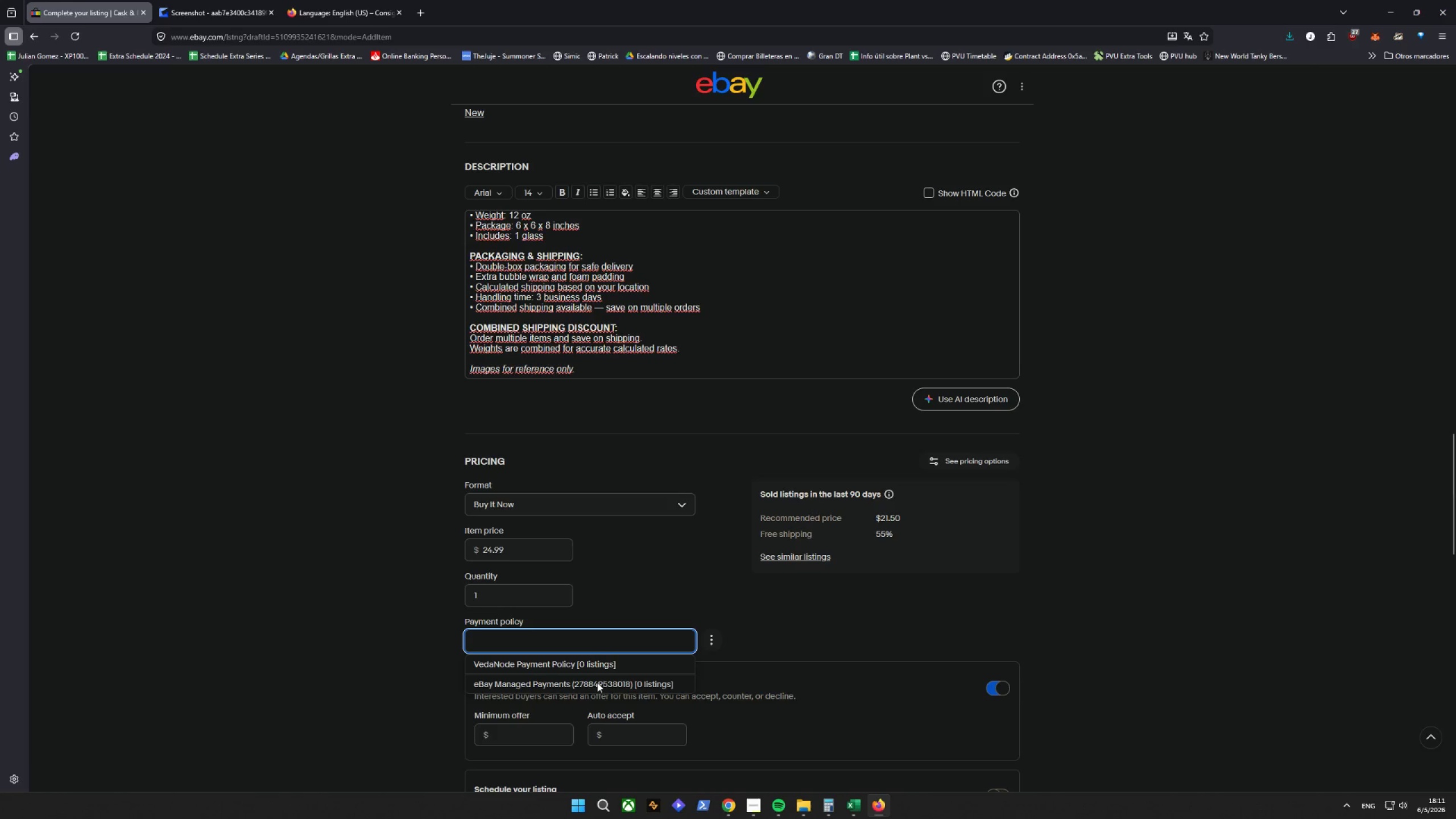 
left_click([597, 681])
 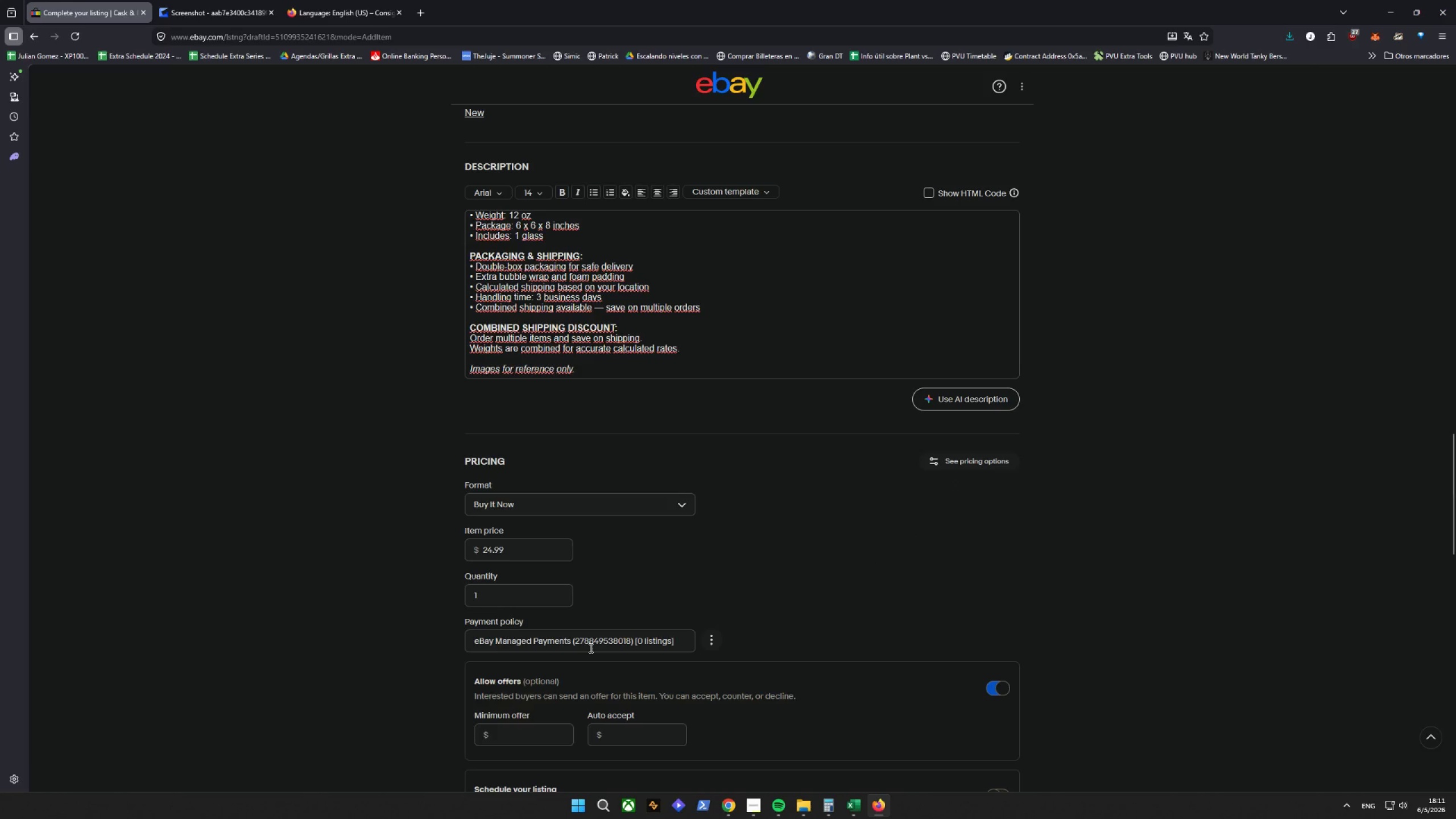 
left_click([779, 560])
 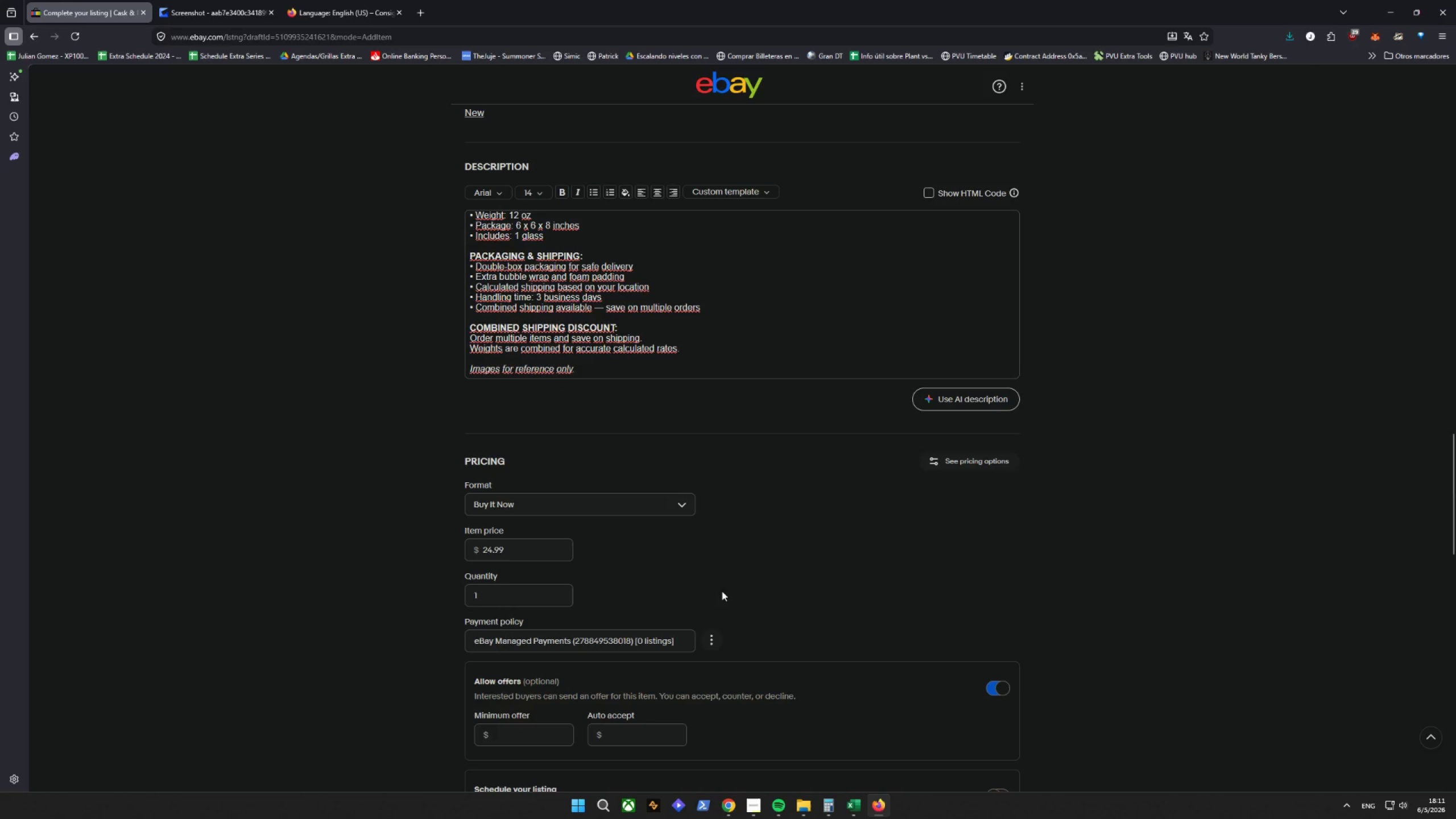 
scroll: coordinate [706, 595], scroll_direction: down, amount: 3.0
 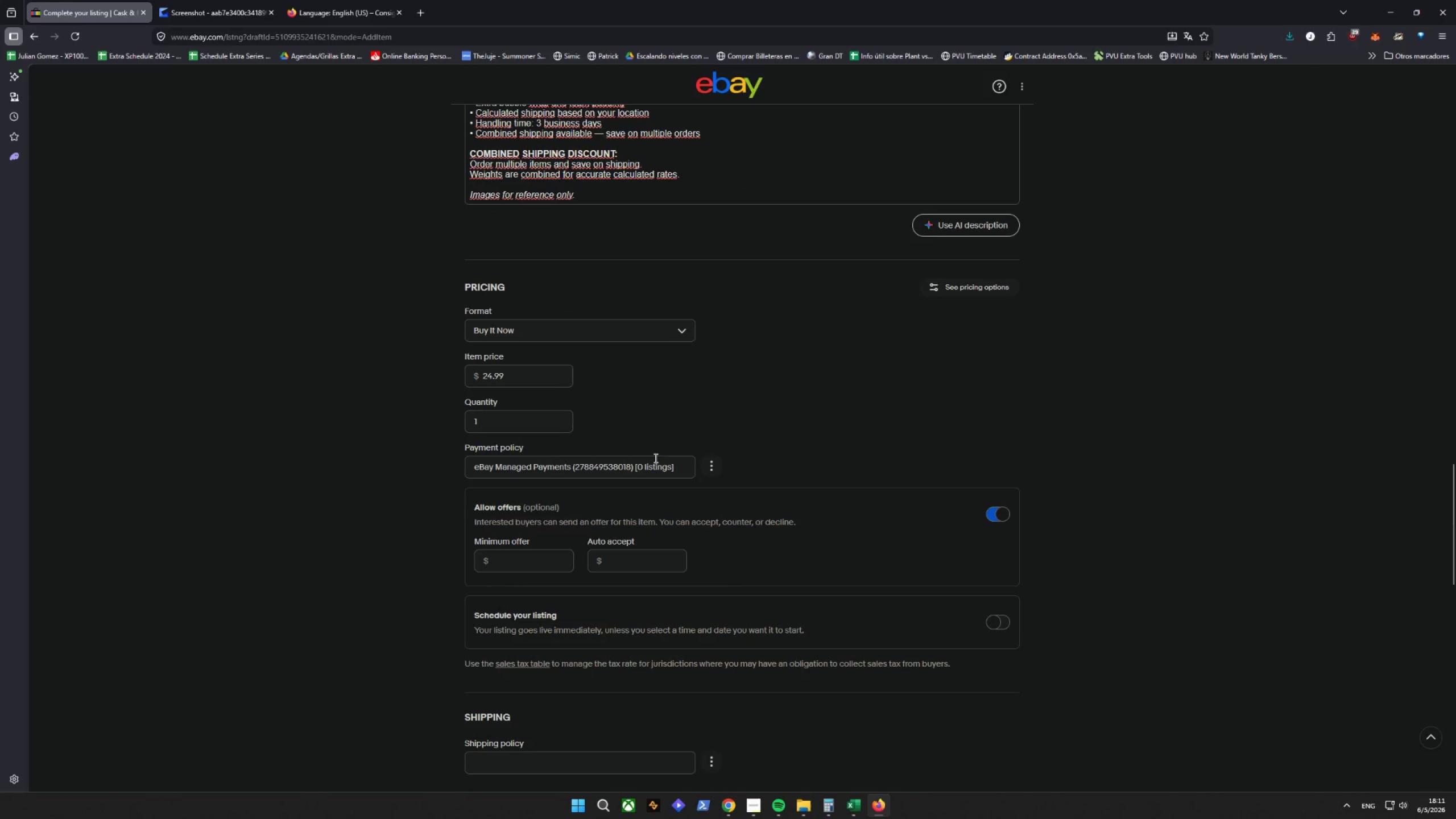 
left_click([655, 459])
 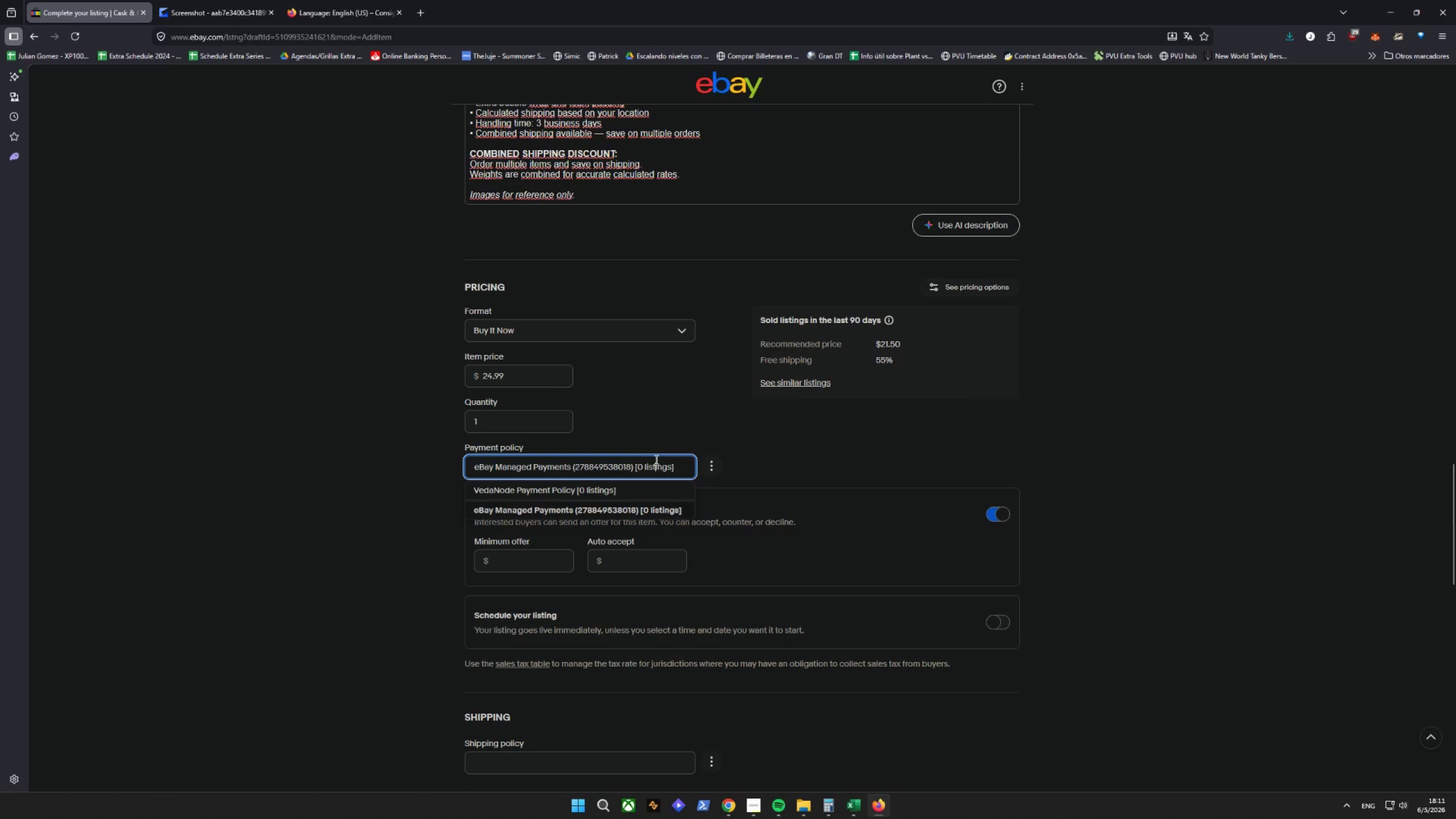 
left_click([655, 460])
 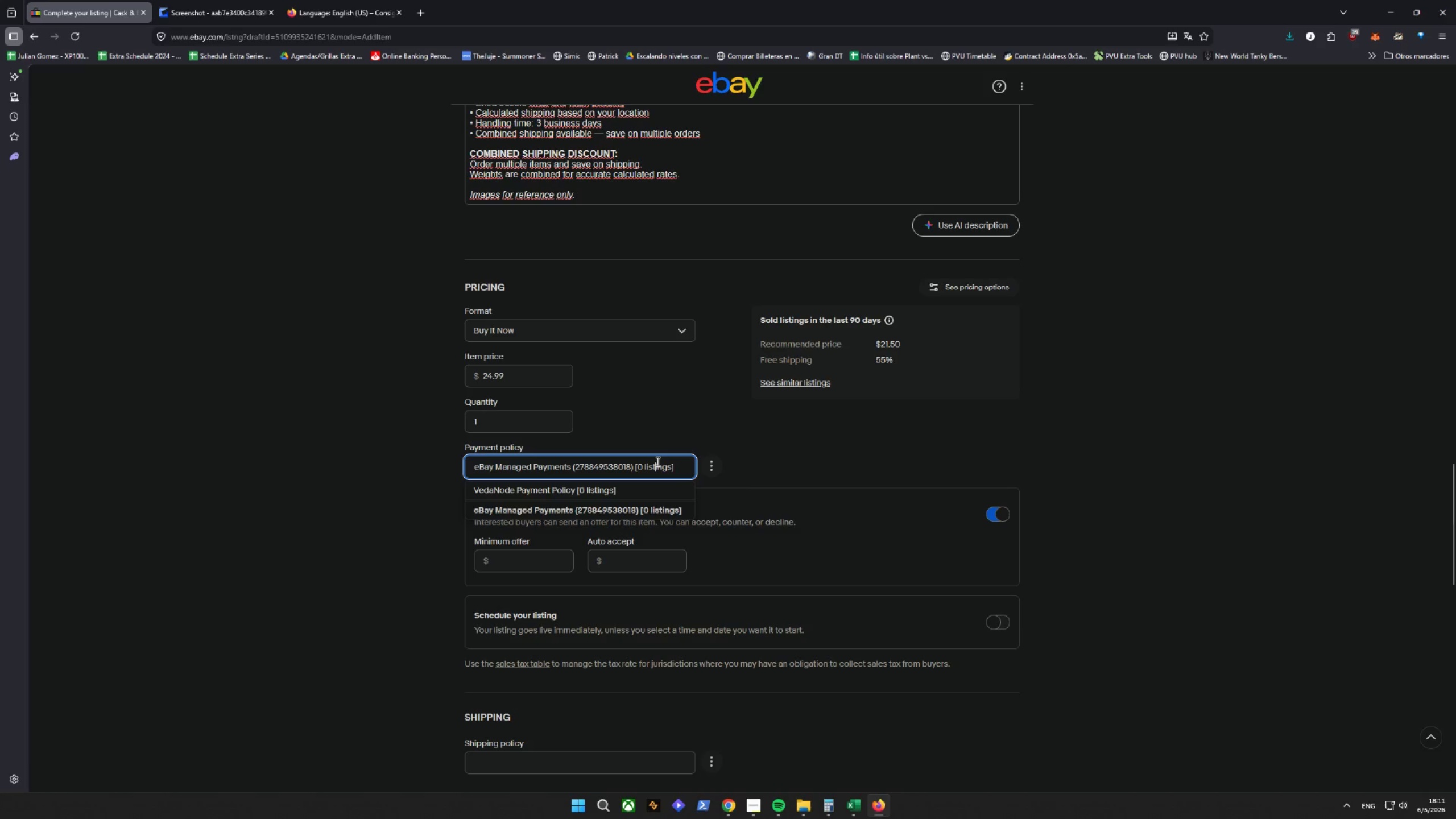 
left_click([658, 462])
 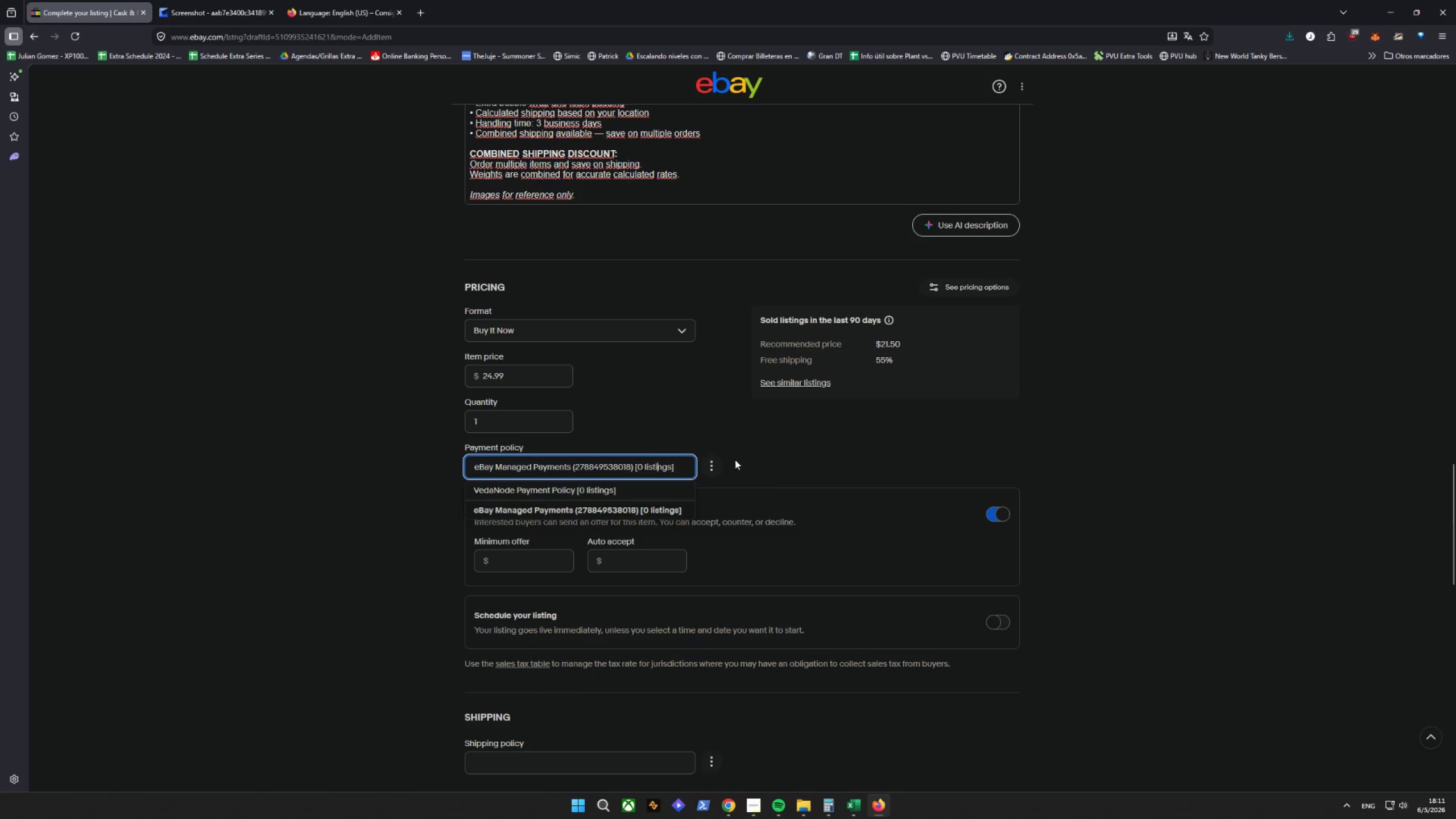 
double_click([780, 454])
 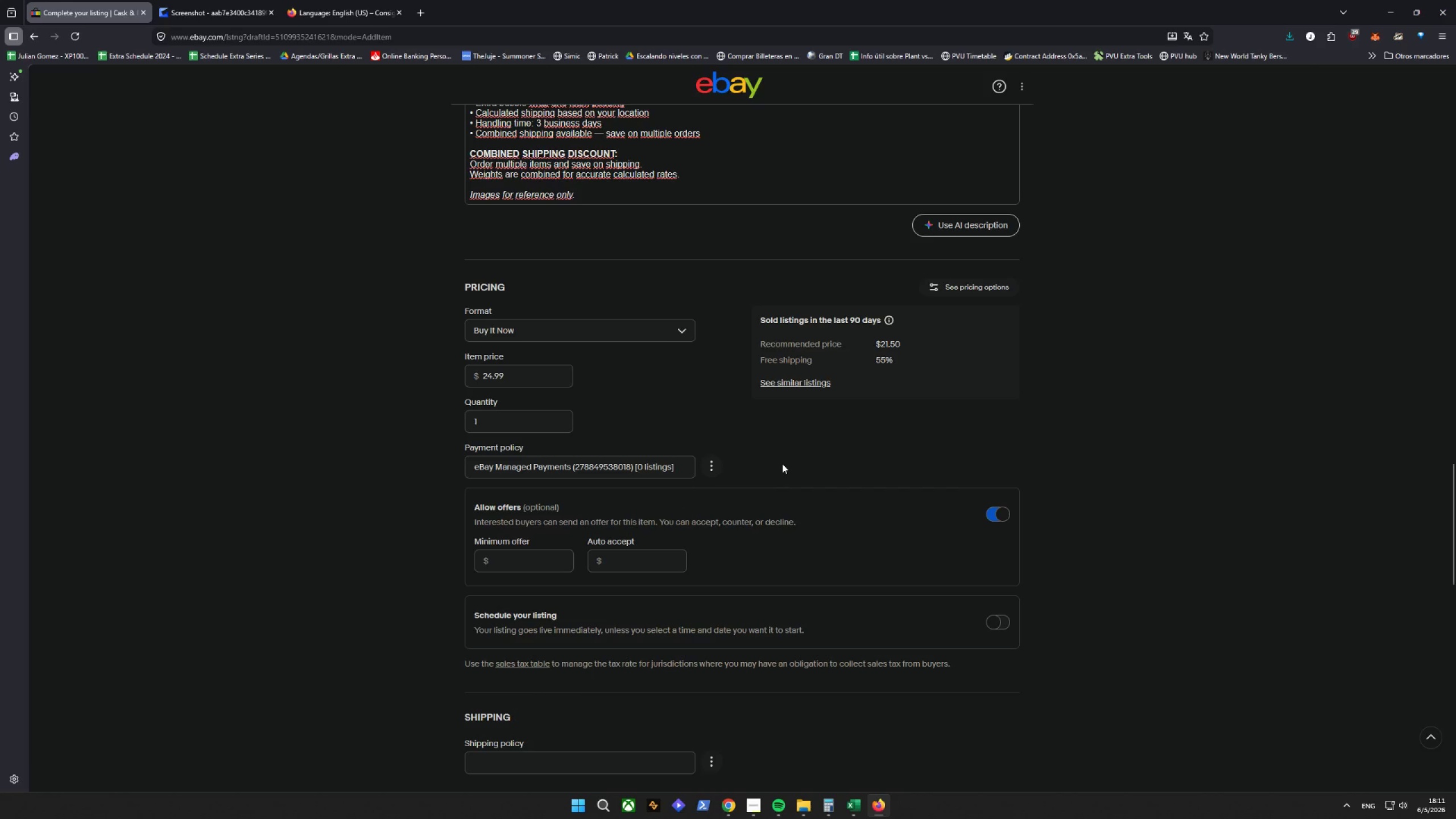 
wait(10.45)
 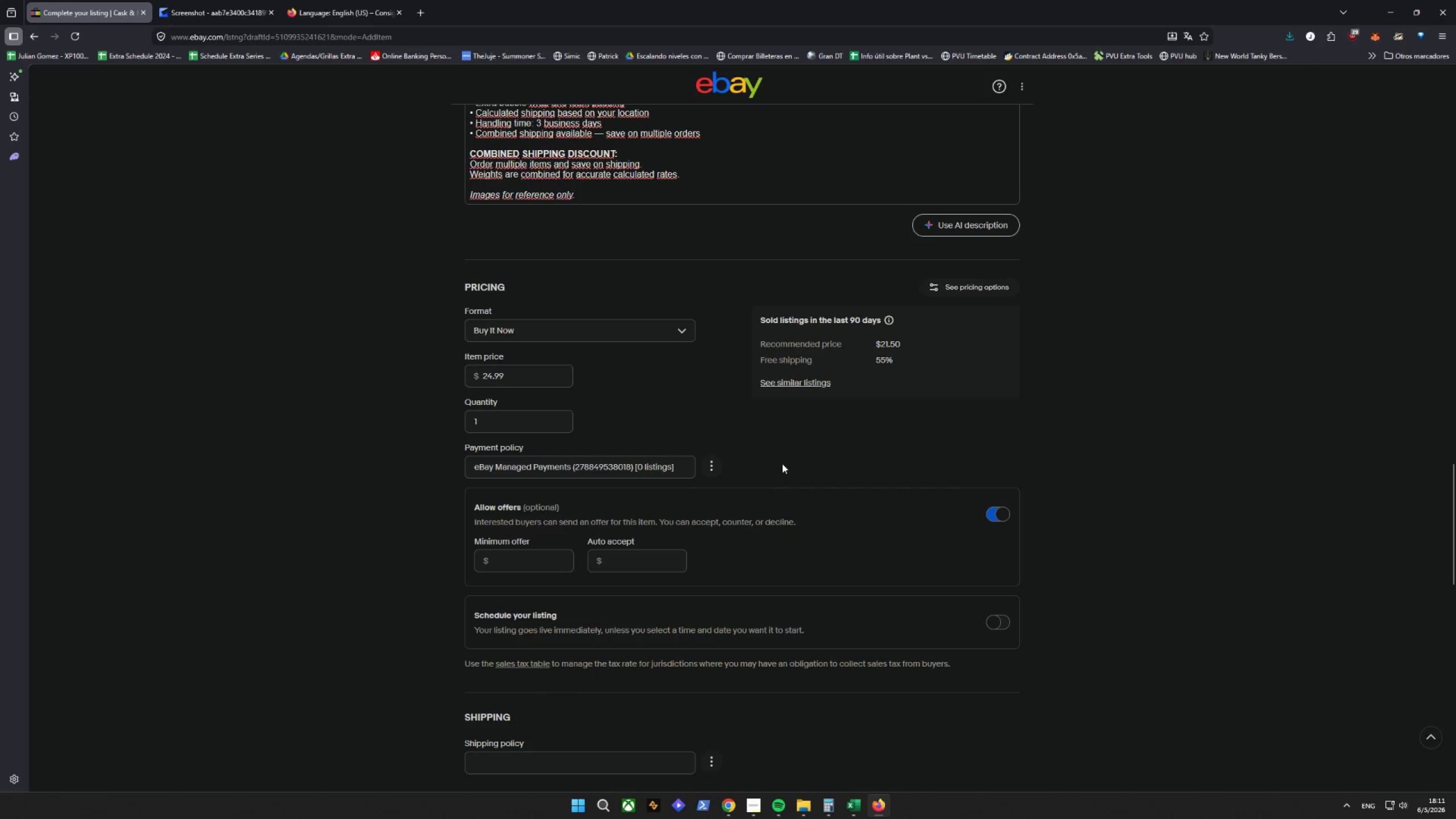 
scroll: coordinate [726, 661], scroll_direction: down, amount: 1.0
 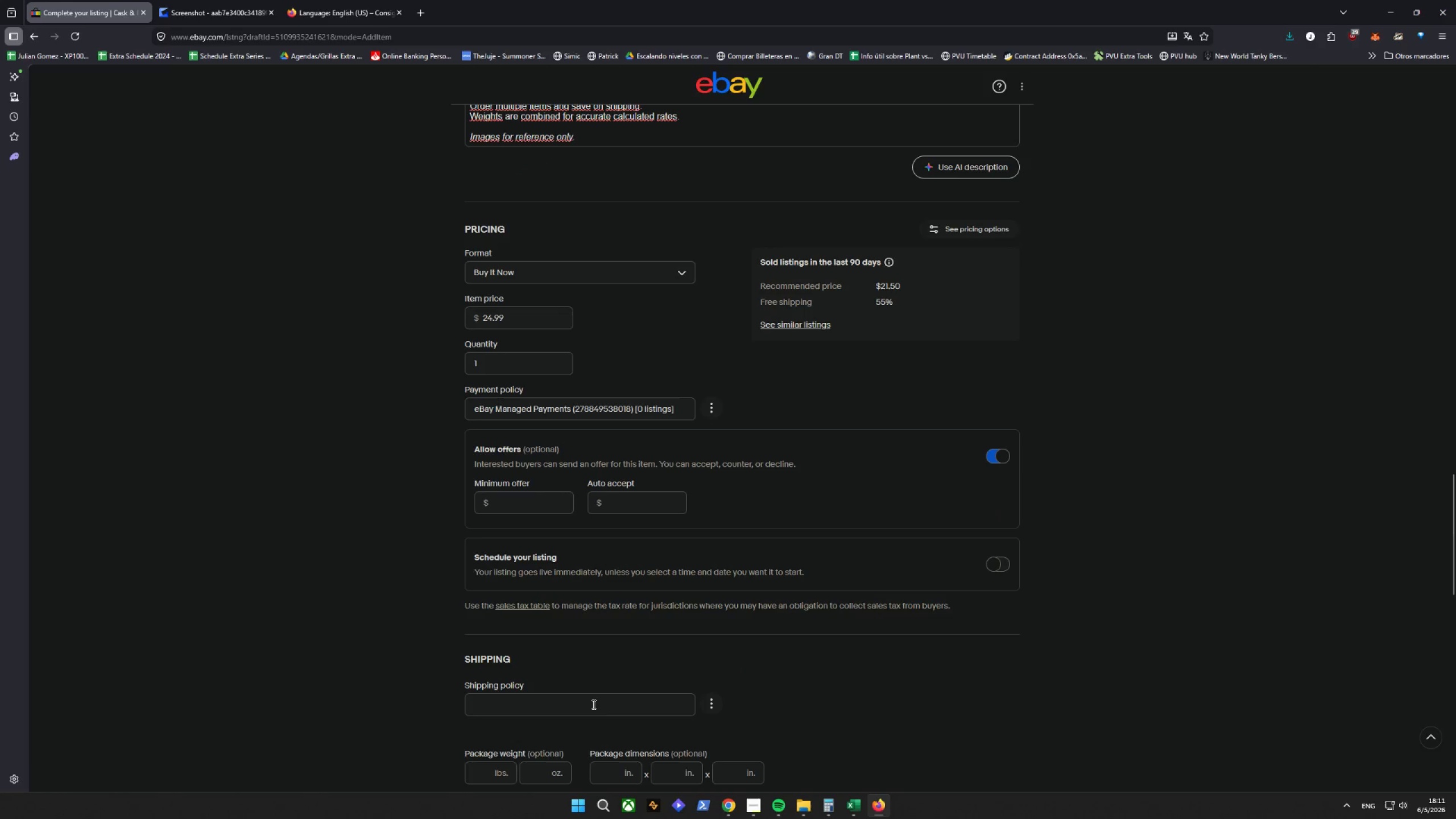 
left_click([589, 705])
 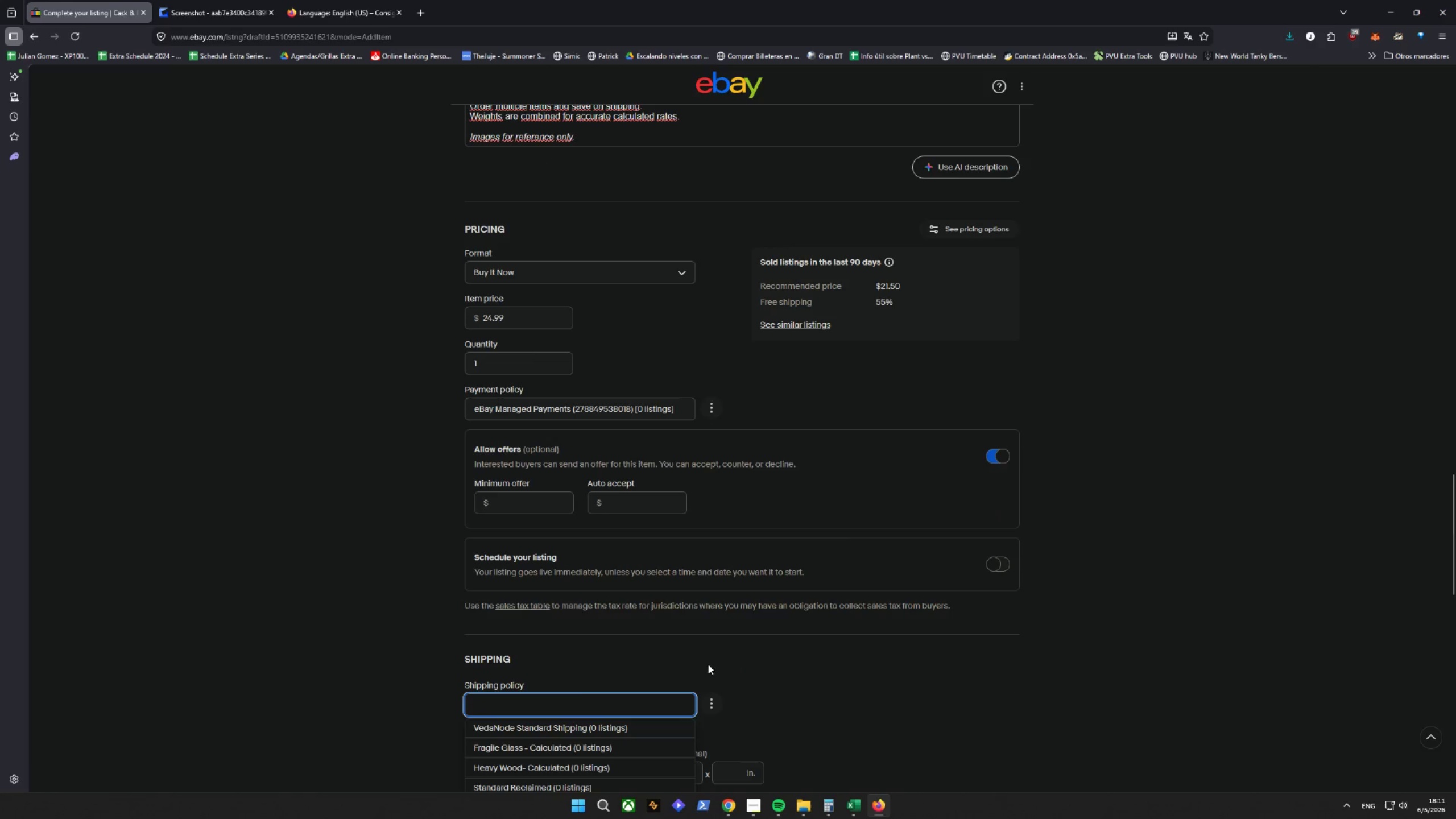 
scroll: coordinate [807, 647], scroll_direction: down, amount: 1.0
 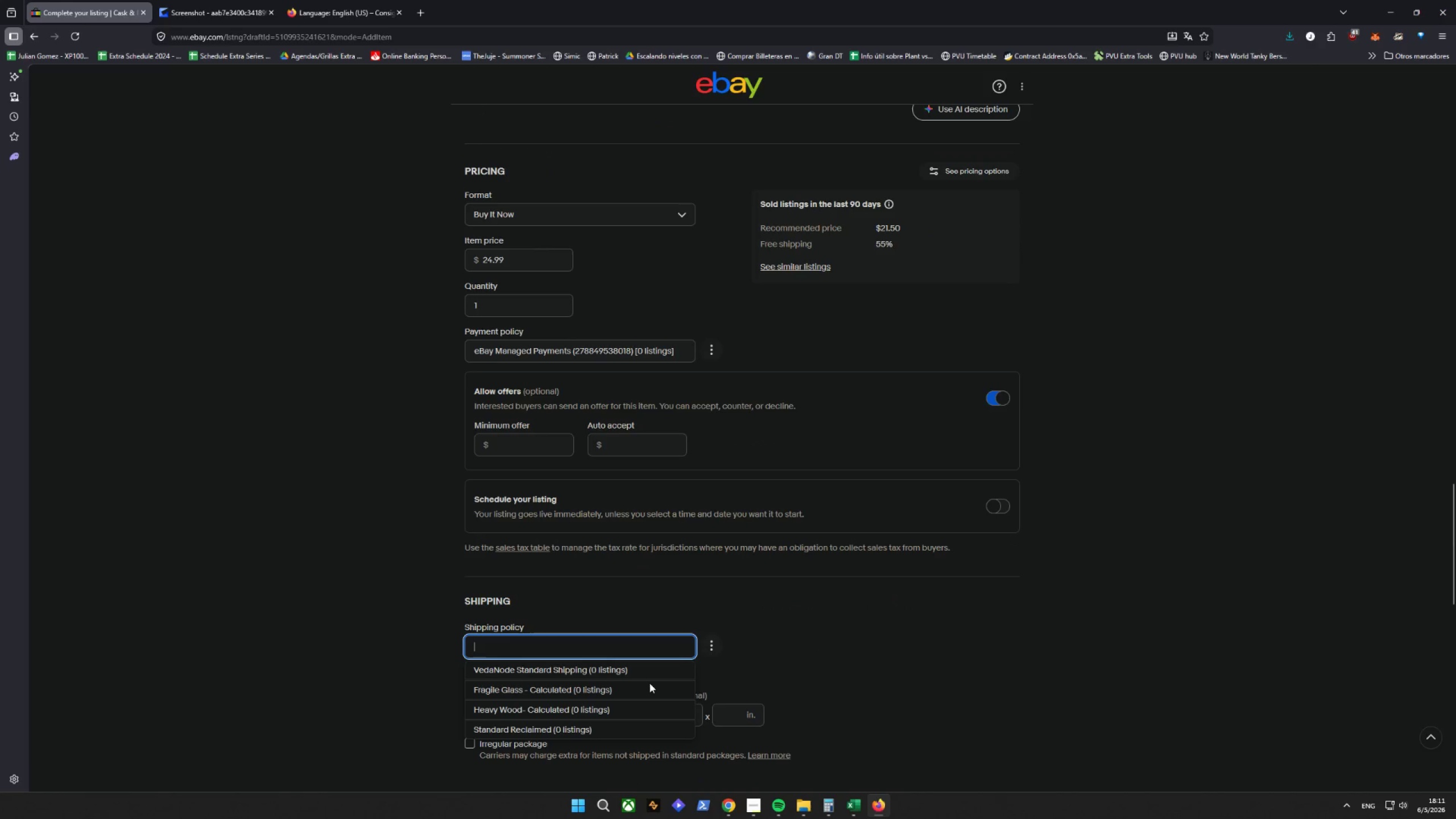 
left_click([529, 688])
 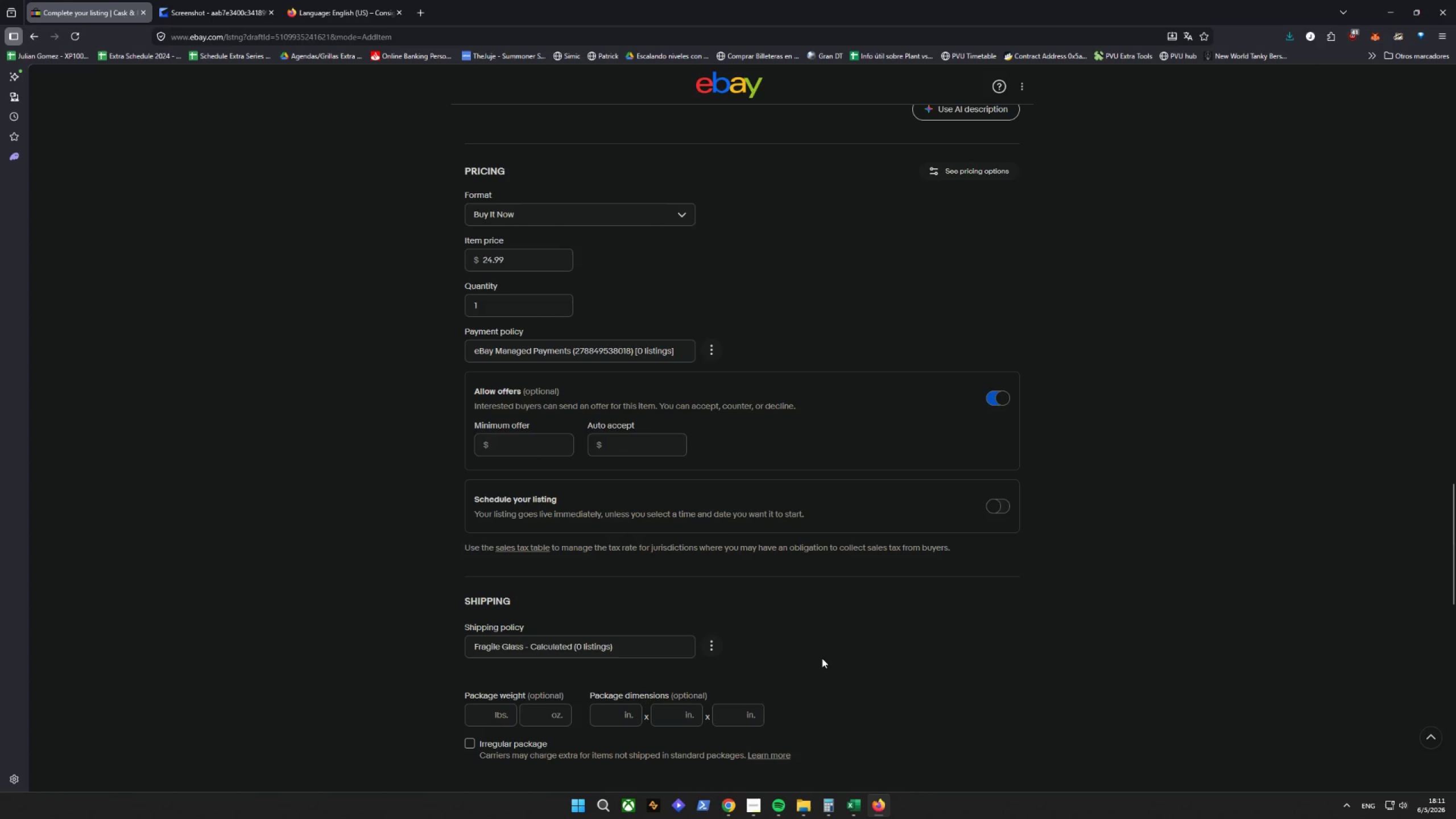 
scroll: coordinate [824, 655], scroll_direction: down, amount: 5.0
 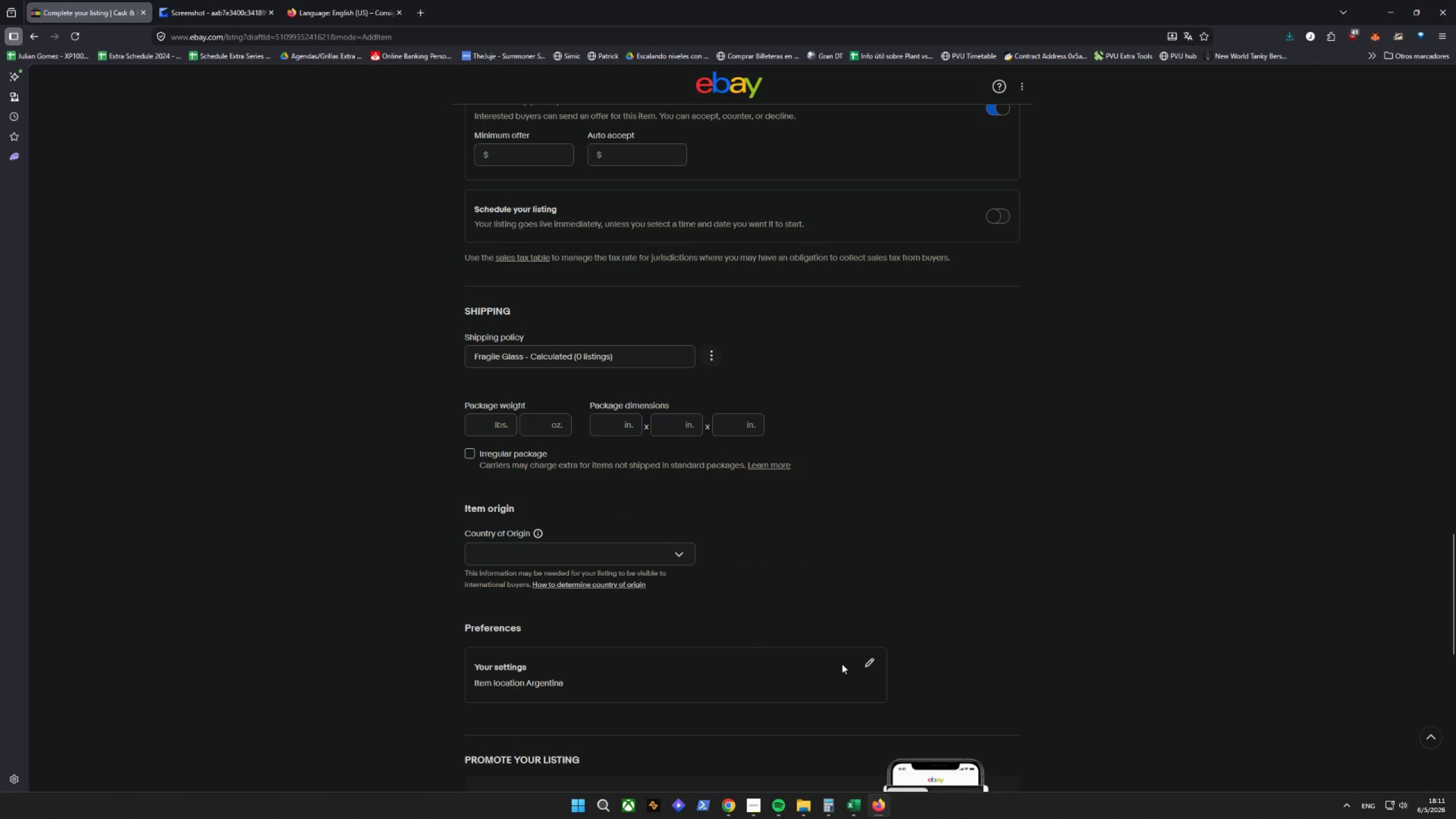 
left_click([859, 662])
 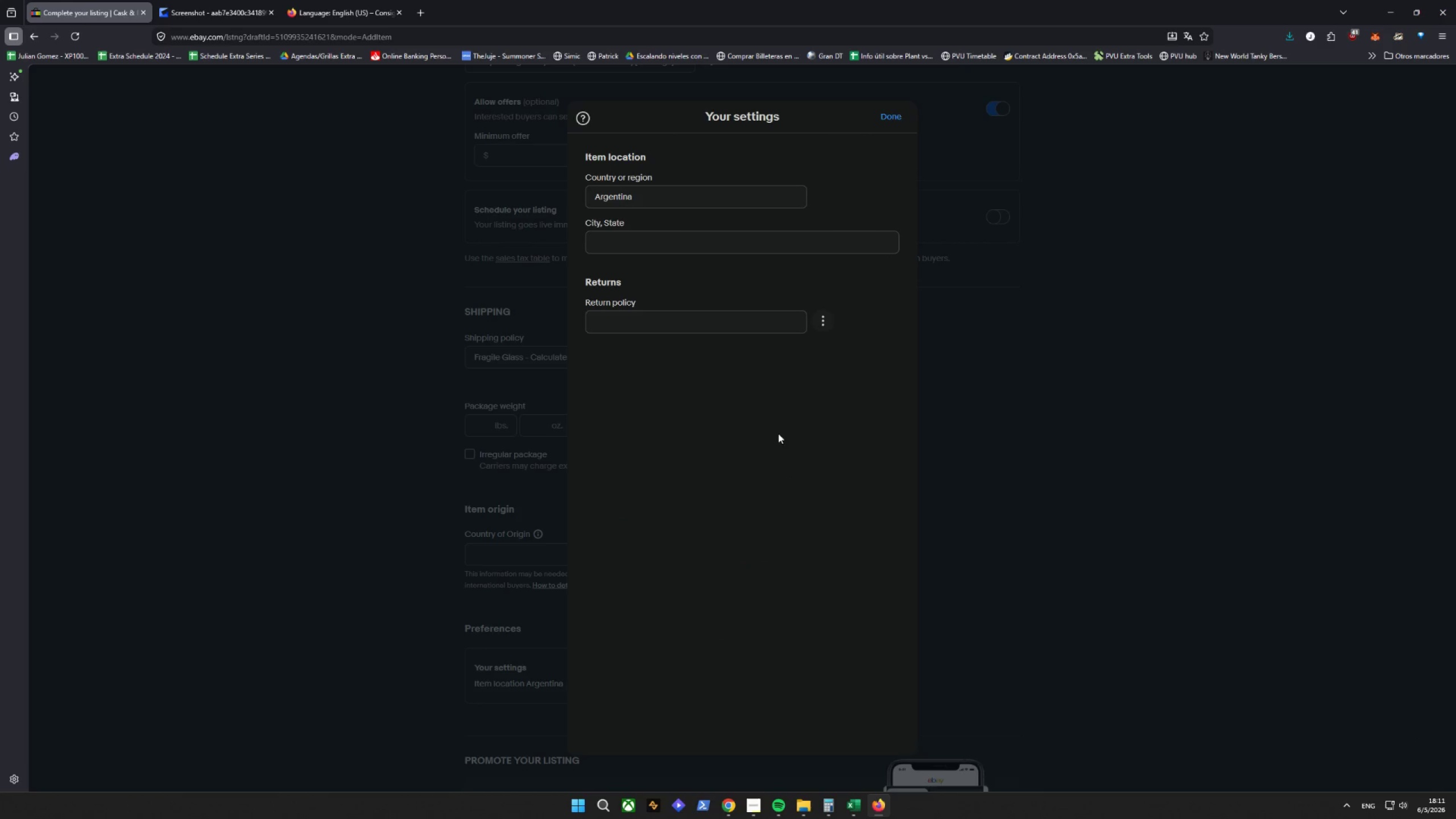 
left_click([636, 243])
 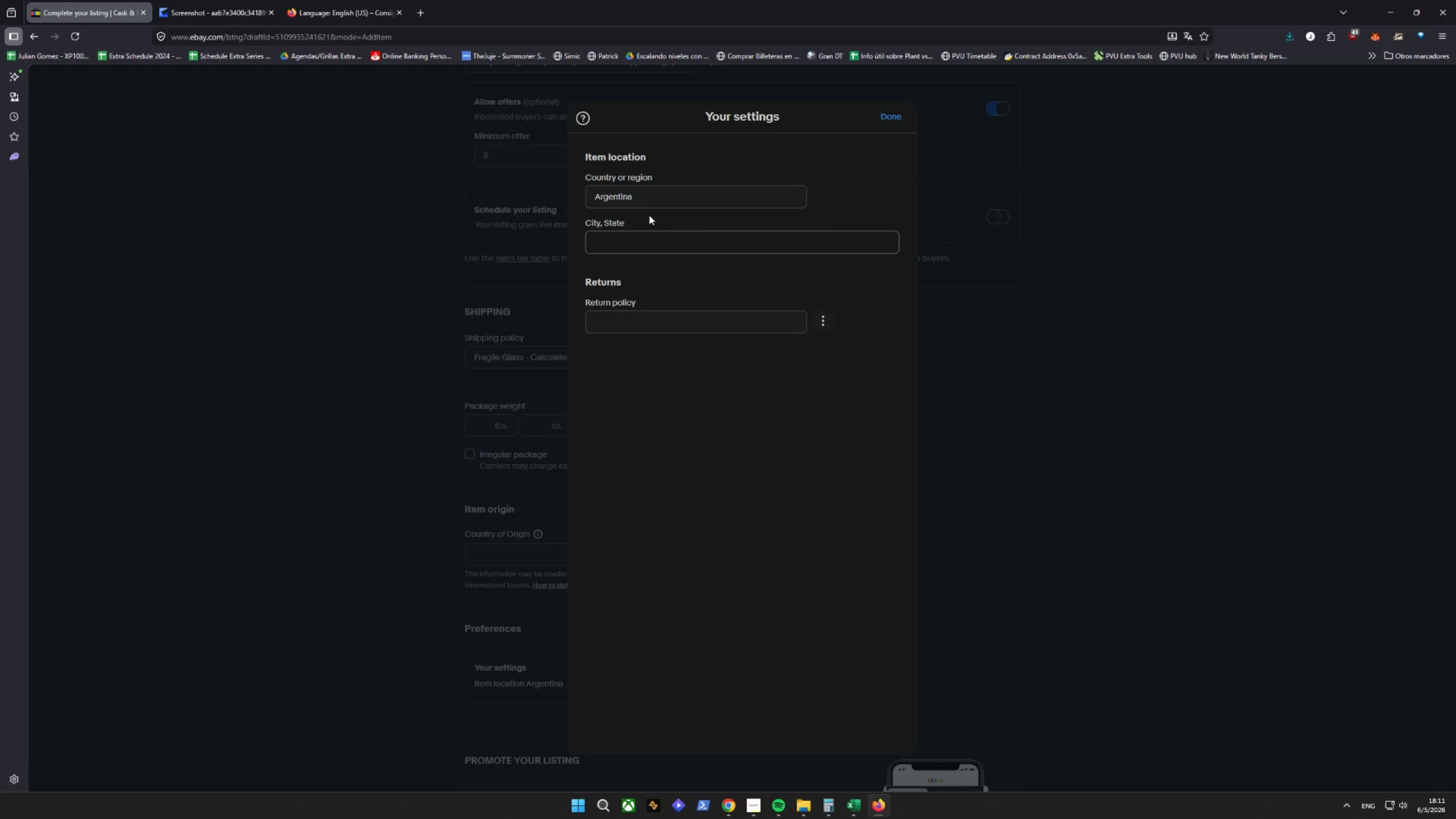 
double_click([654, 202])
 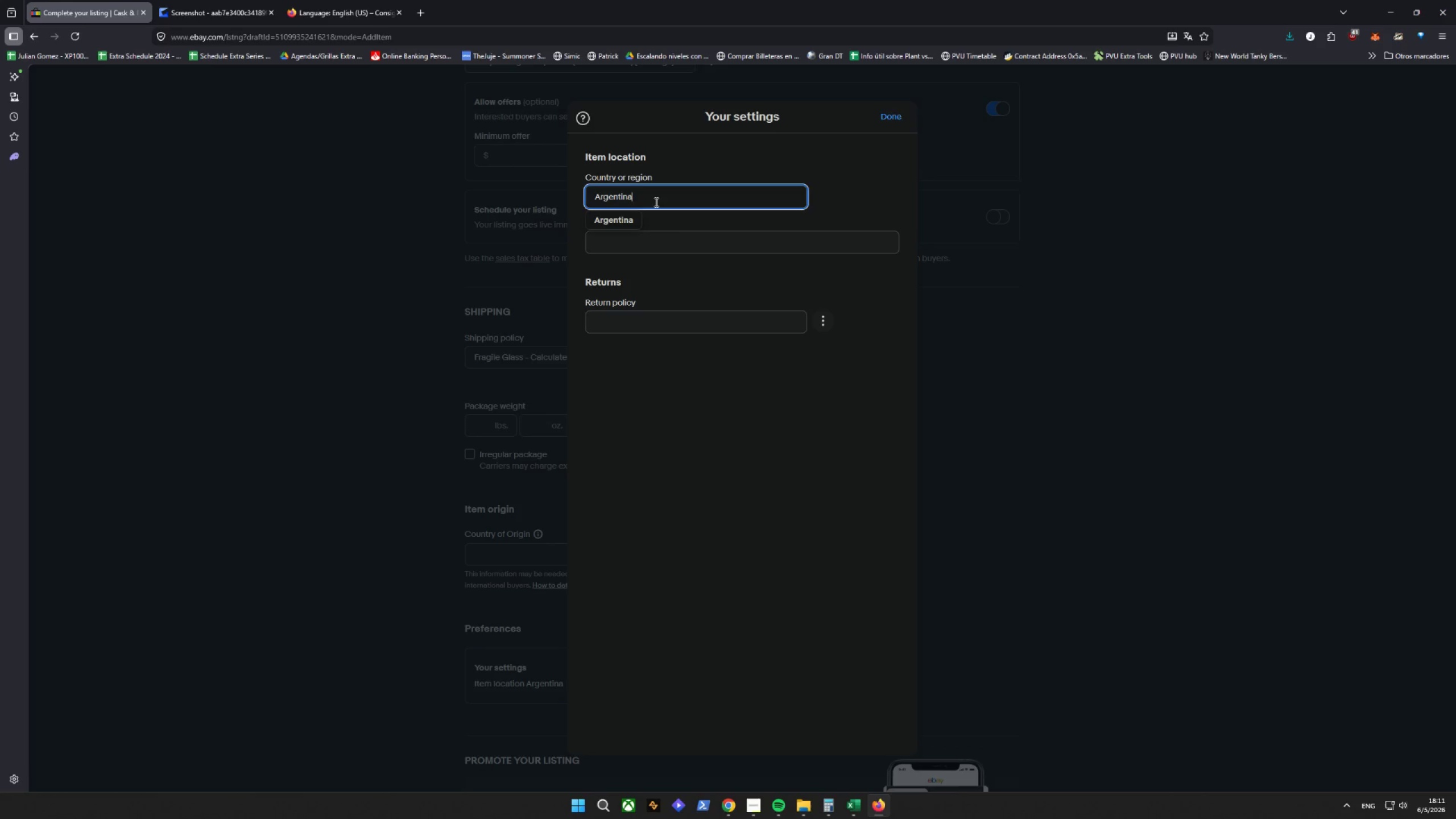 
triple_click([655, 202])
 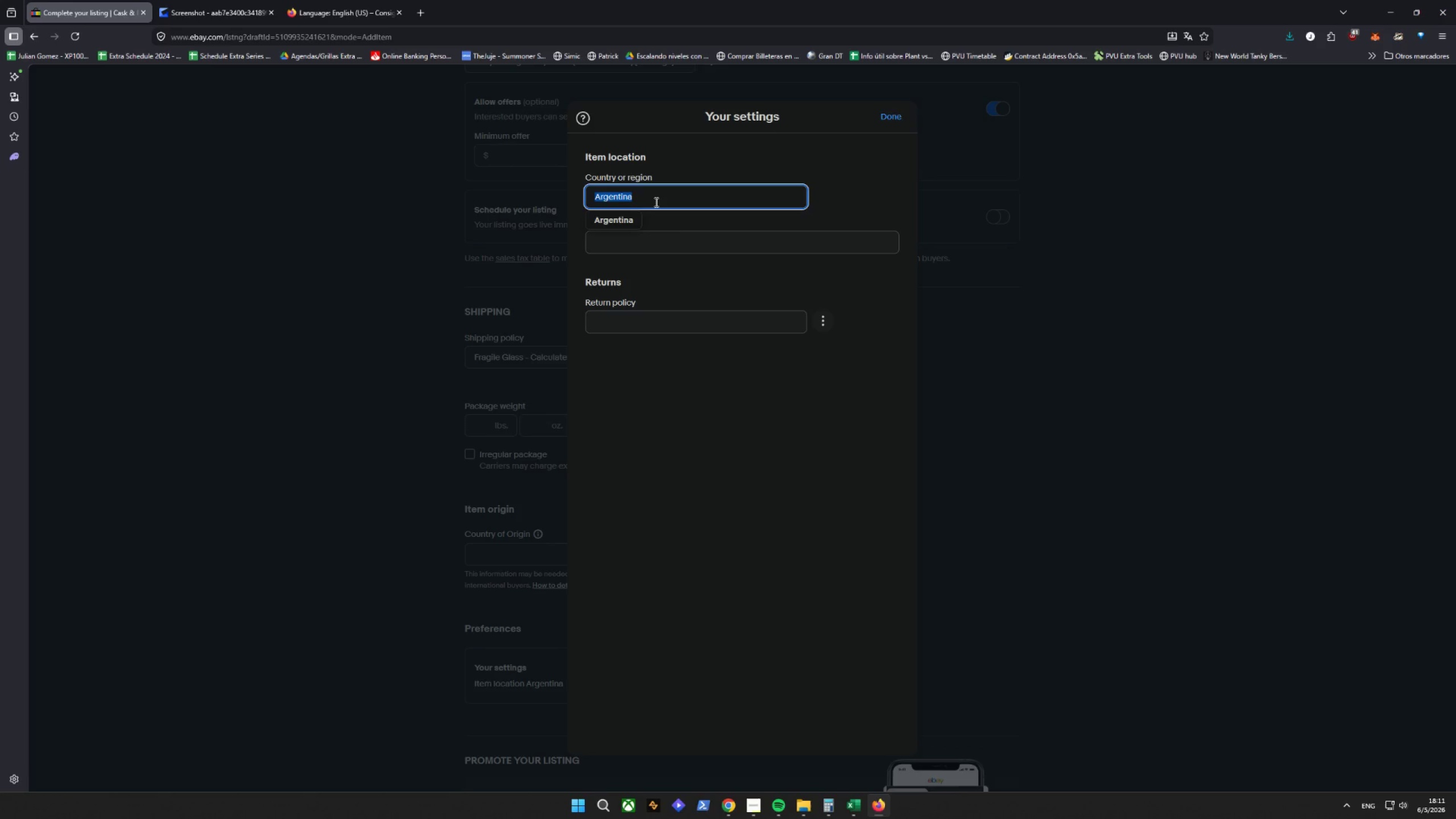 
triple_click([655, 202])
 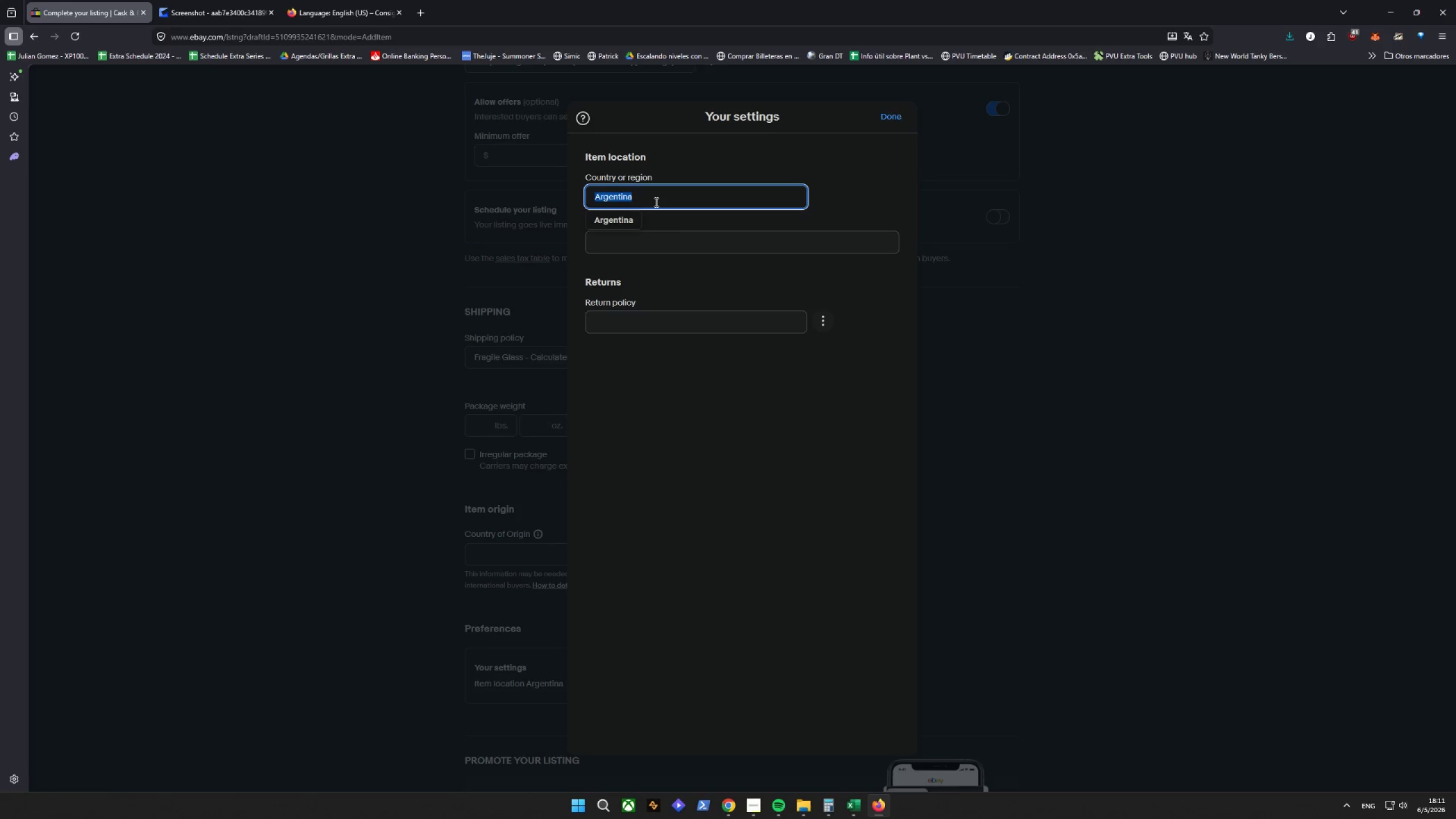 
type(United)
 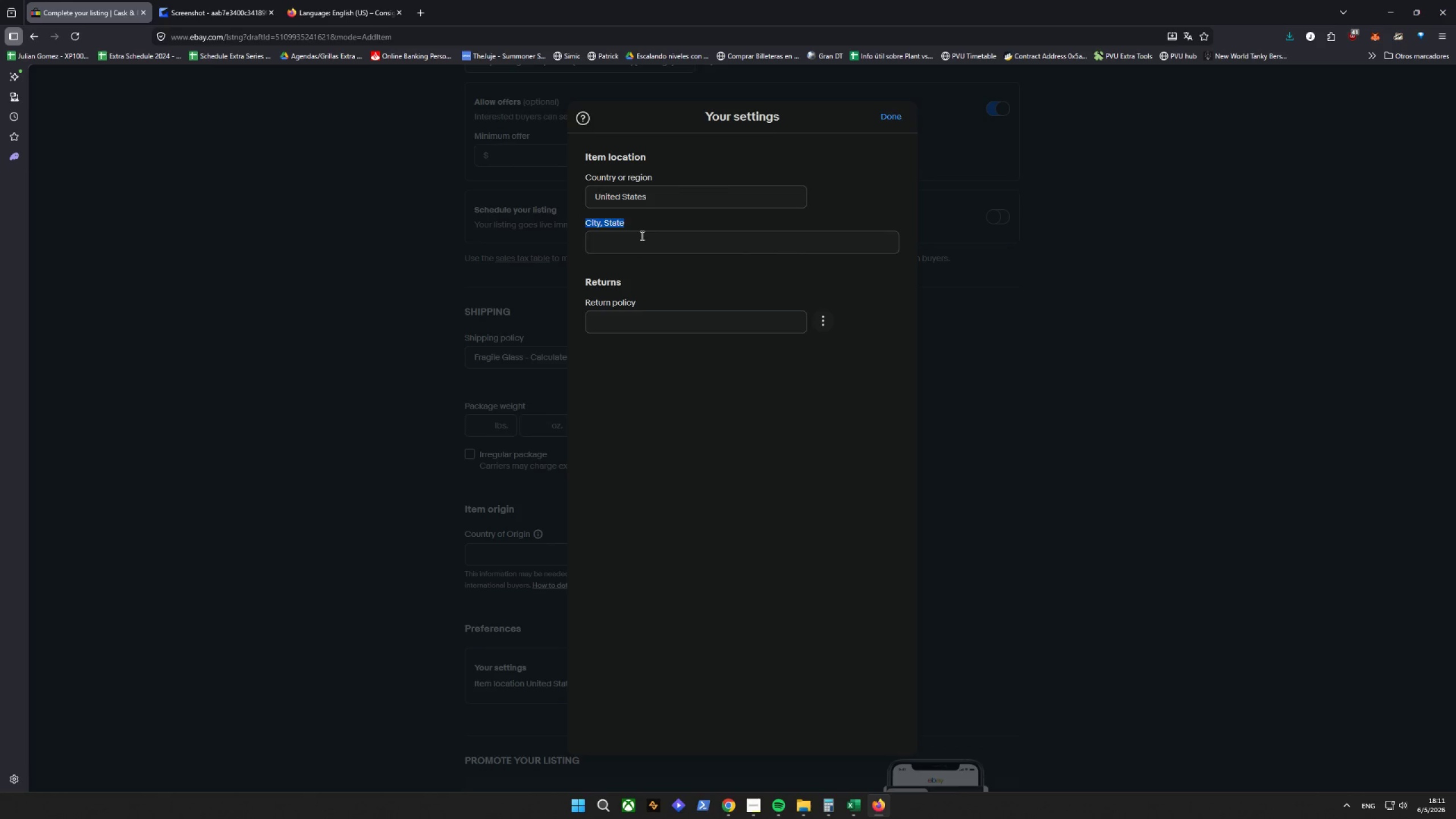 
type(Miami)
 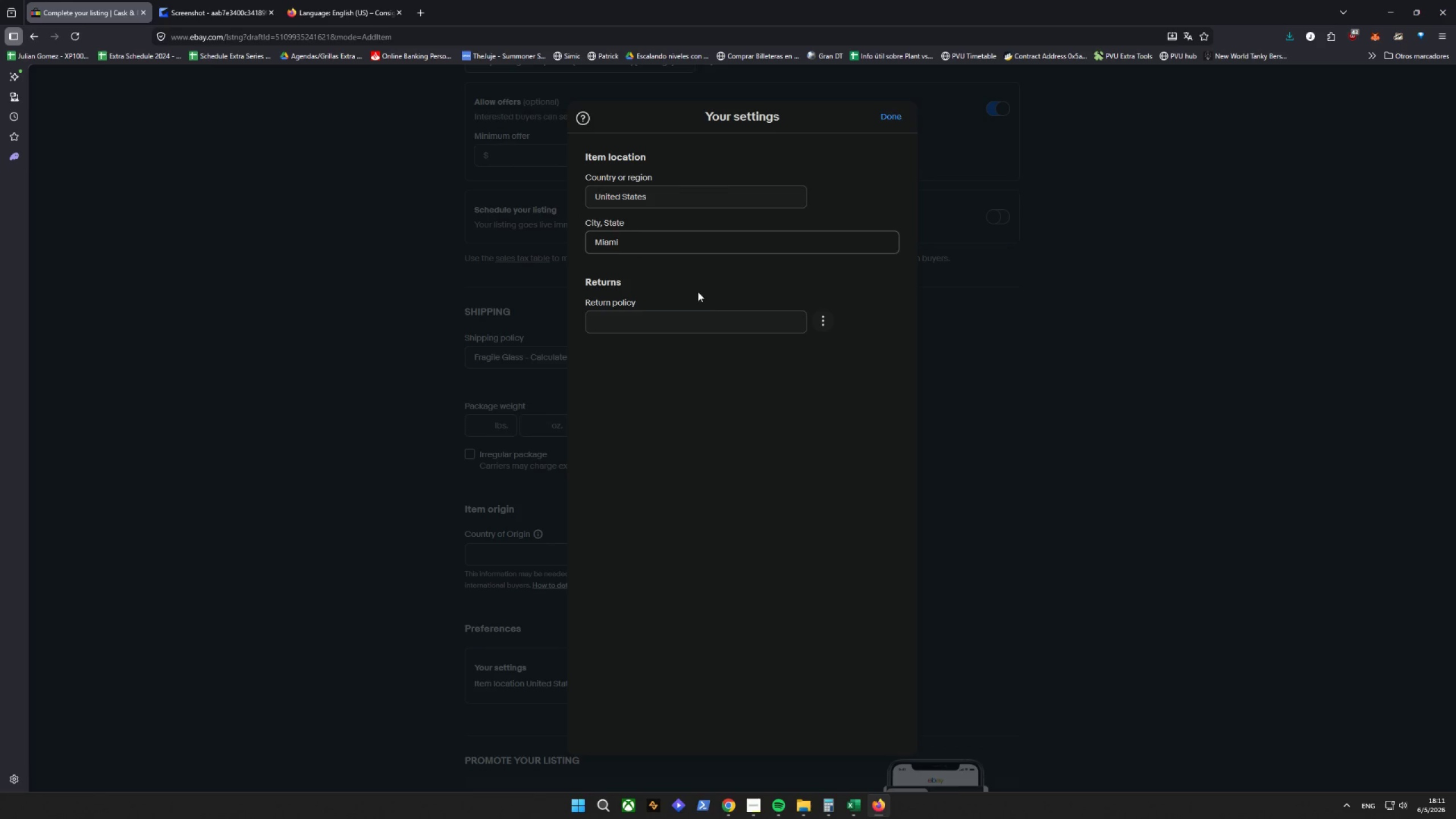 
left_click([717, 314])
 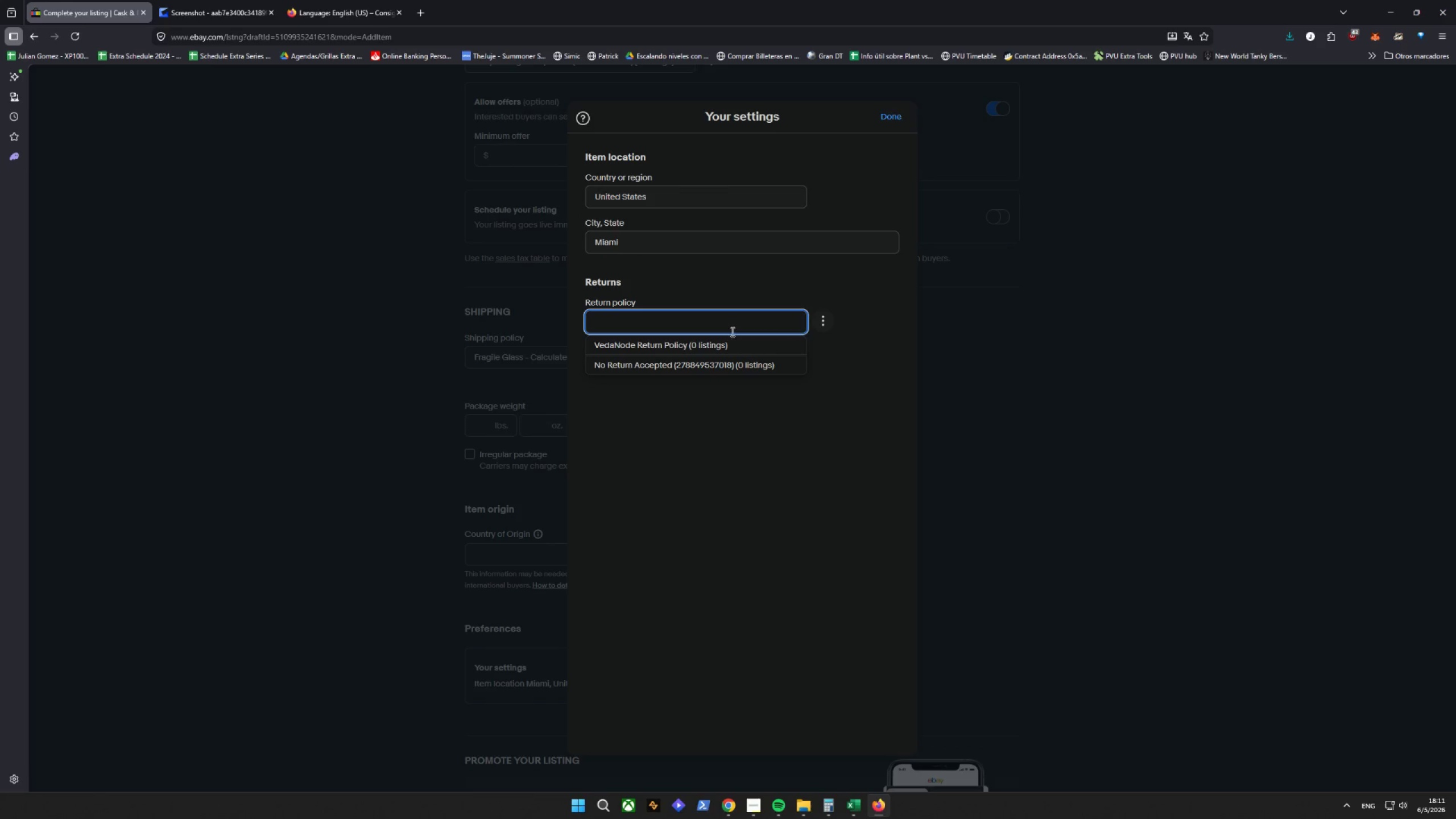 
left_click([718, 368])
 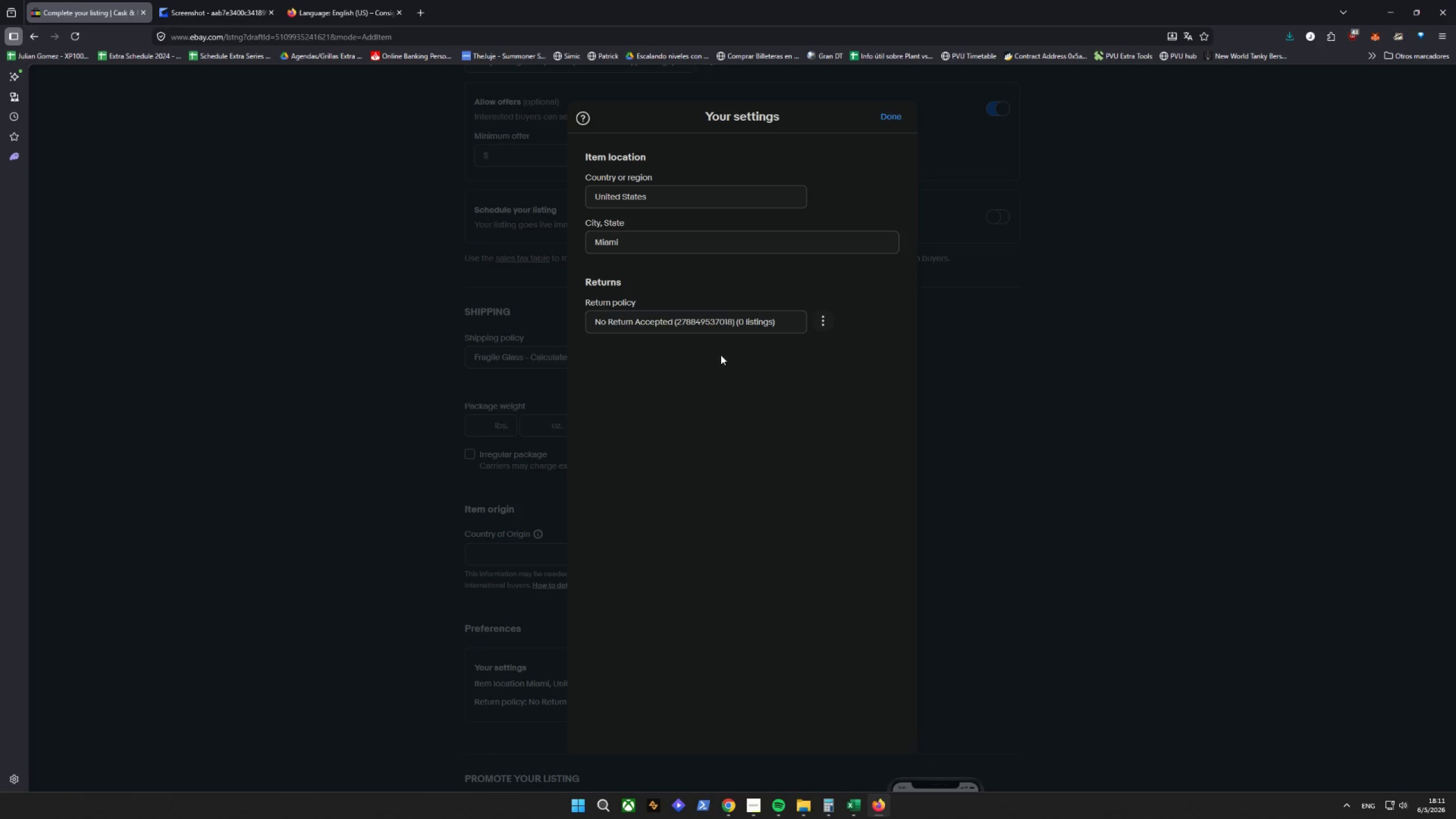 
left_click([713, 326])
 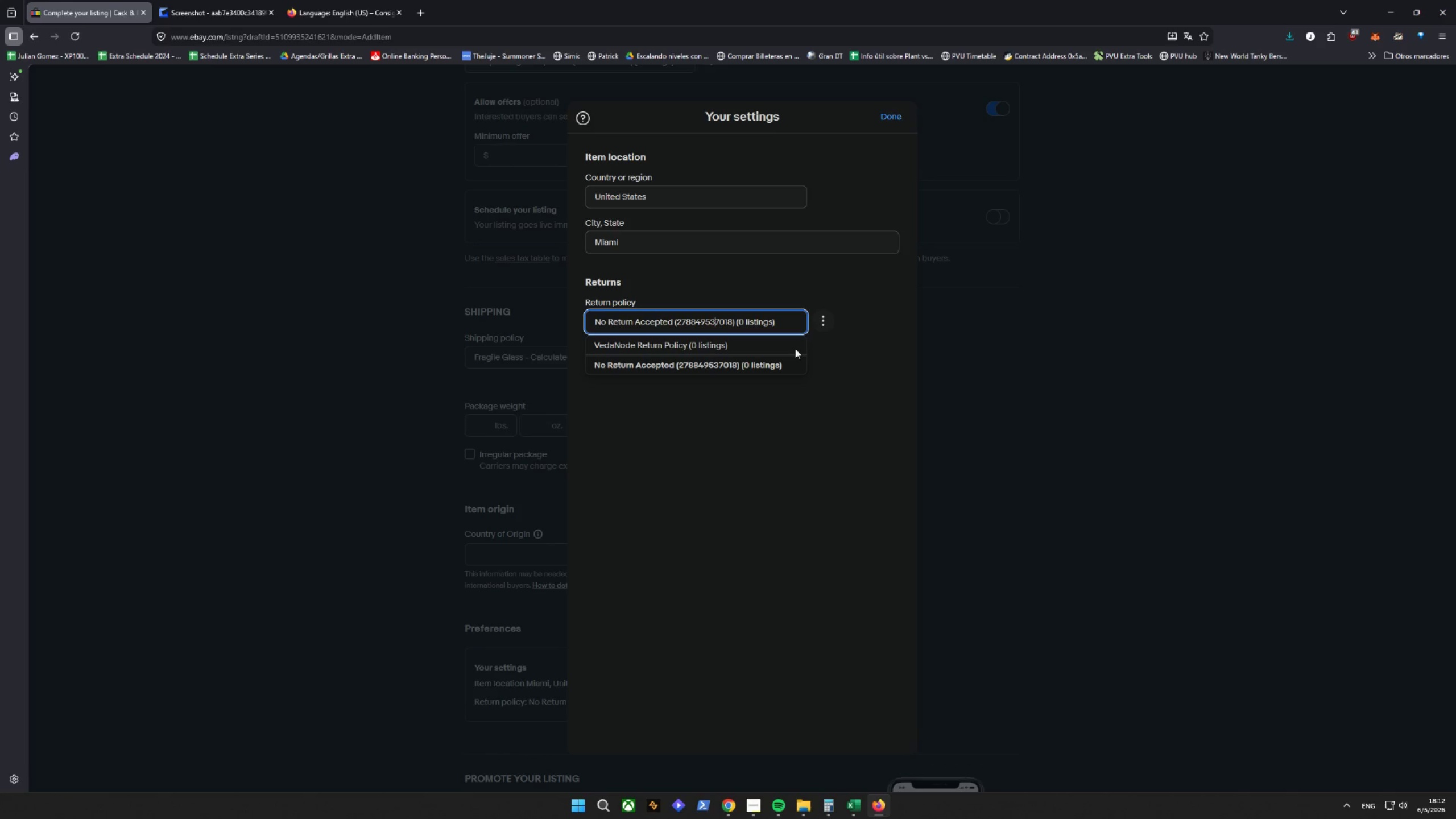 
left_click([832, 357])
 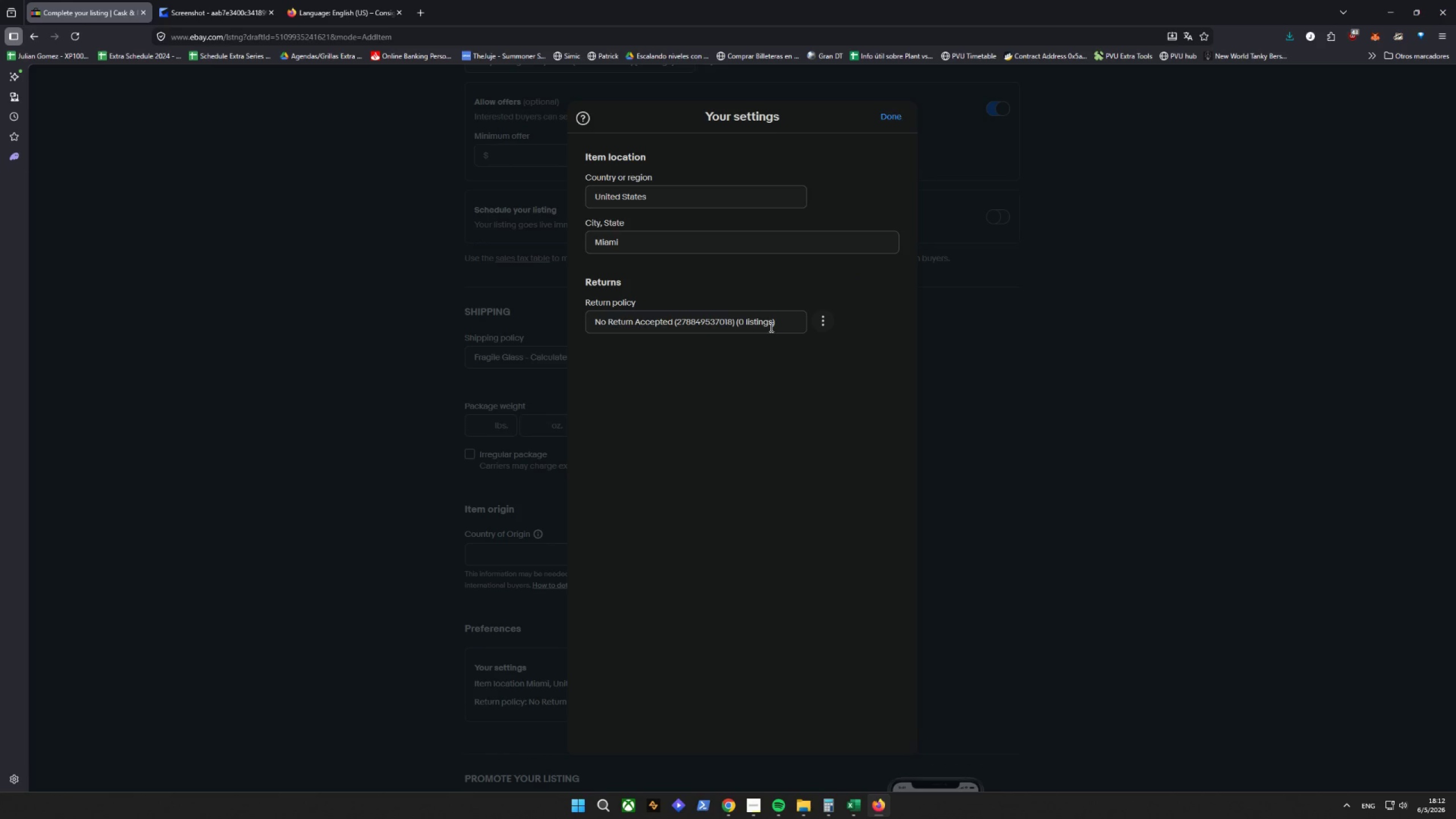 
left_click([776, 327])
 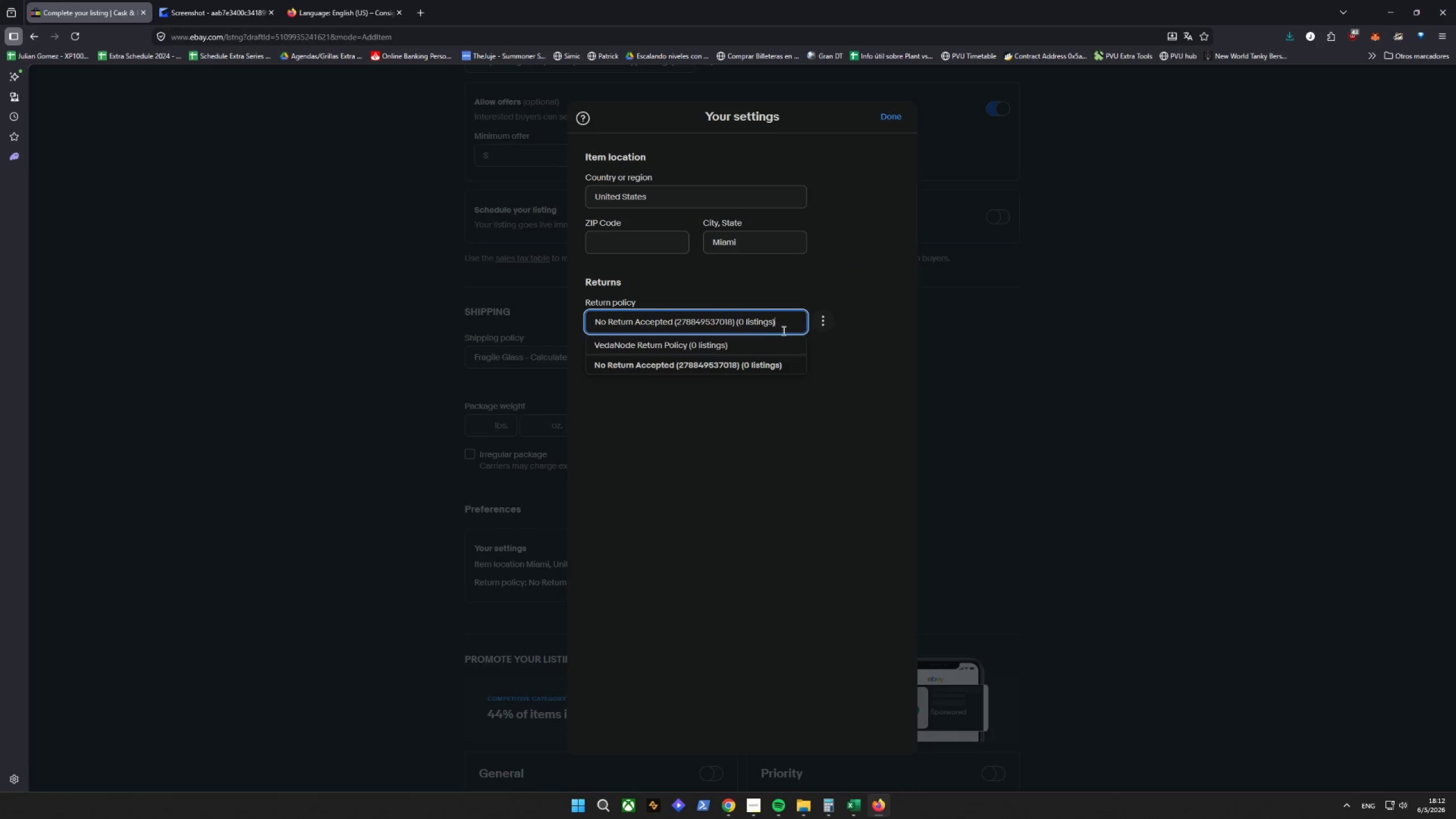 
left_click([861, 324])
 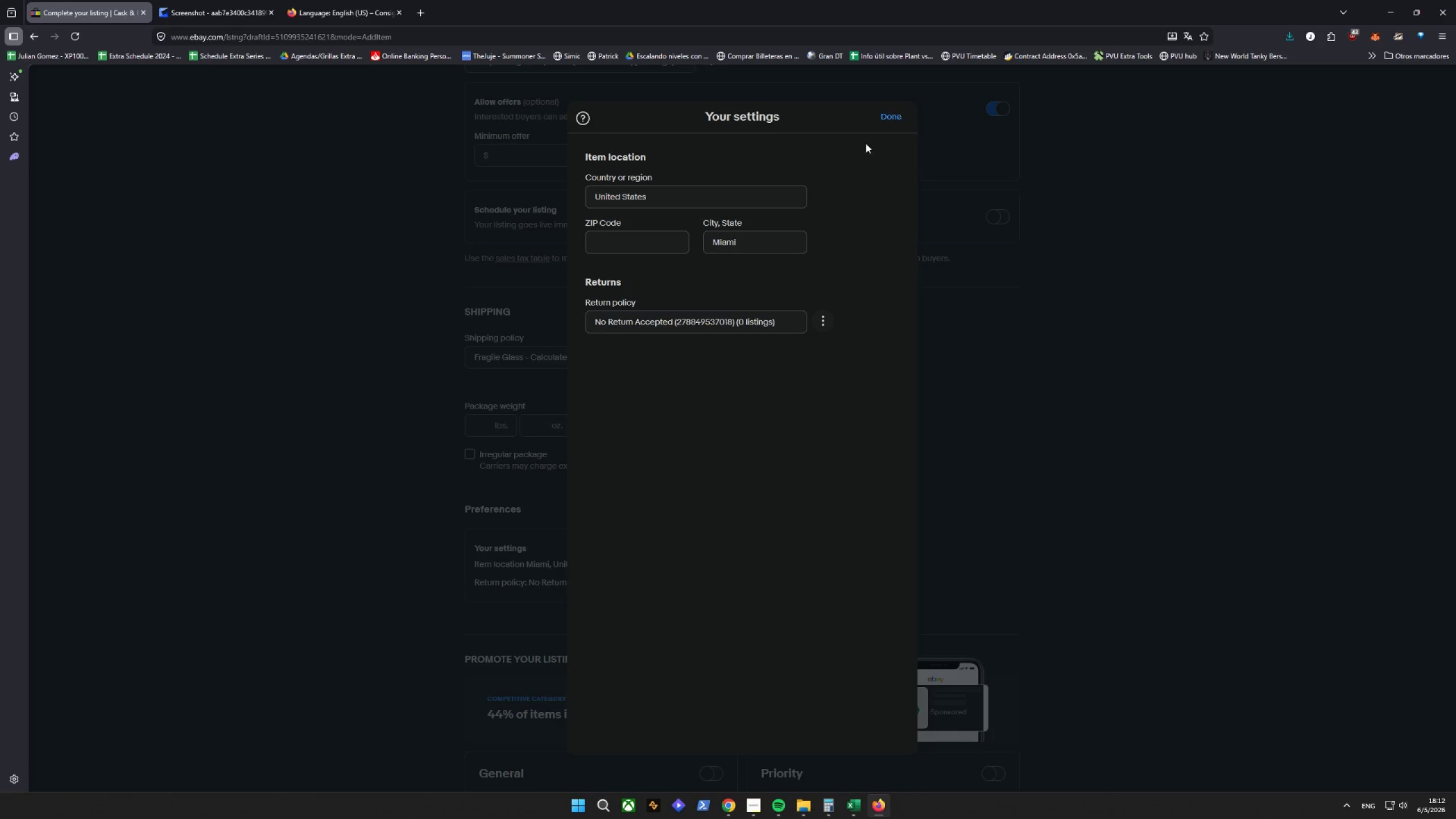 
left_click([895, 114])
 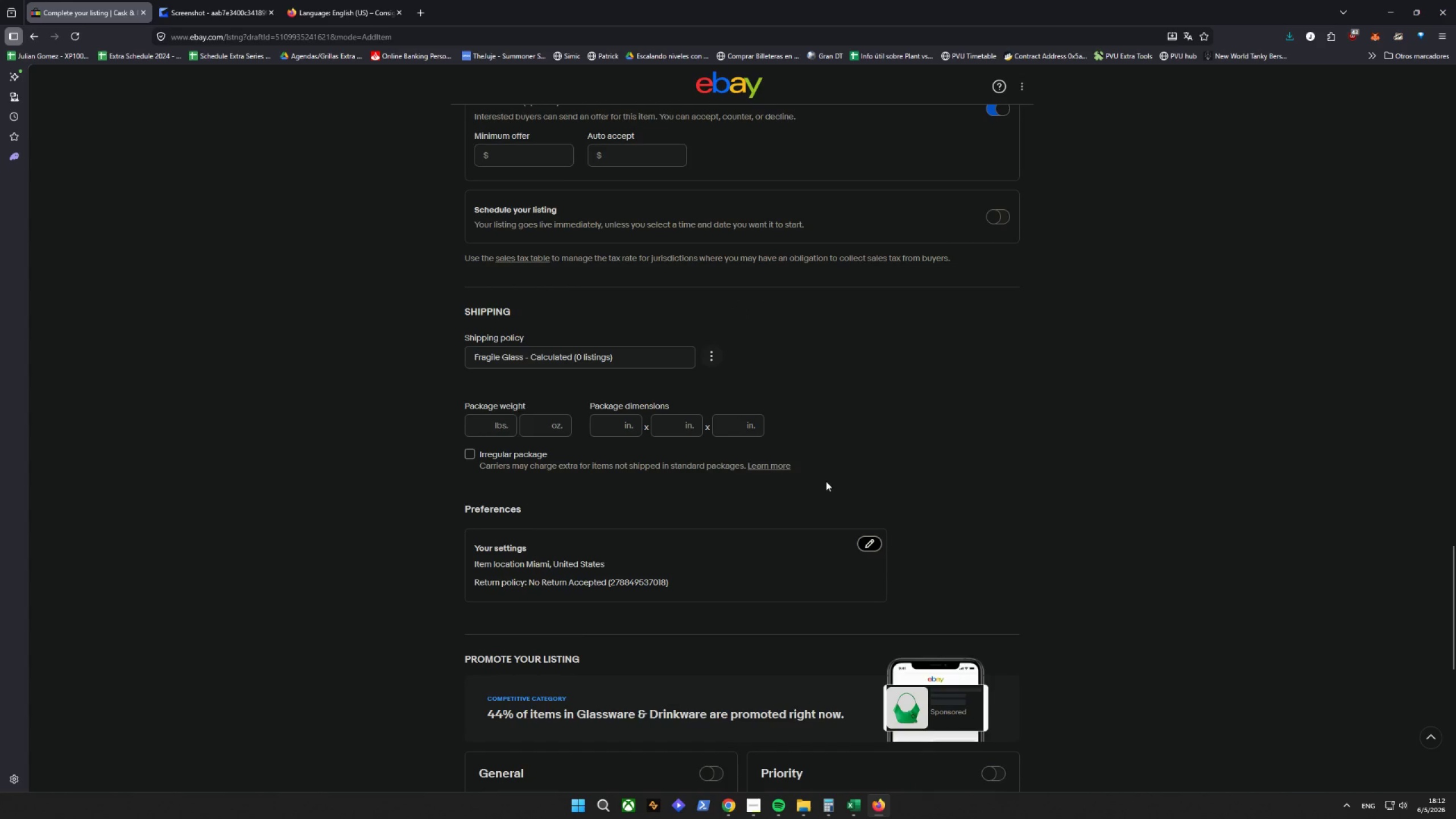 
scroll: coordinate [826, 481], scroll_direction: down, amount: 3.0
 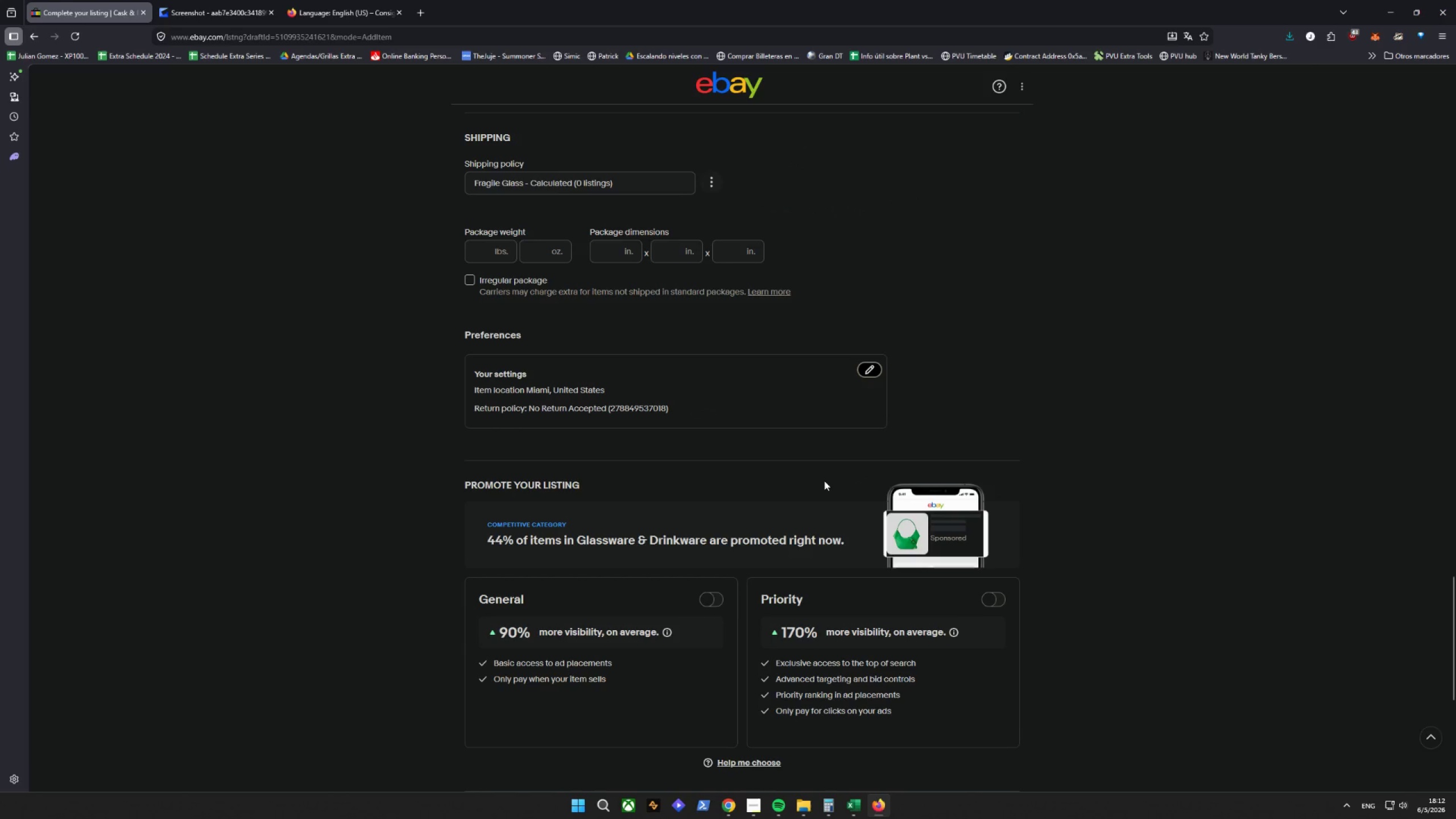 
scroll: coordinate [824, 481], scroll_direction: none, amount: 0.0
 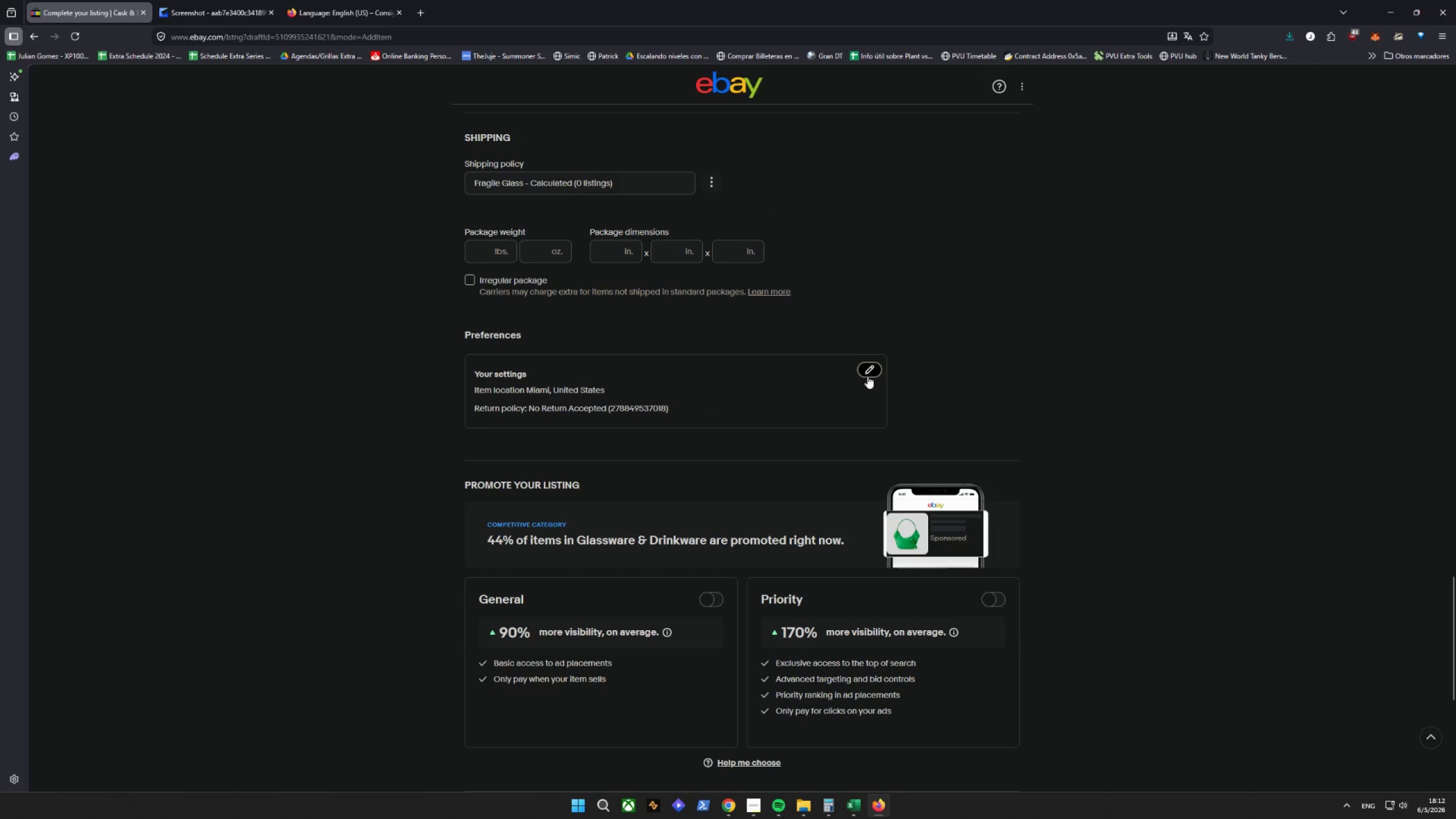 
left_click([869, 365])
 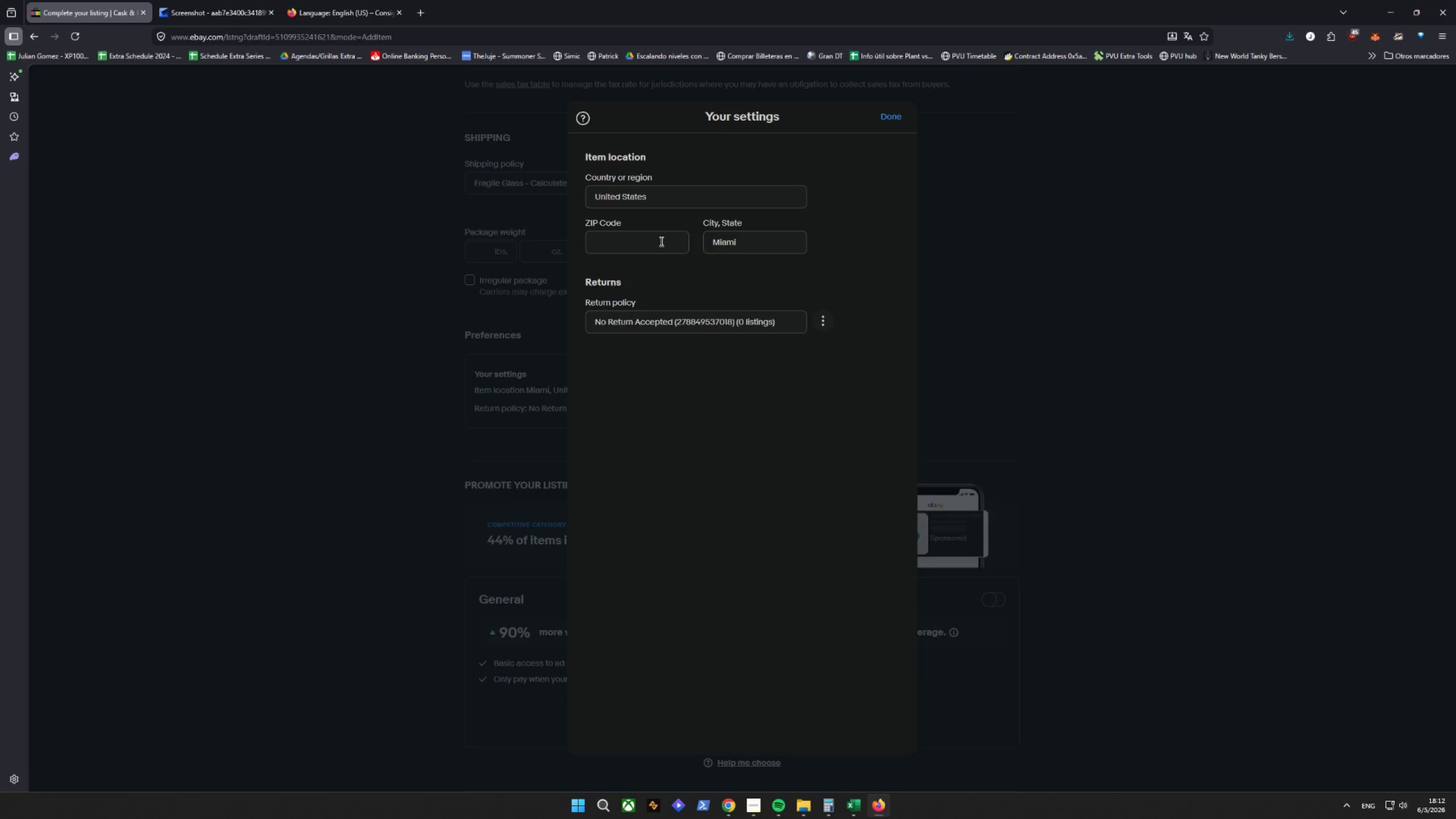 
left_click([774, 330])
 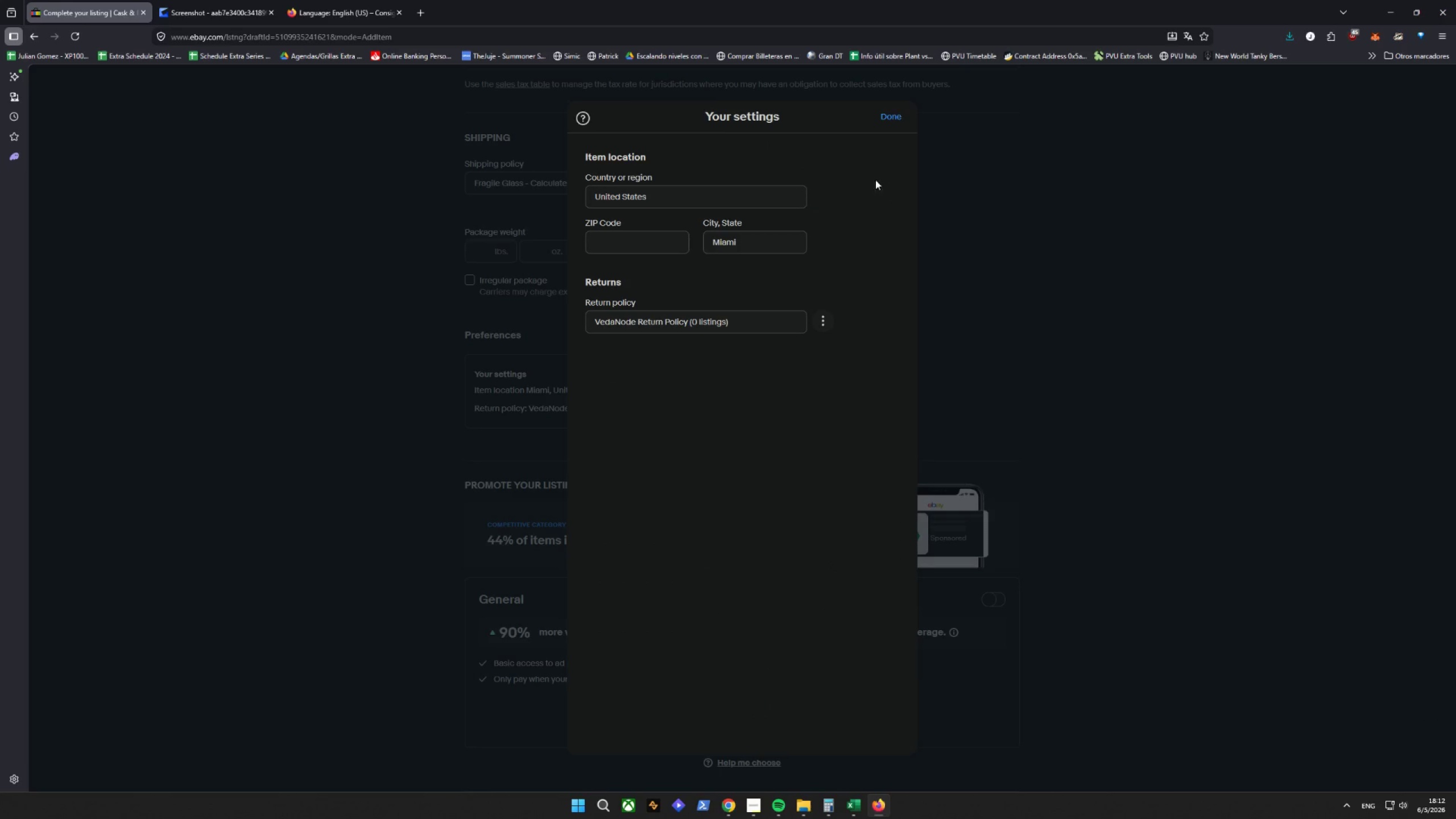 
left_click([825, 323])
 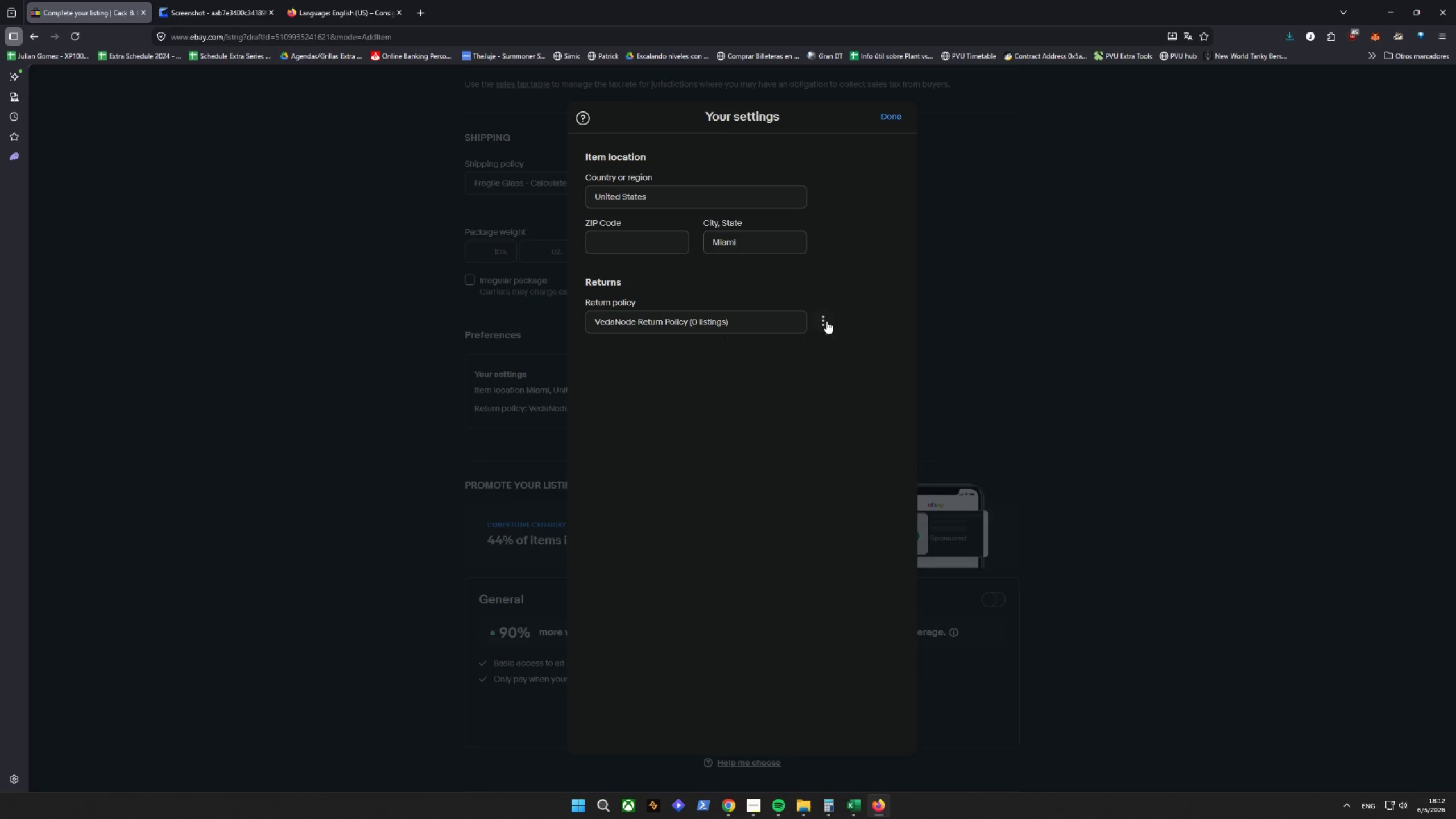 
double_click([825, 320])
 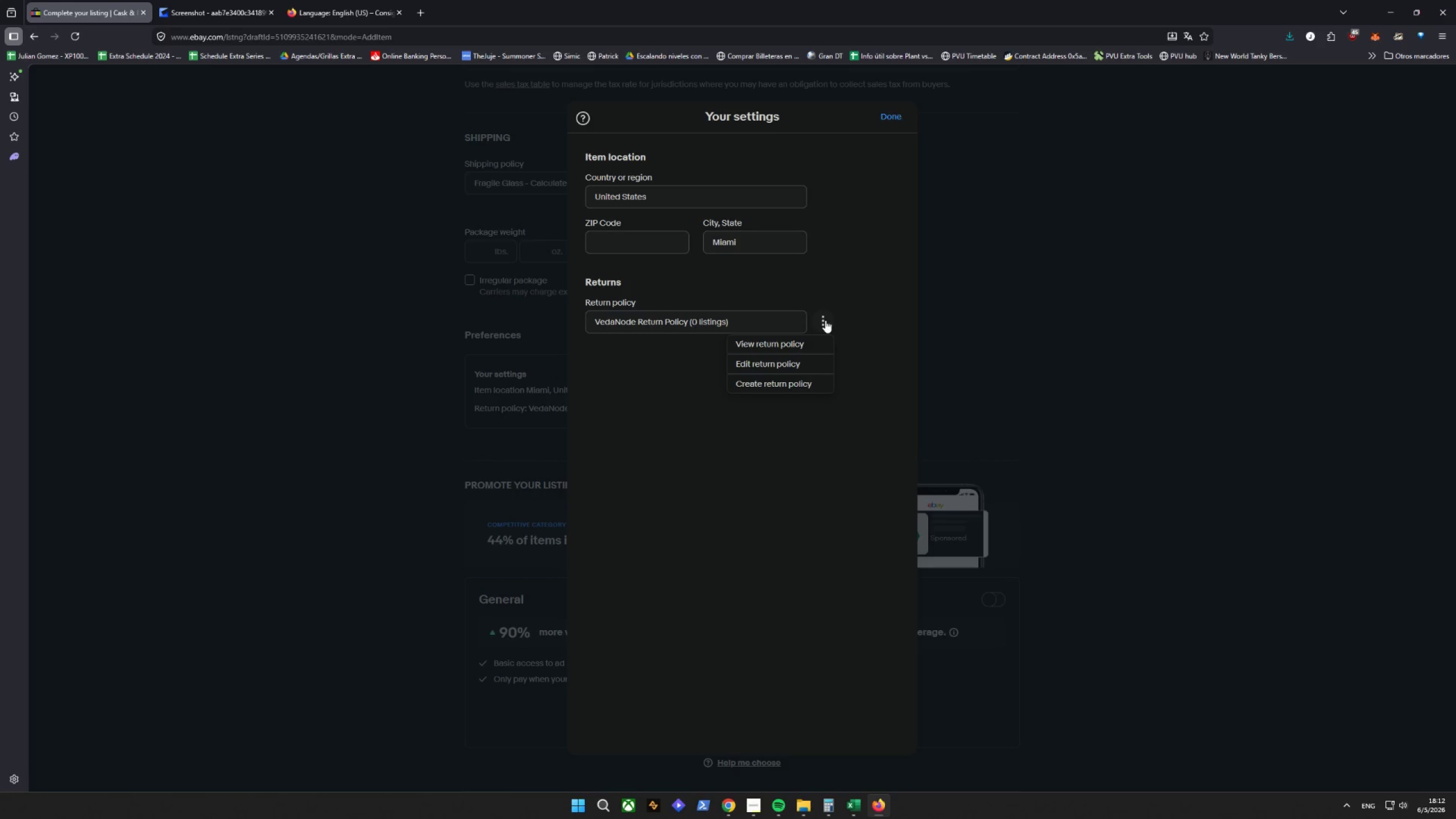 
triple_click([825, 320])
 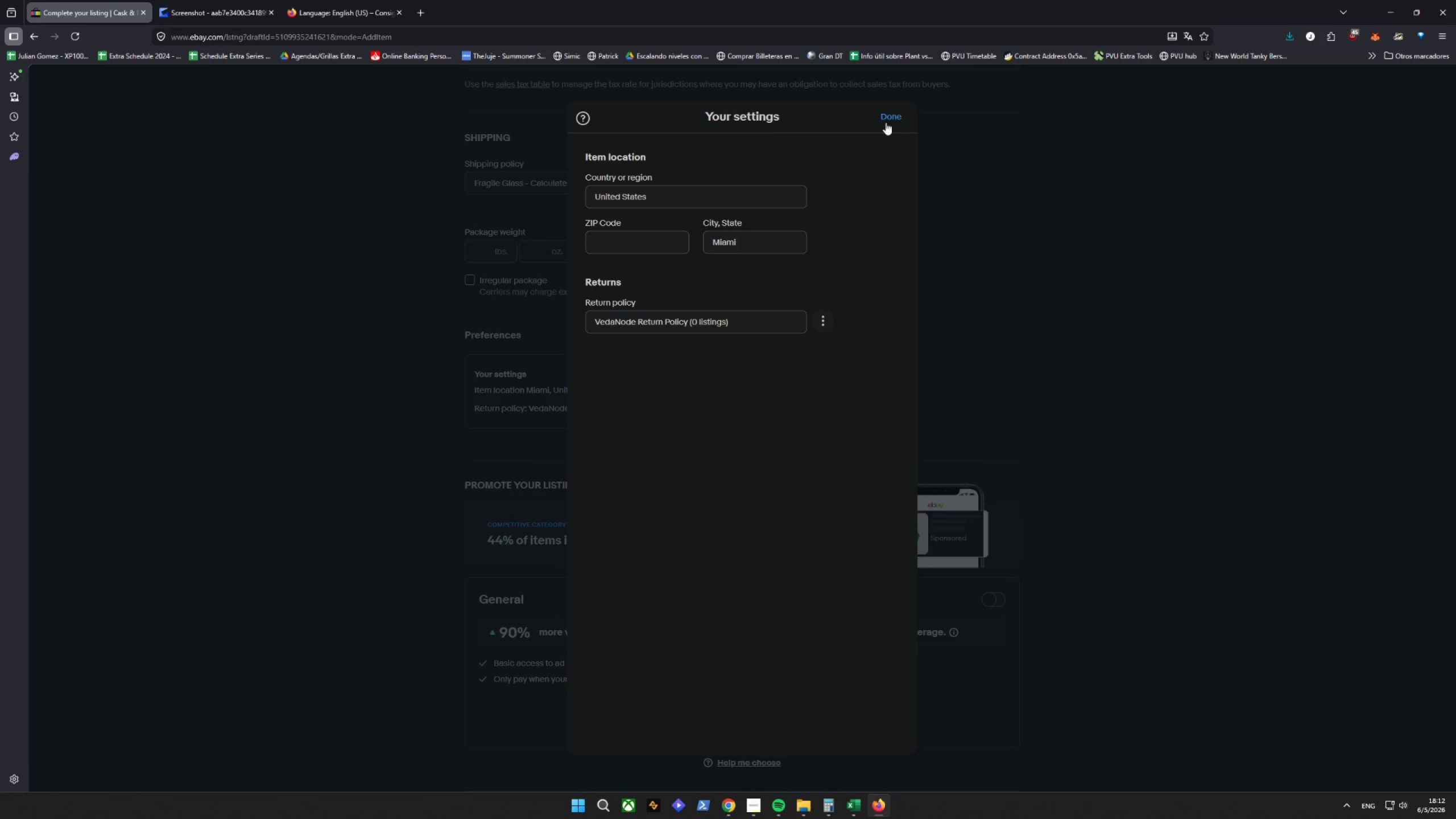 
left_click([892, 110])
 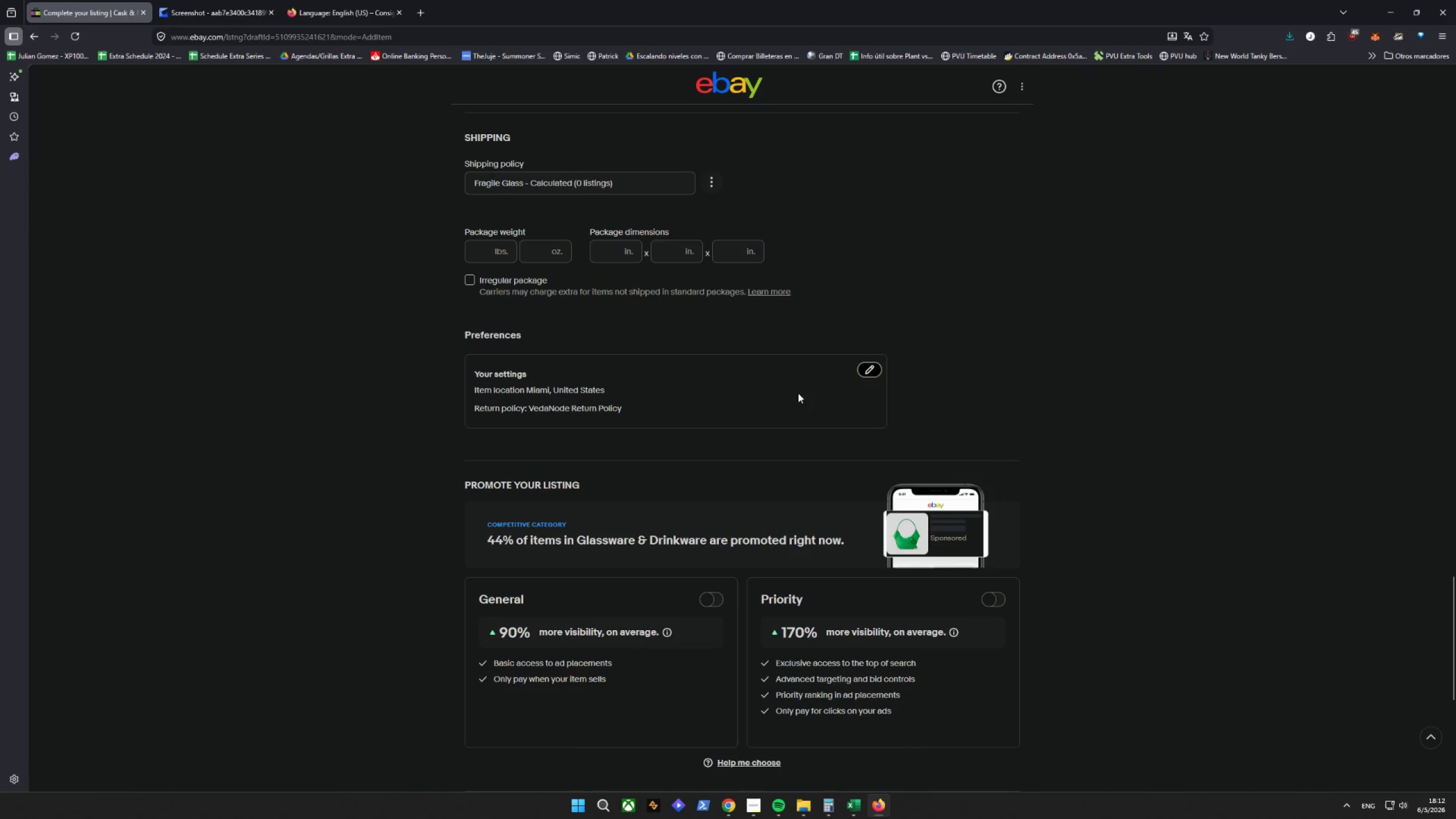 
scroll: coordinate [731, 469], scroll_direction: up, amount: 1.0
 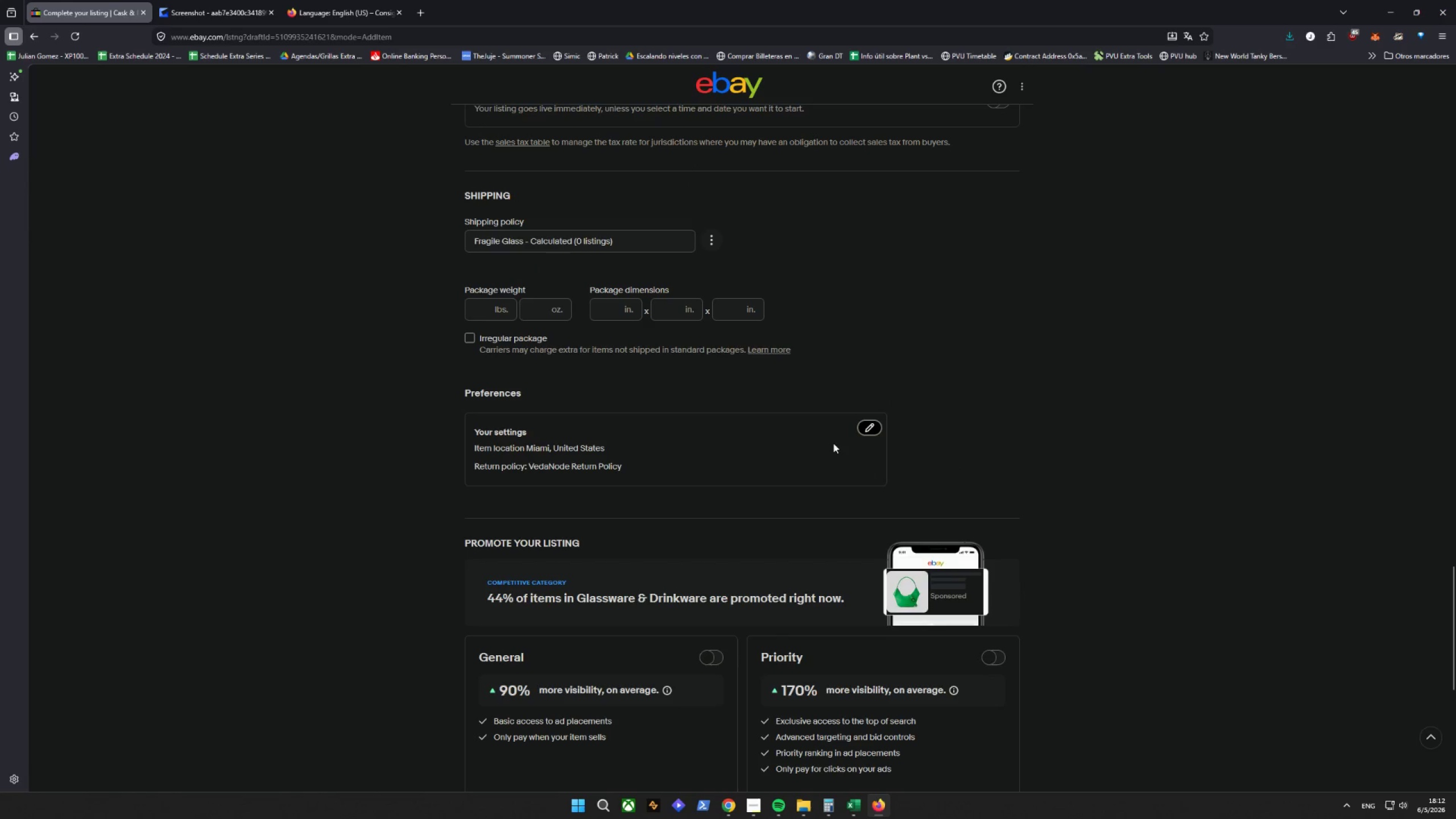 
left_click([858, 428])
 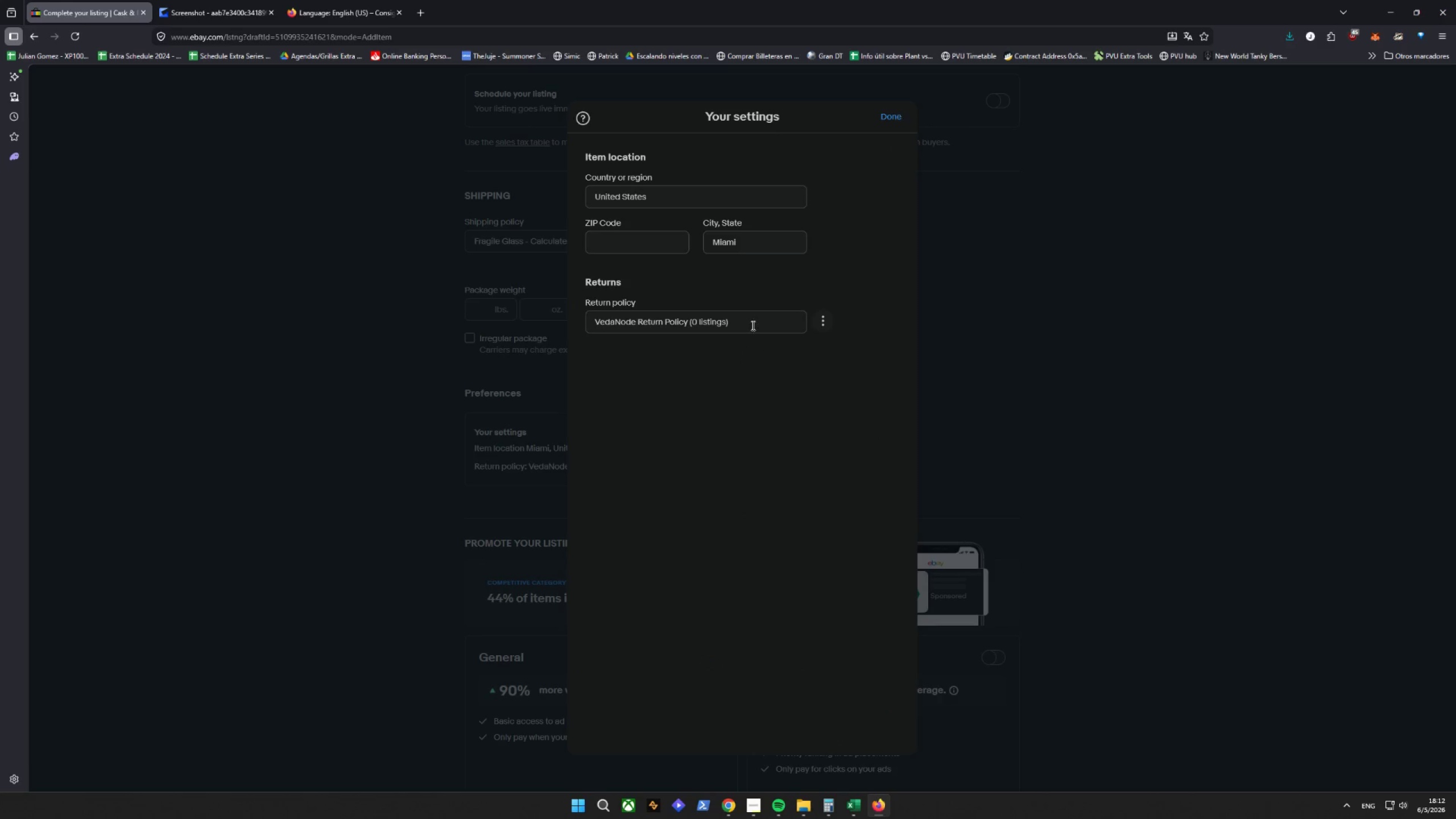 
double_click([752, 325])
 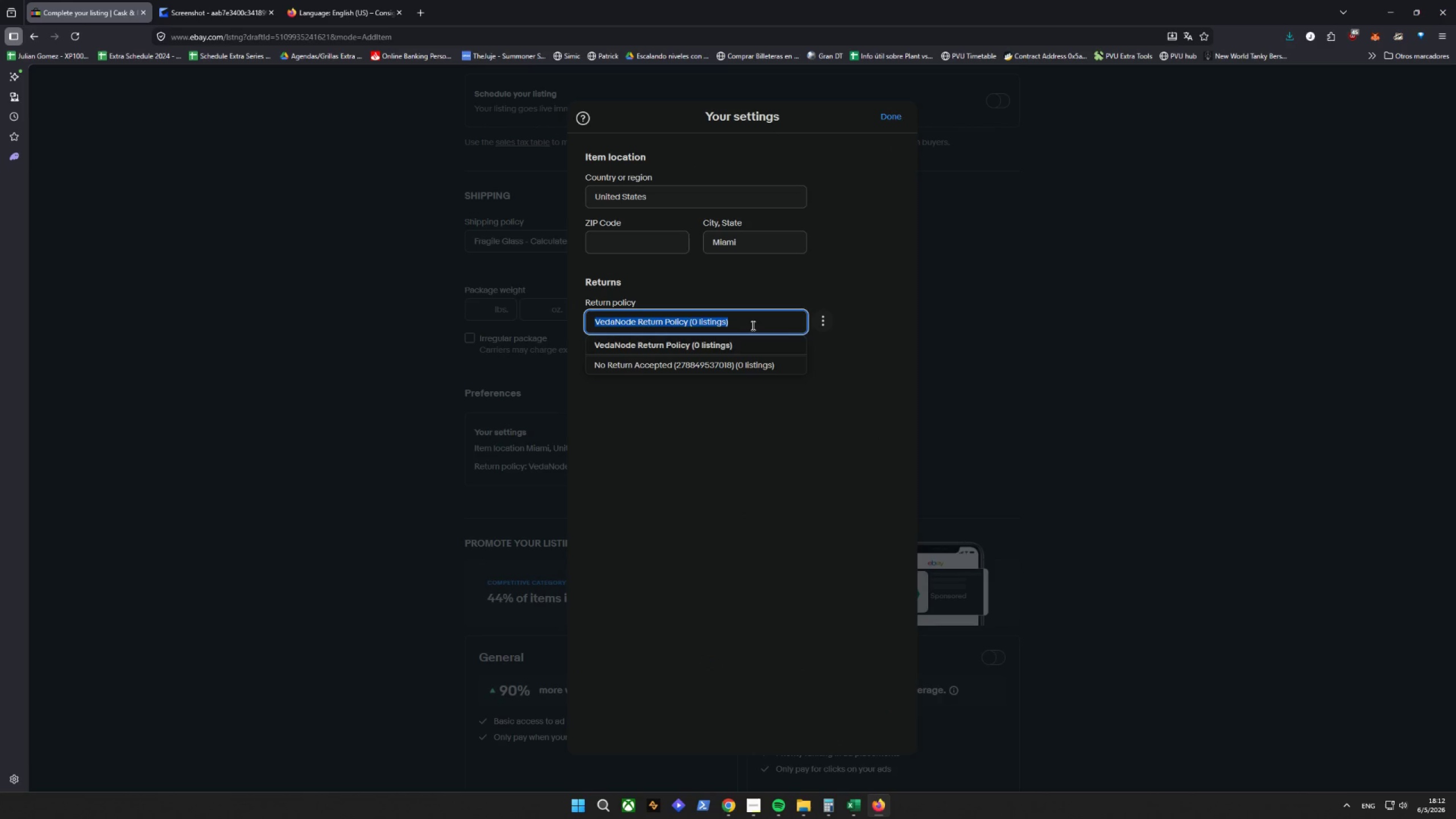 
triple_click([752, 325])
 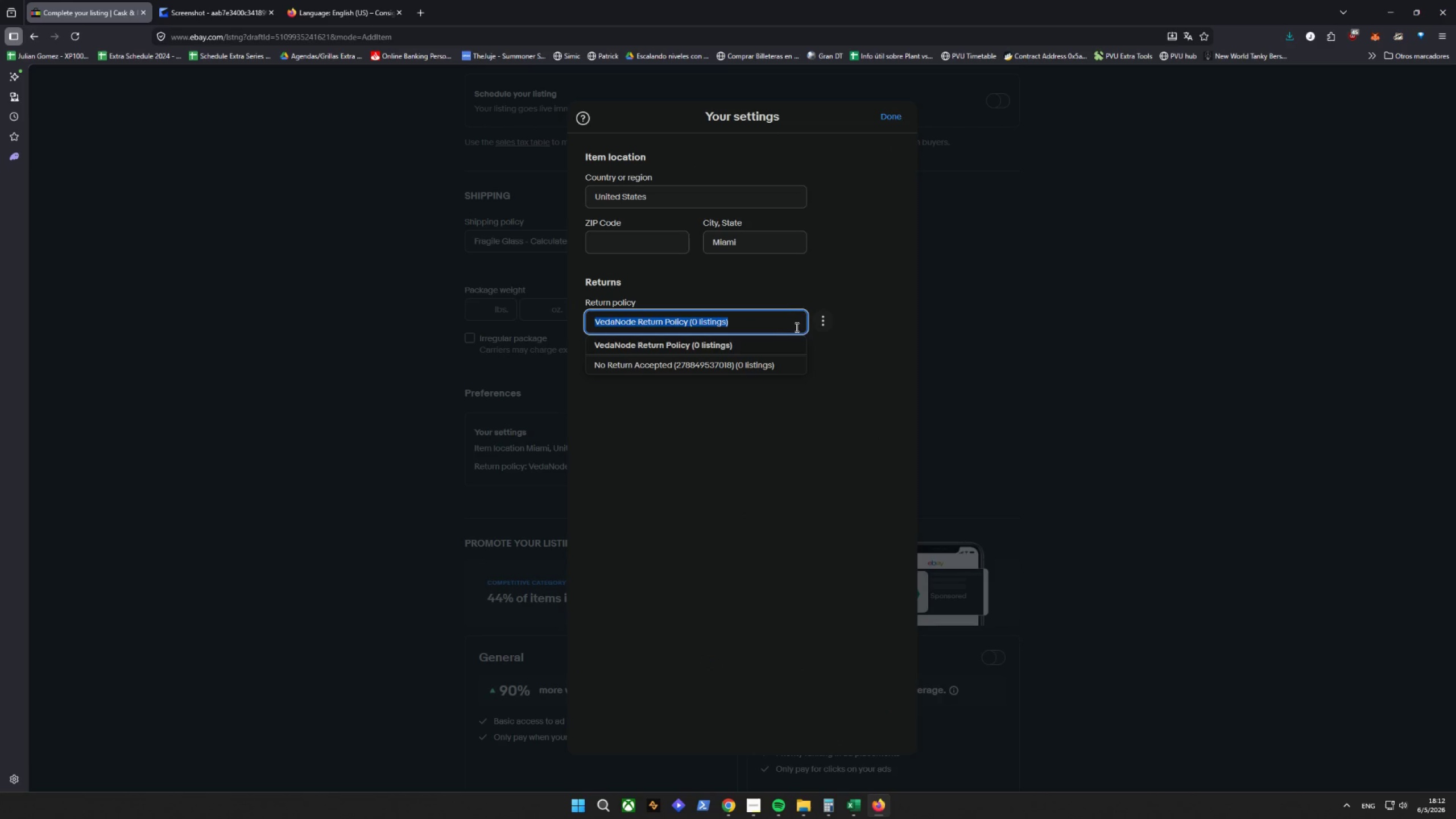 
key(Backspace)
 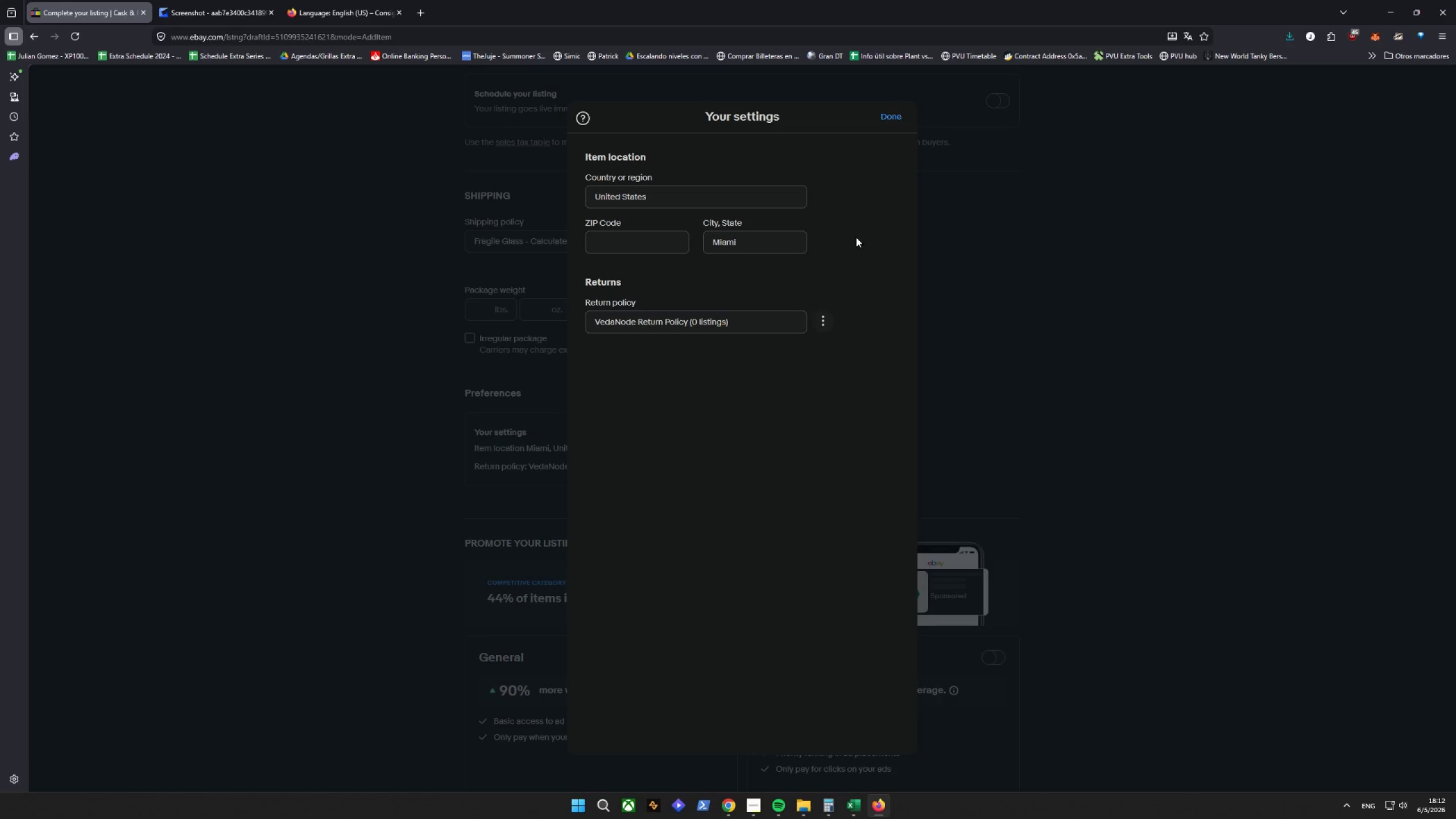 
left_click([825, 323])
 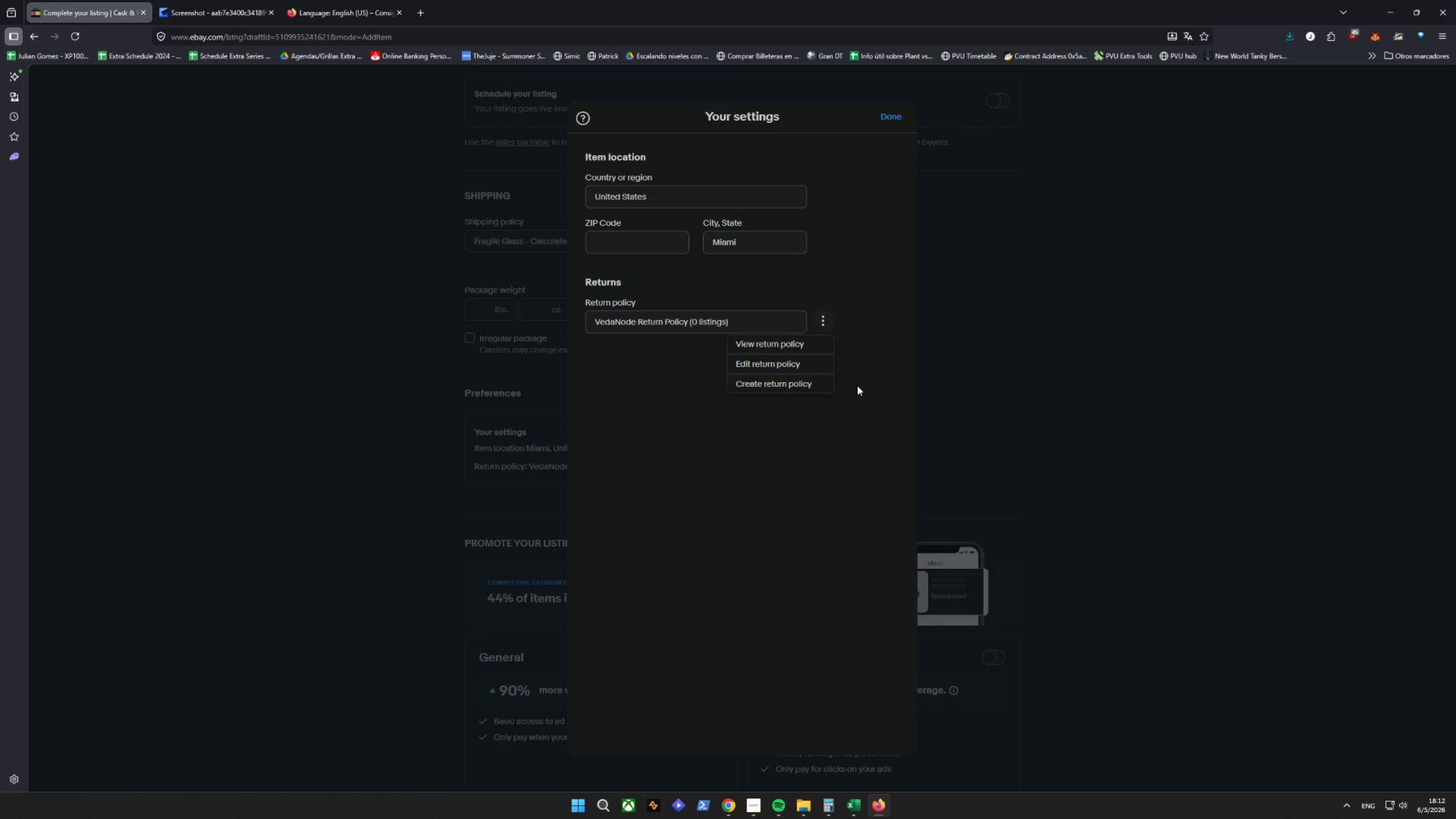 
double_click([750, 333])
 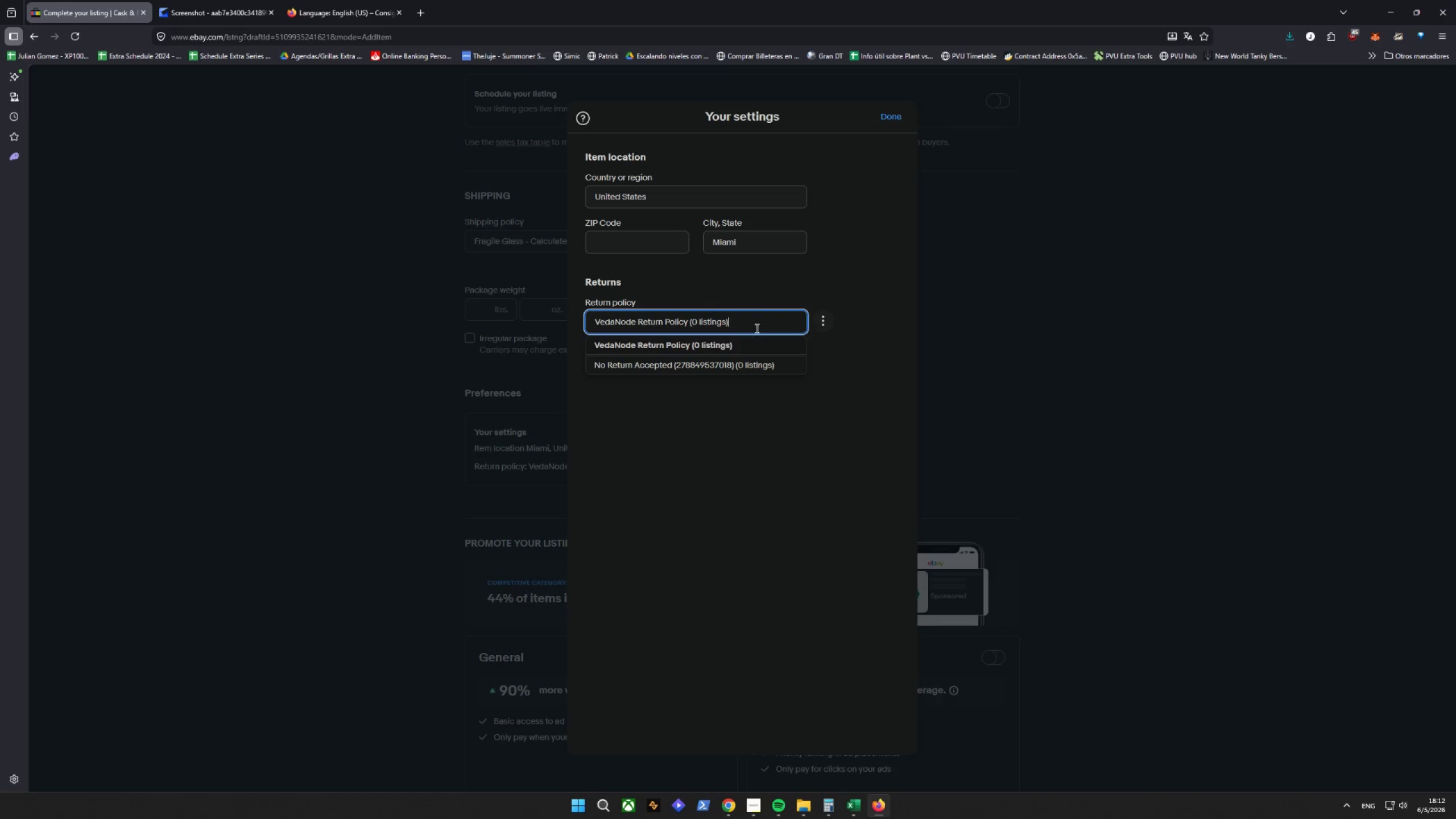 
left_click_drag(start_coordinate=[757, 328], to_coordinate=[363, 353])
 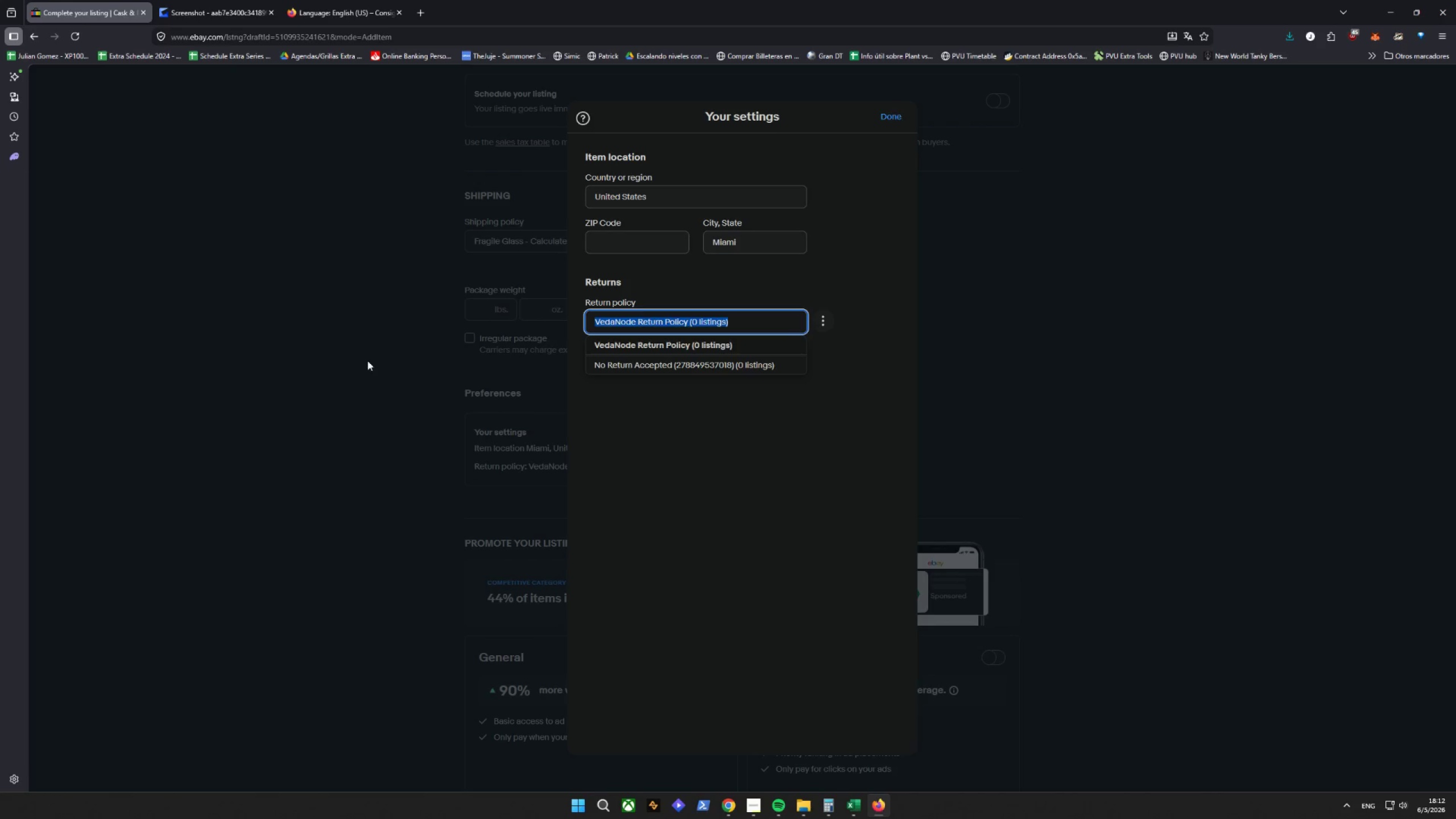 
key(Backspace)
 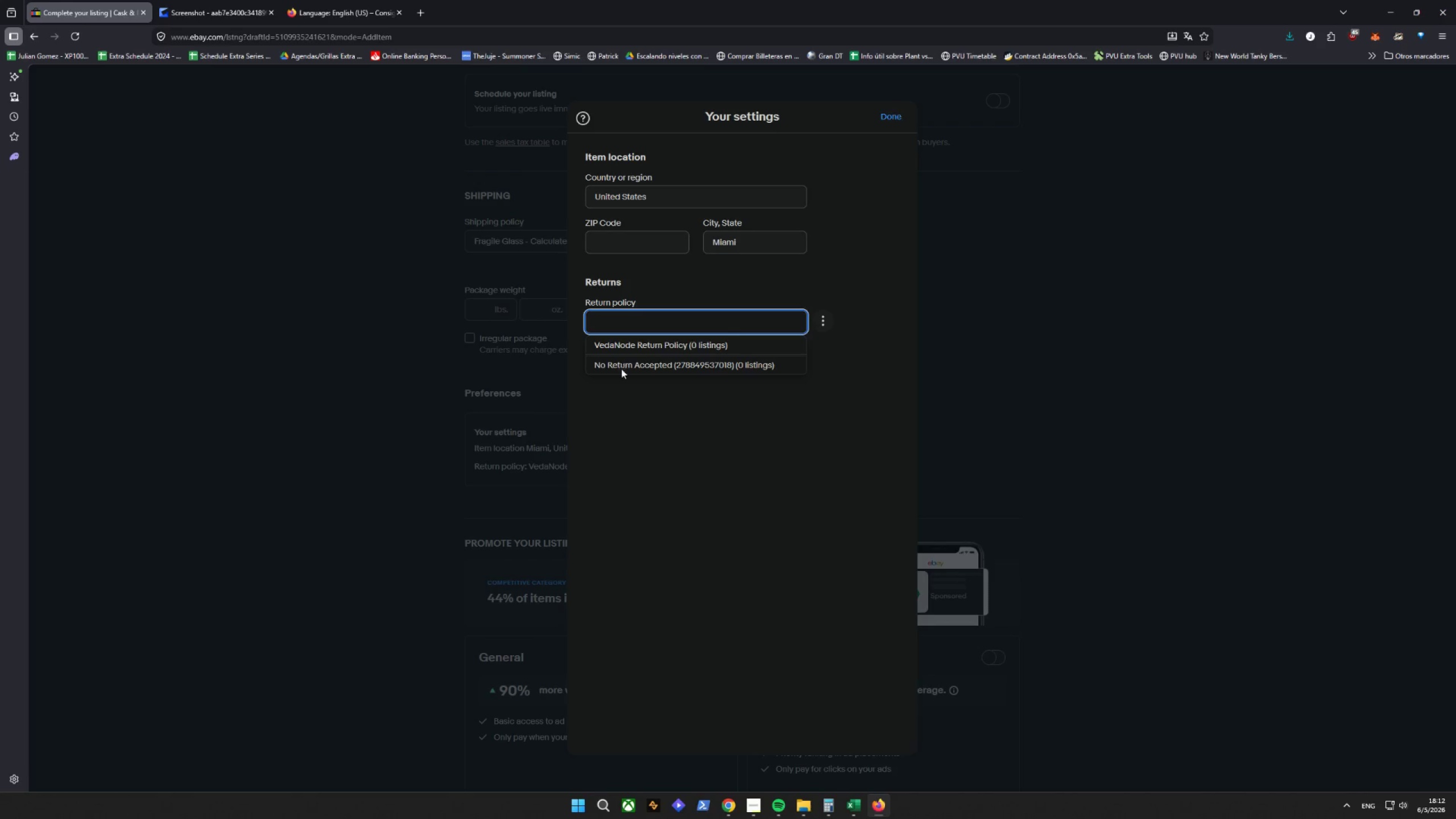 
left_click([631, 365])
 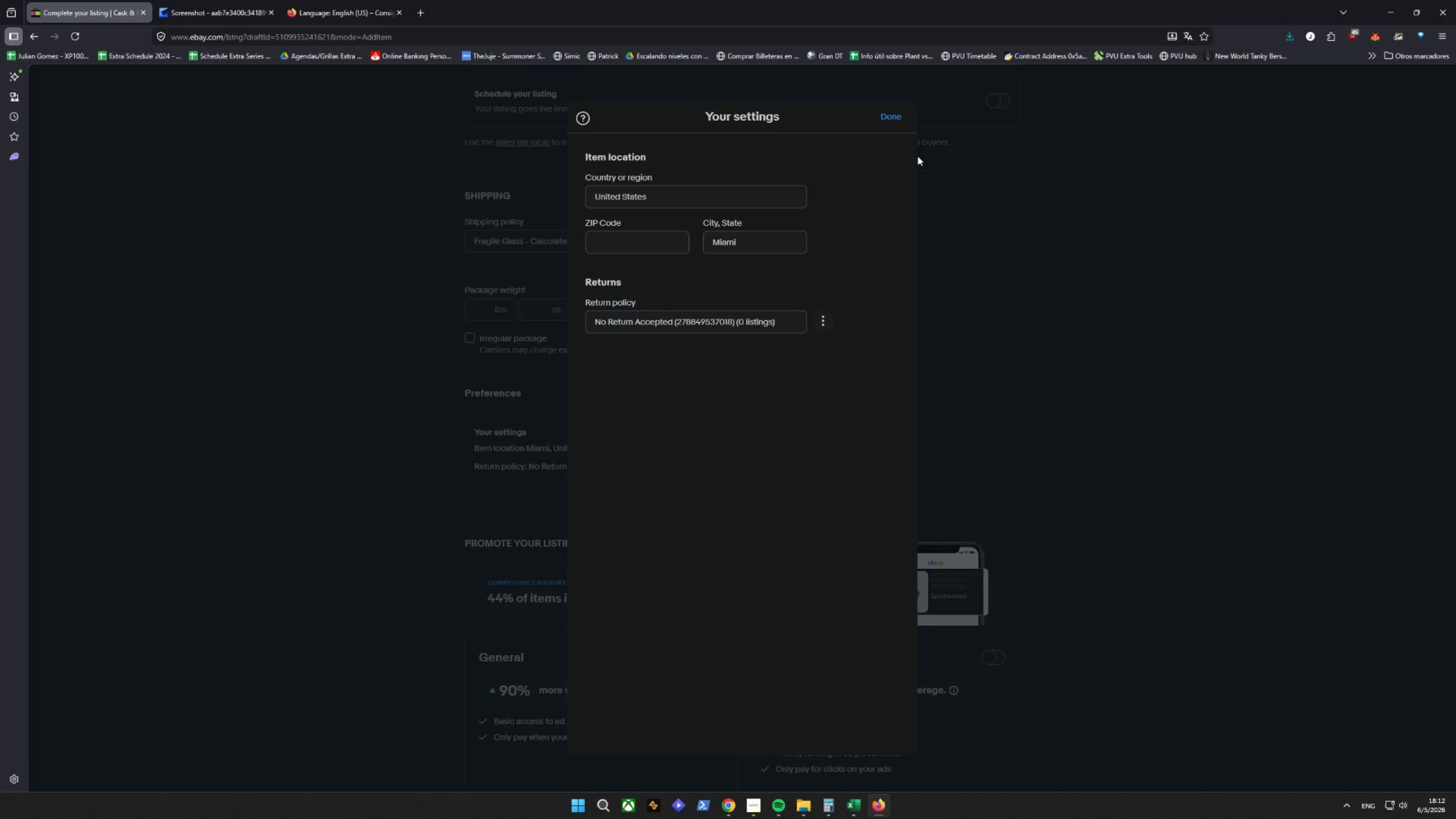 
left_click([890, 114])
 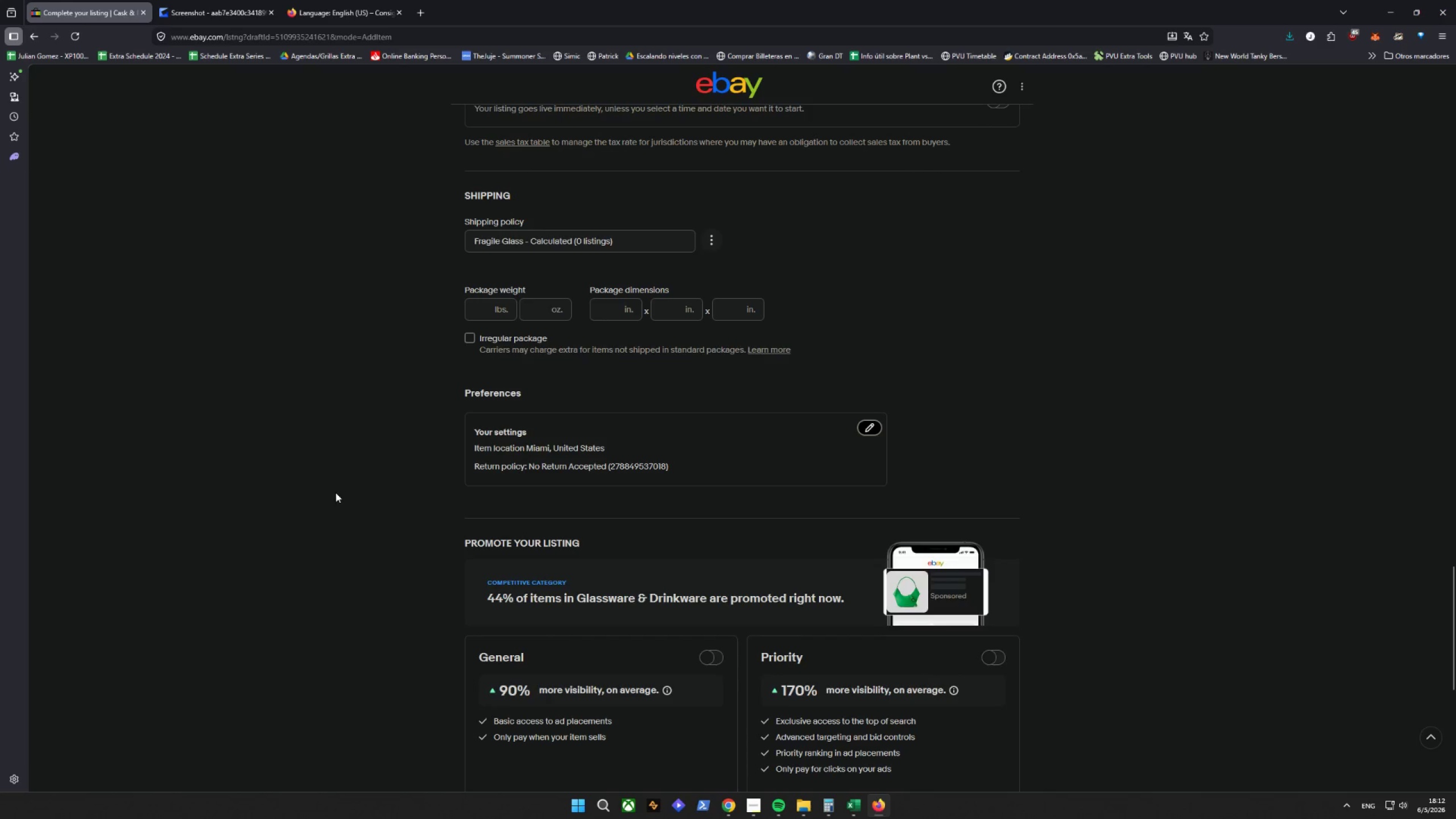 
scroll: coordinate [336, 492], scroll_direction: up, amount: 2.0
 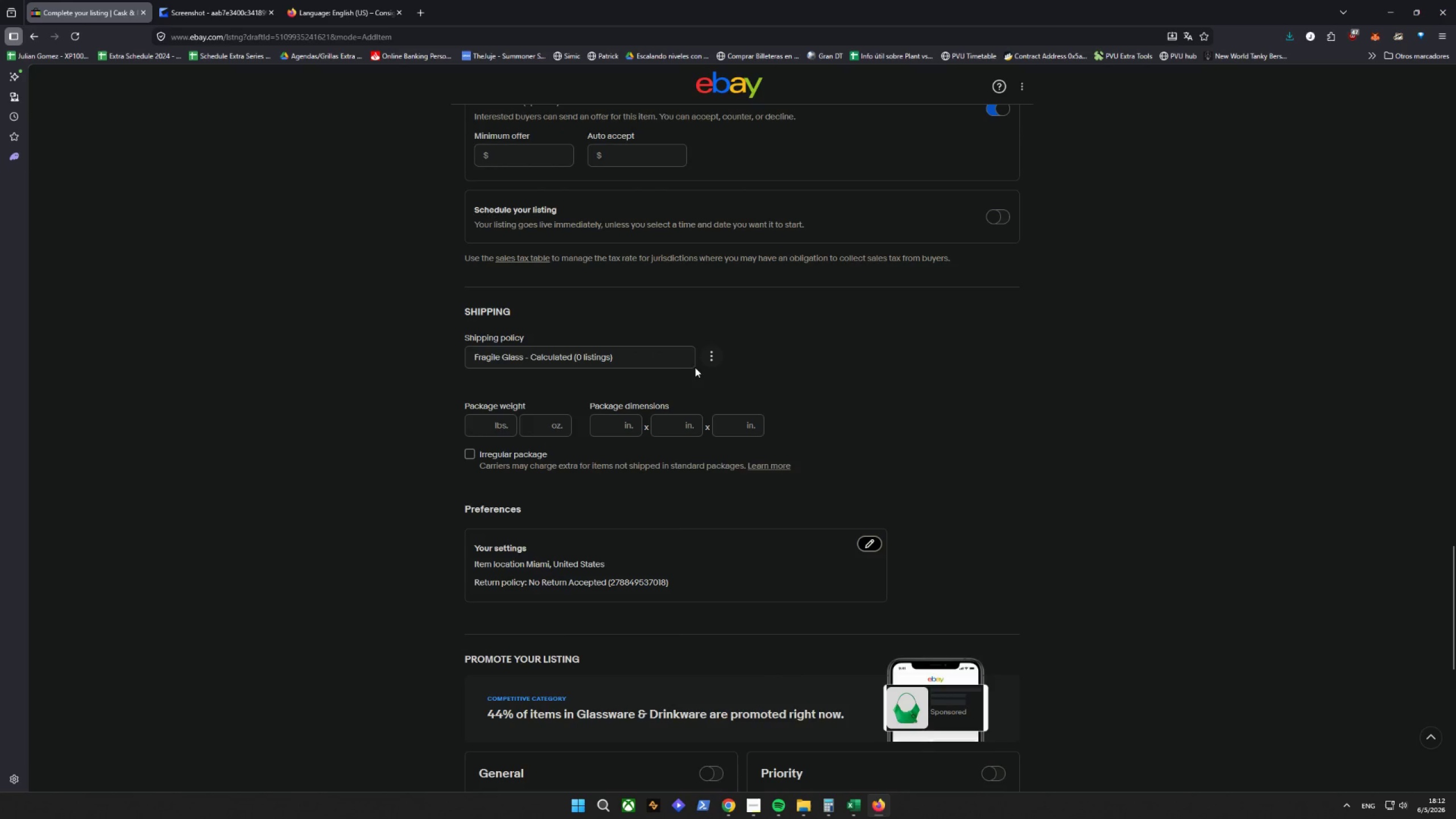 
left_click([705, 358])
 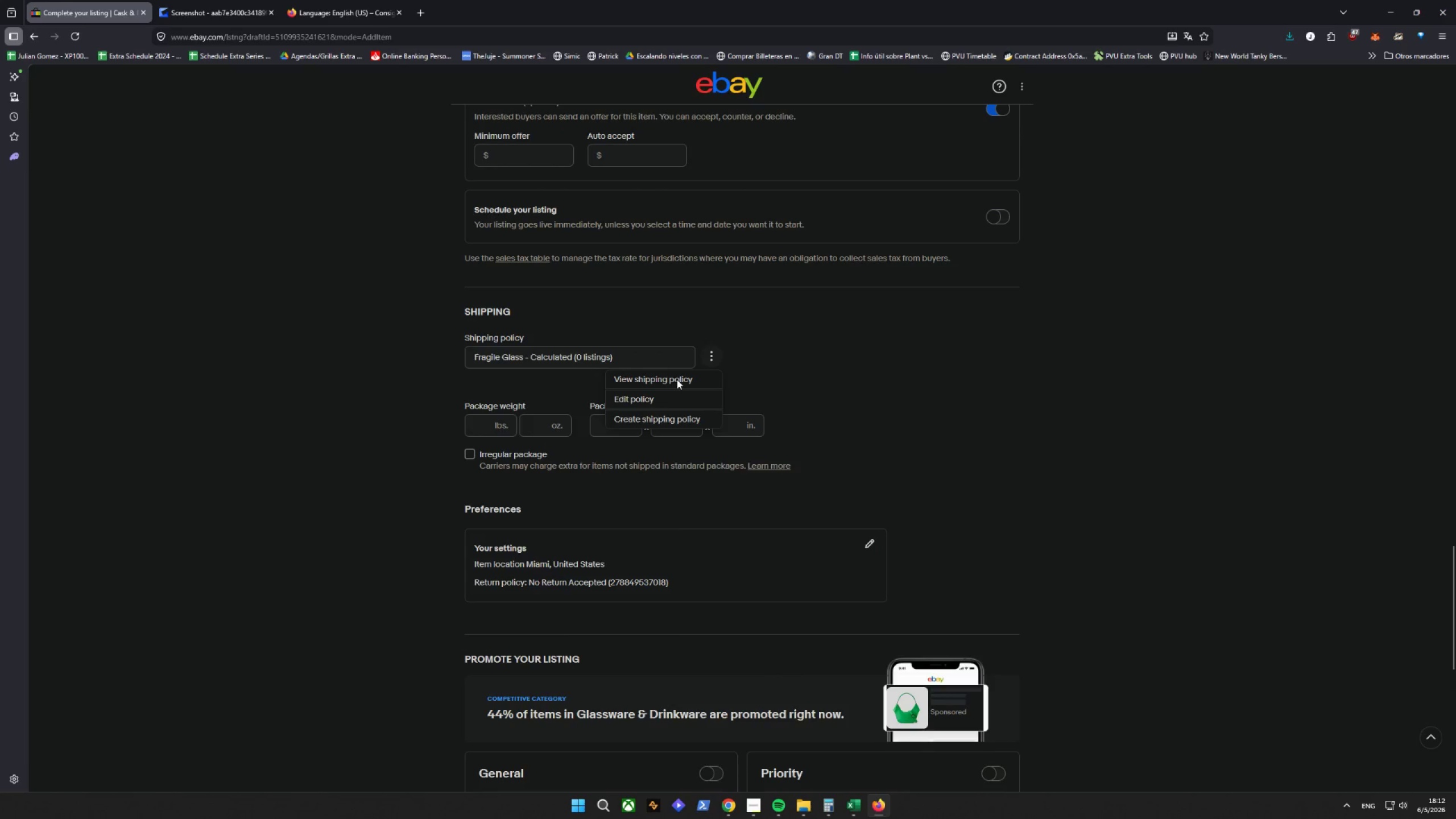 
left_click([806, 307])
 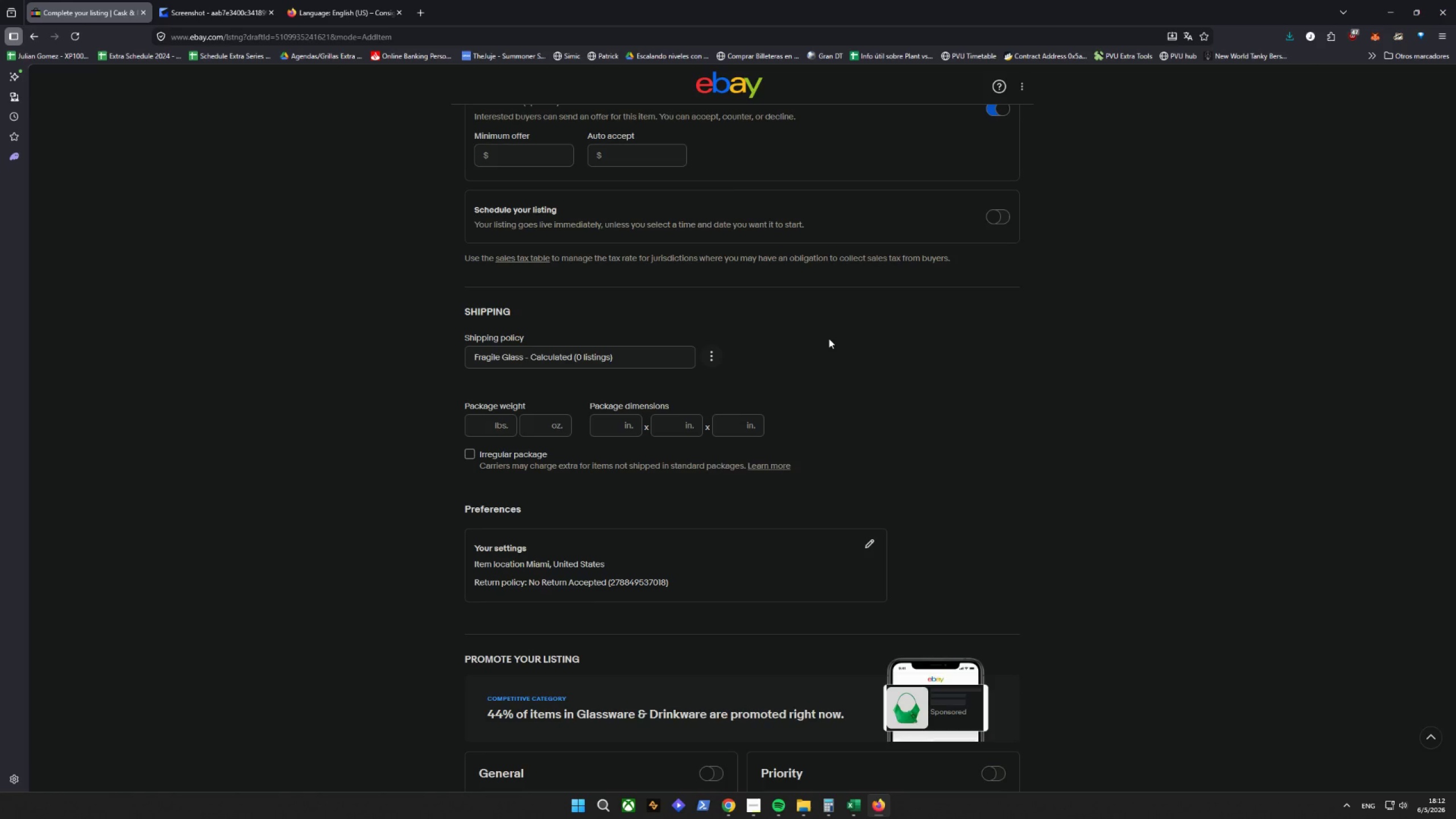 
wait(11.05)
 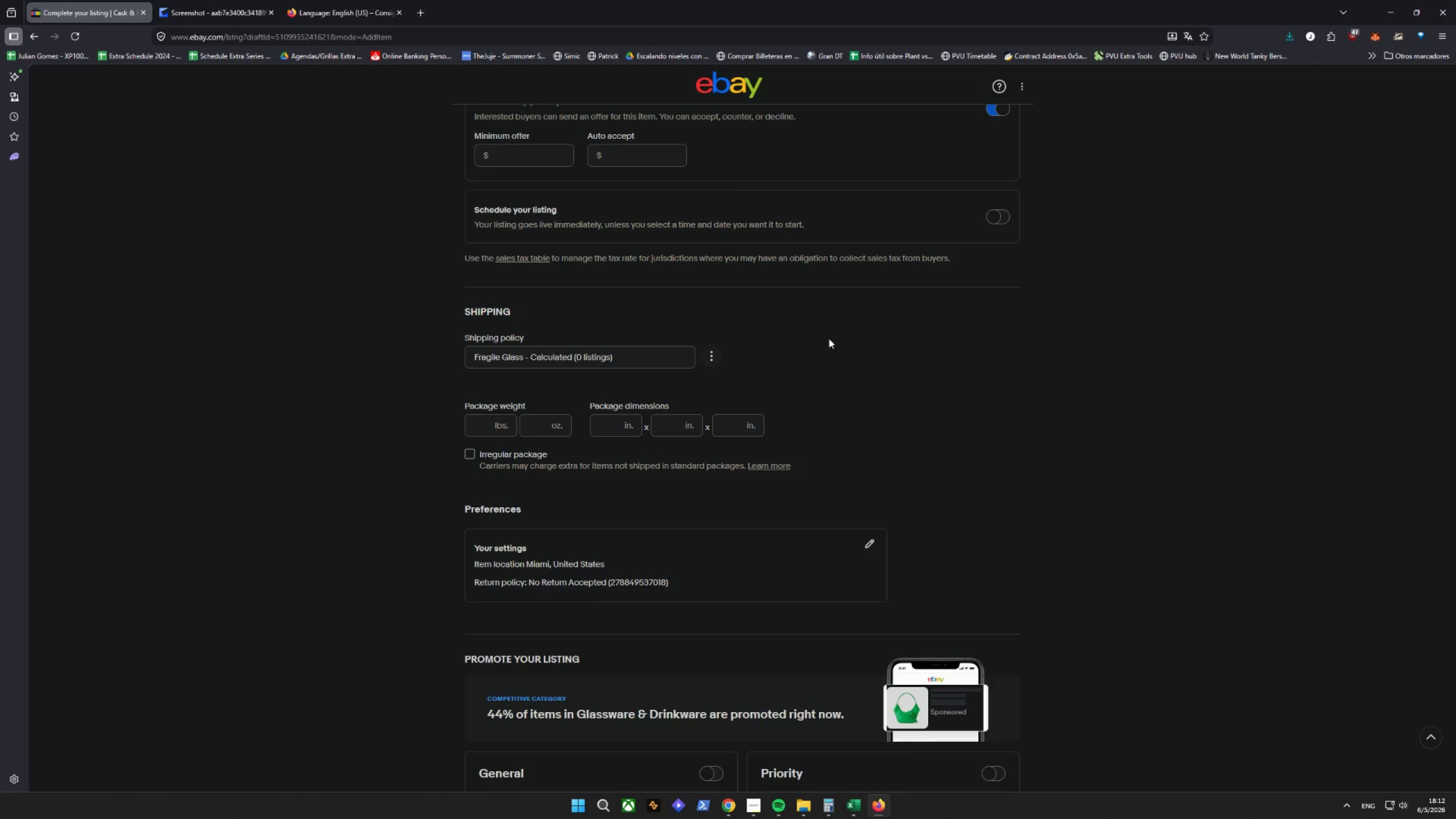 
left_click([868, 547])
 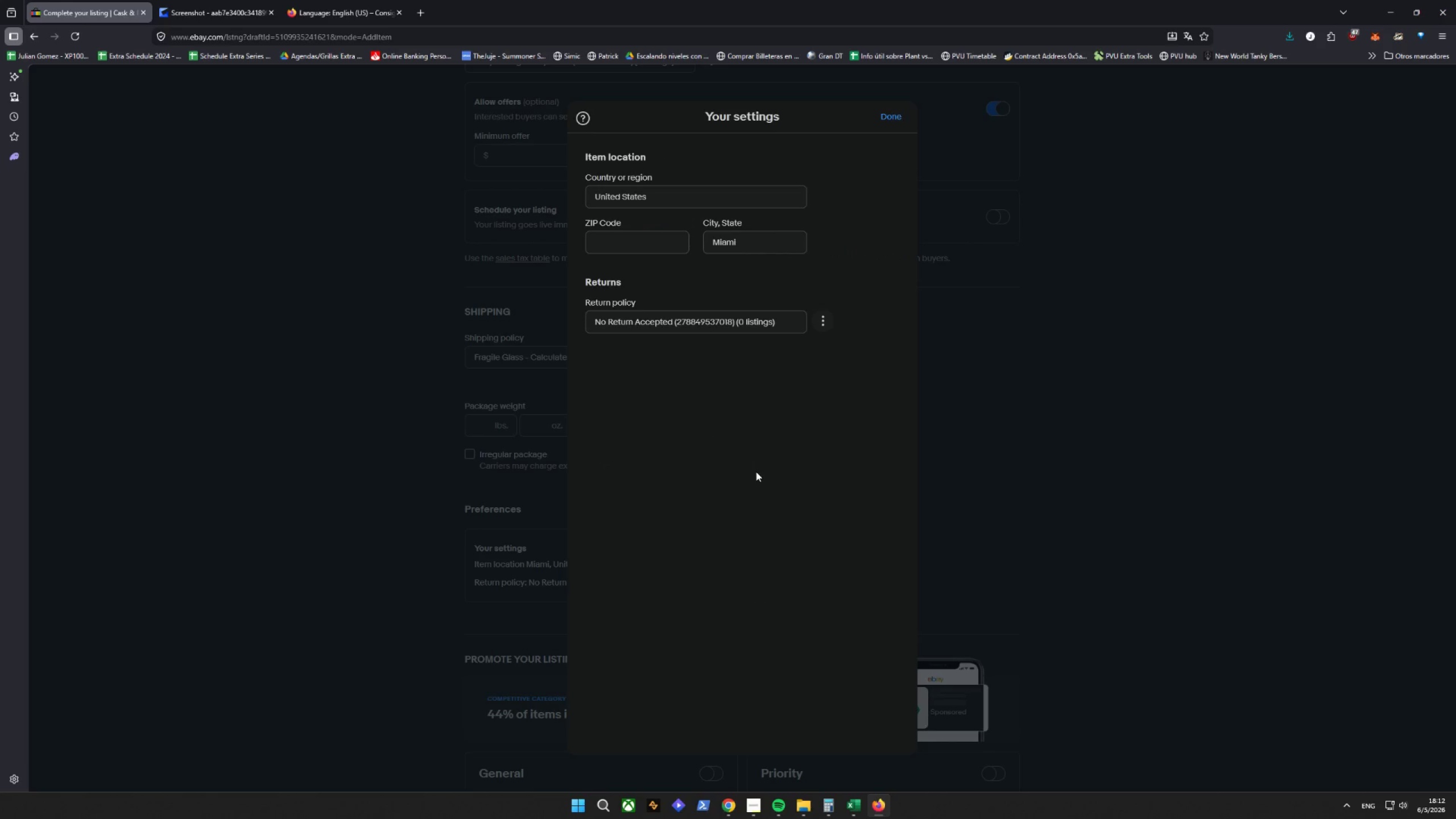 
left_click([681, 328])
 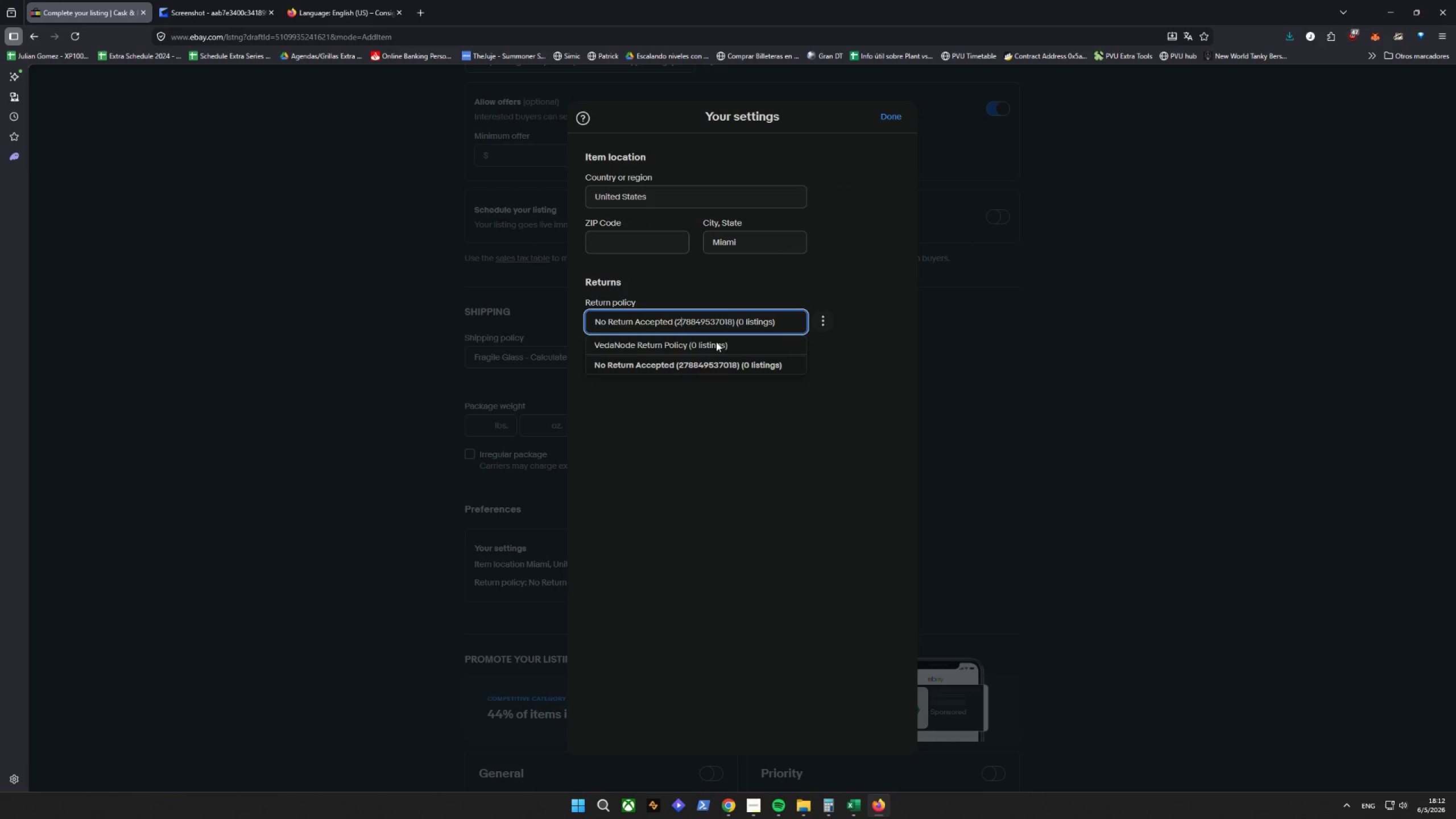 
left_click([672, 347])
 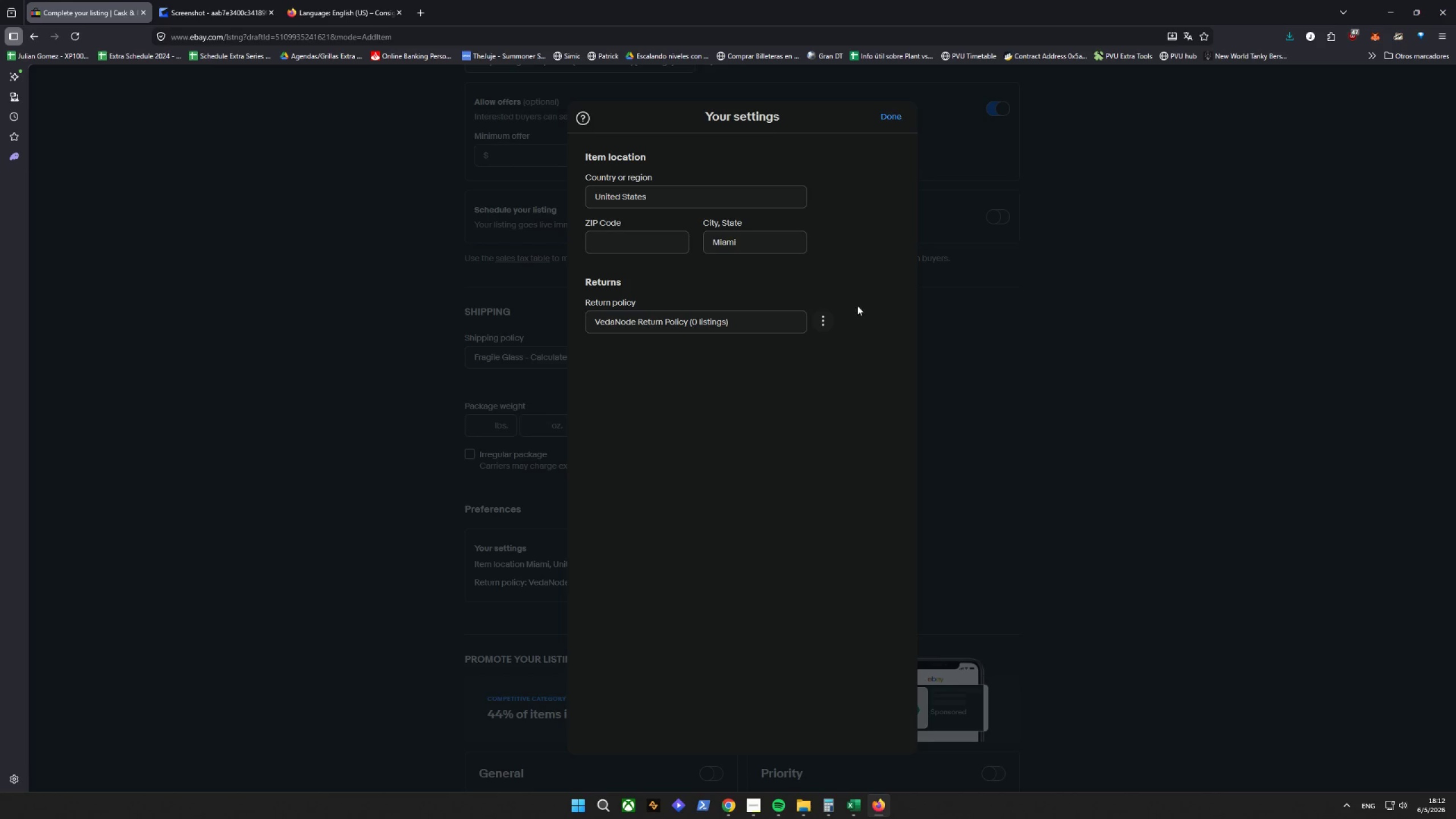 
left_click([858, 279])
 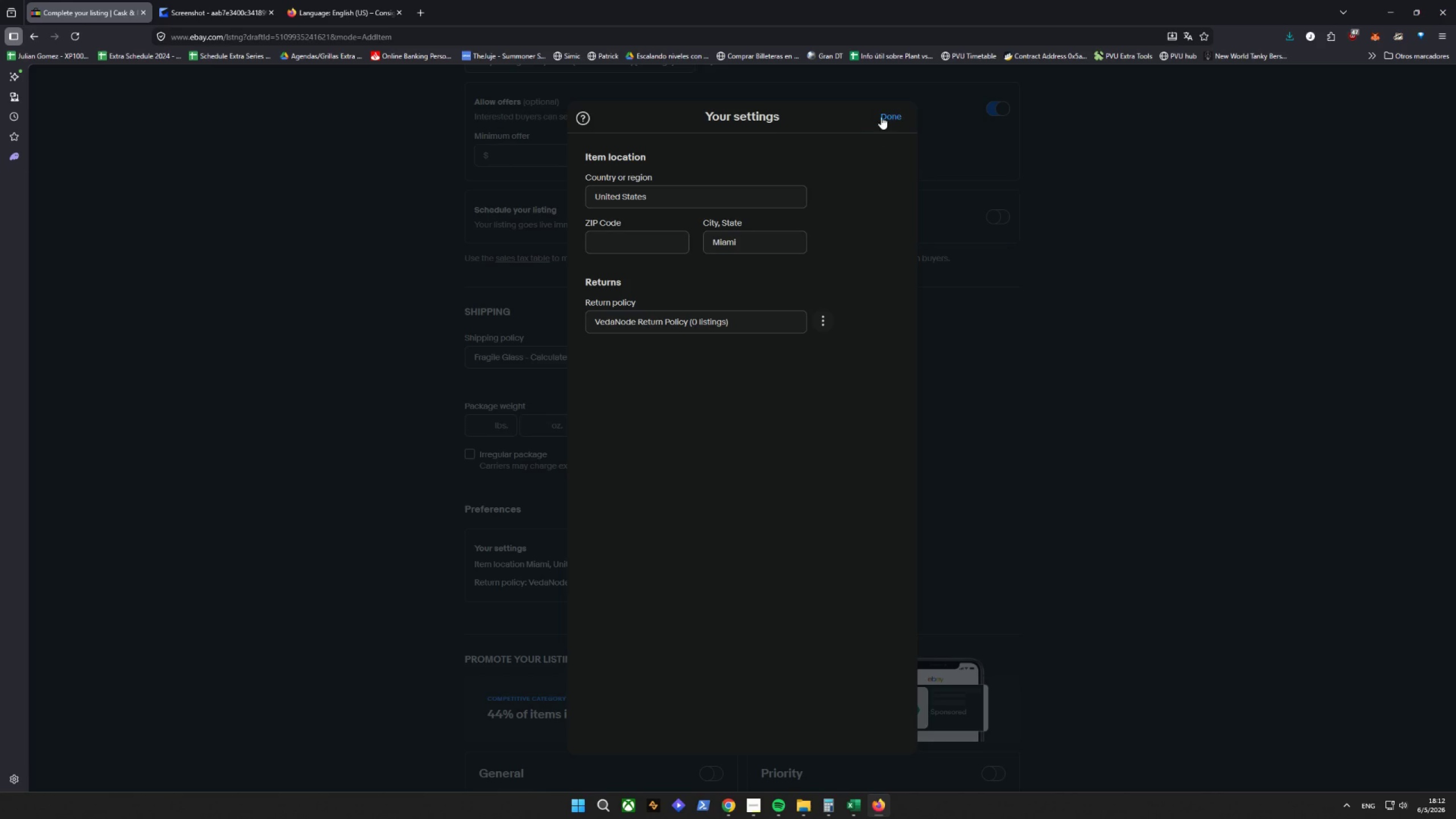 
left_click([884, 112])
 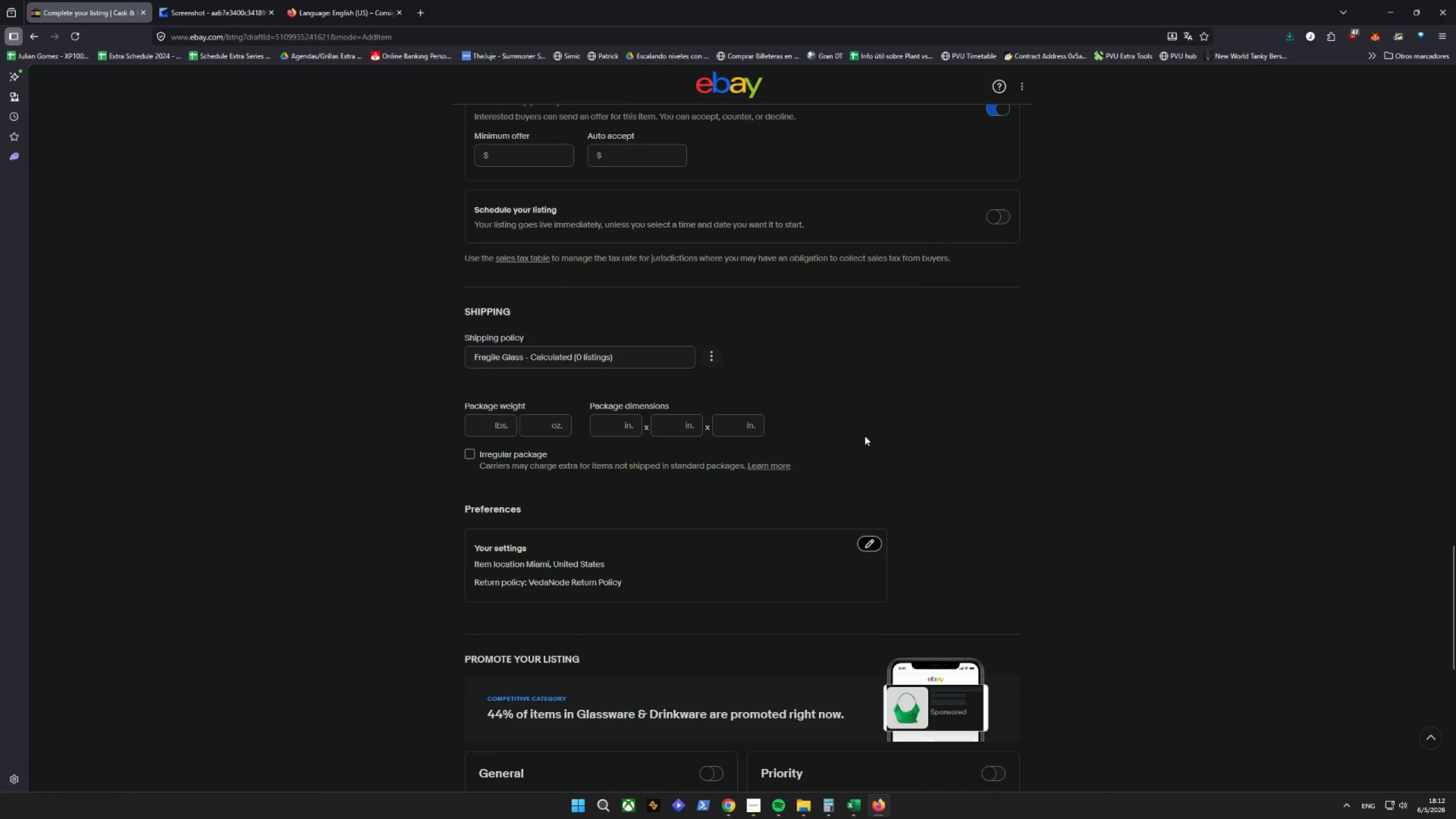 
scroll: coordinate [864, 436], scroll_direction: down, amount: 2.0
 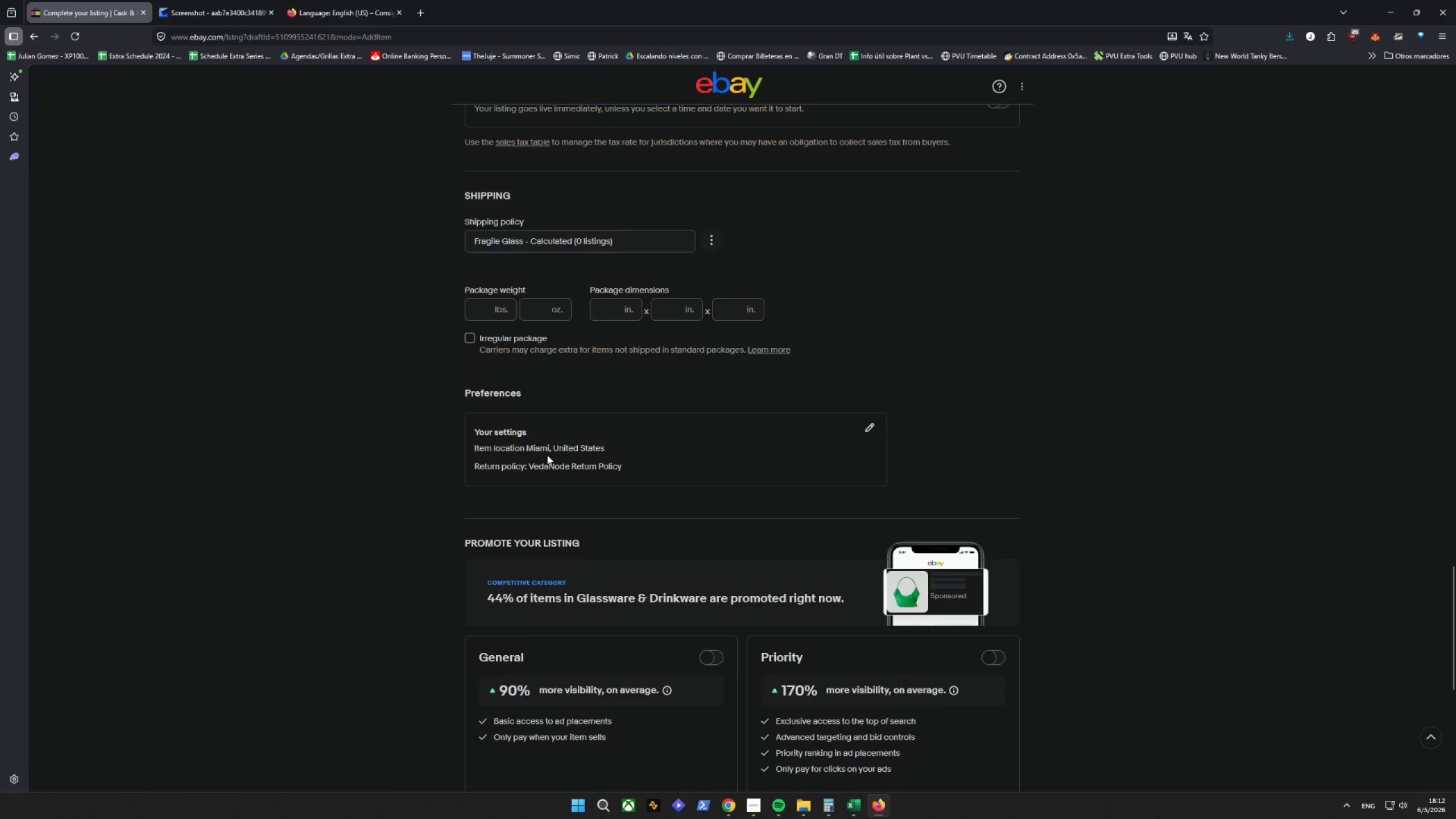 
double_click([547, 455])
 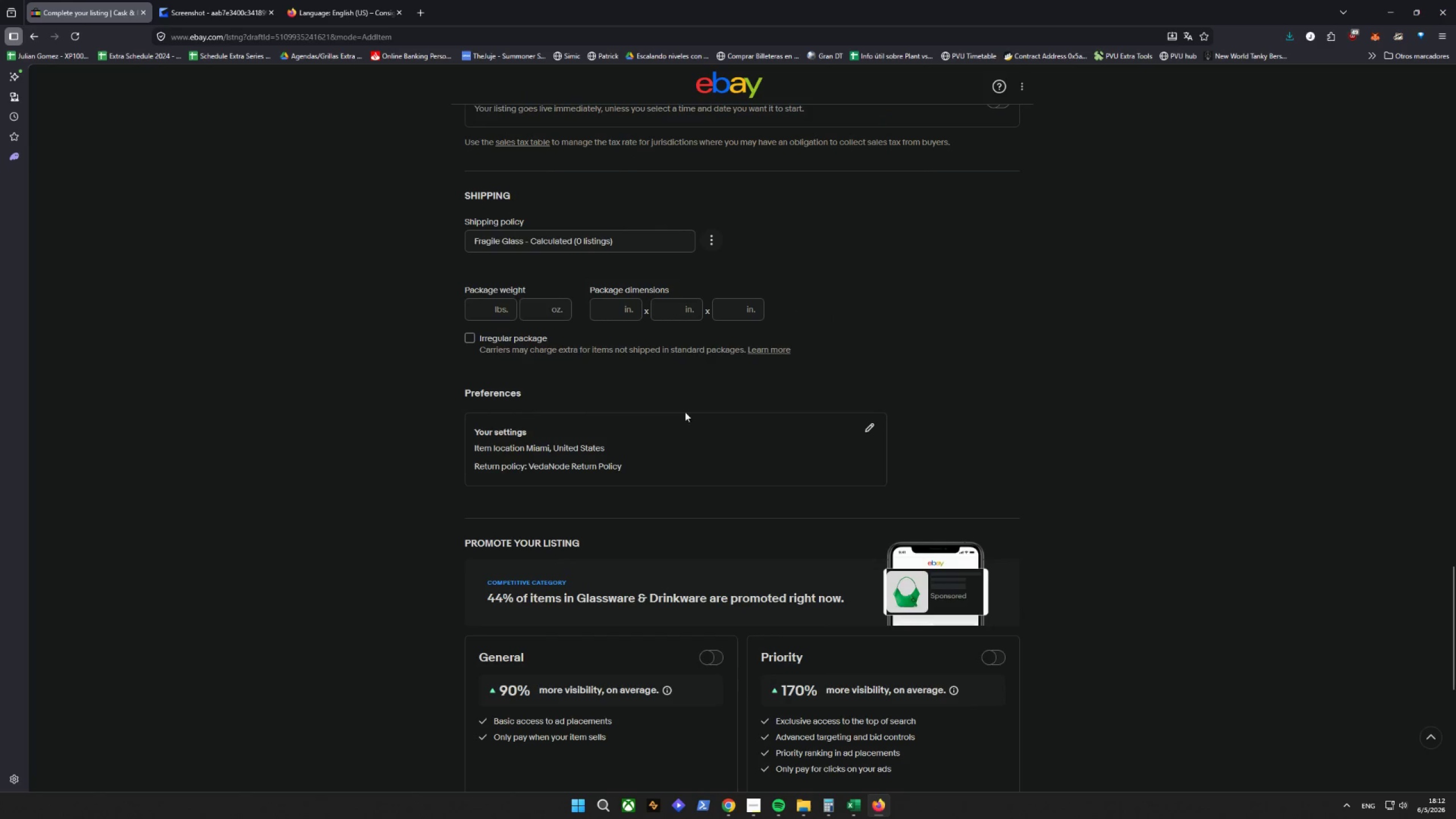 
left_click([603, 461])
 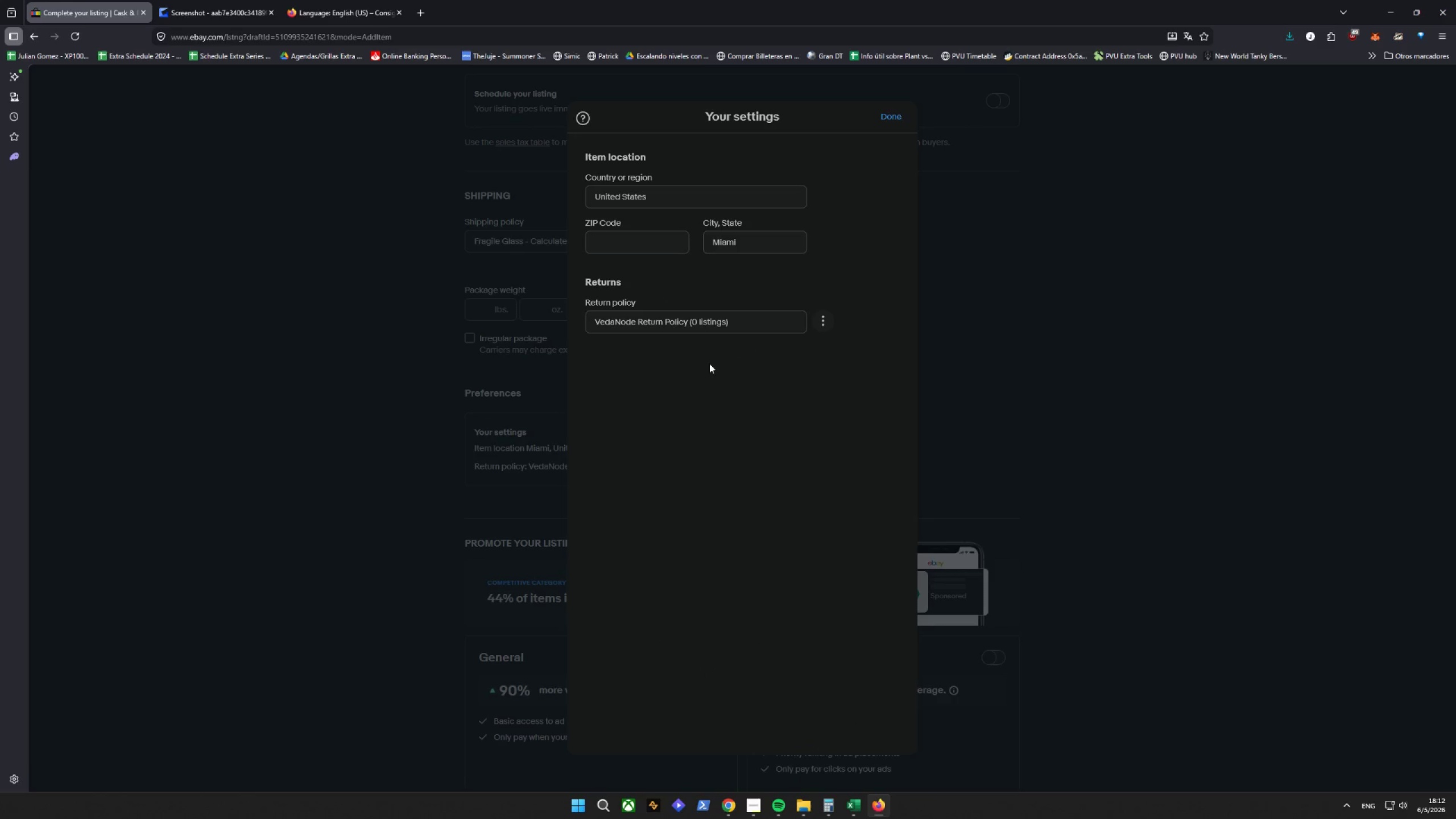 
left_click([801, 322])
 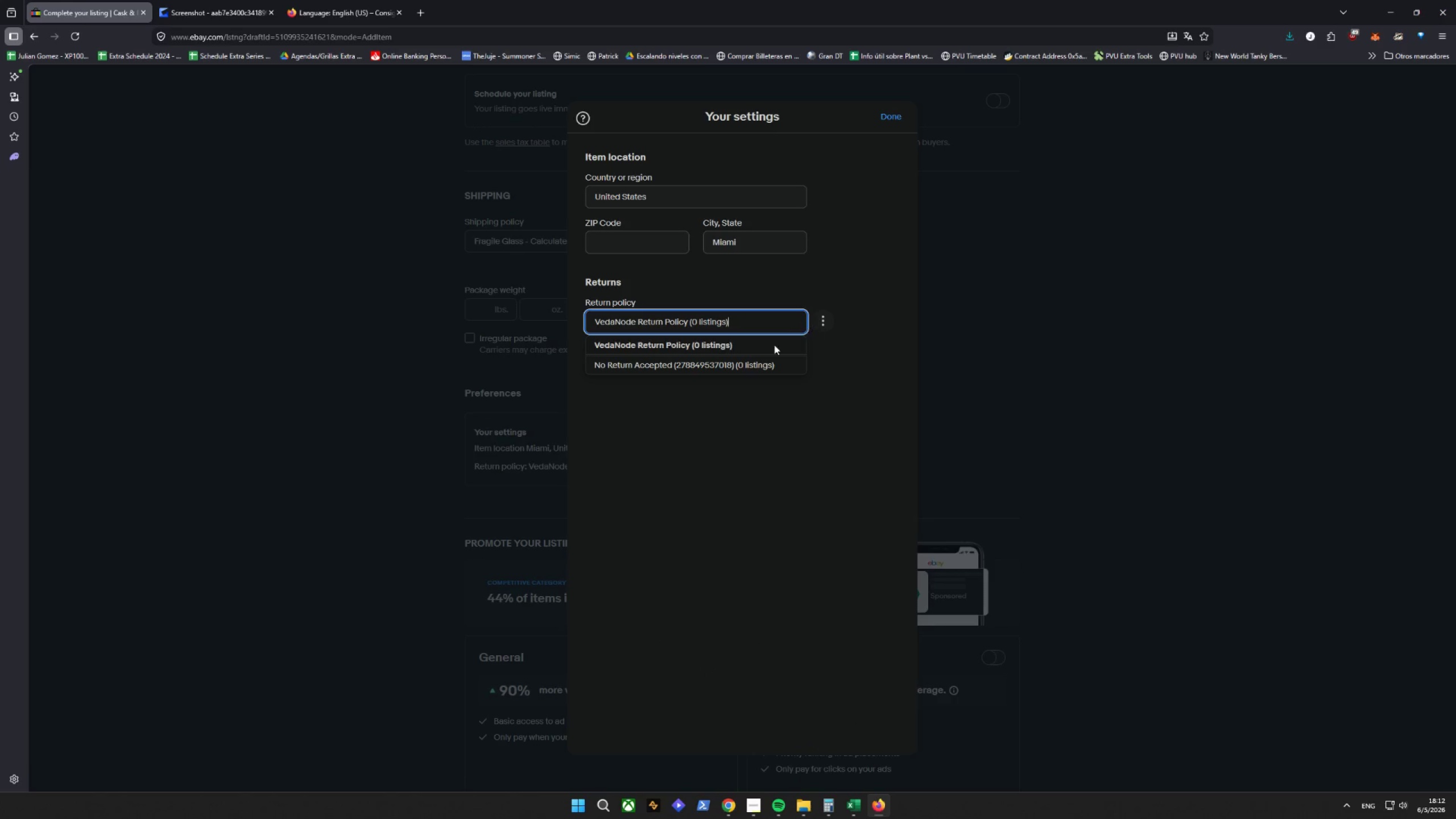 
left_click([717, 348])
 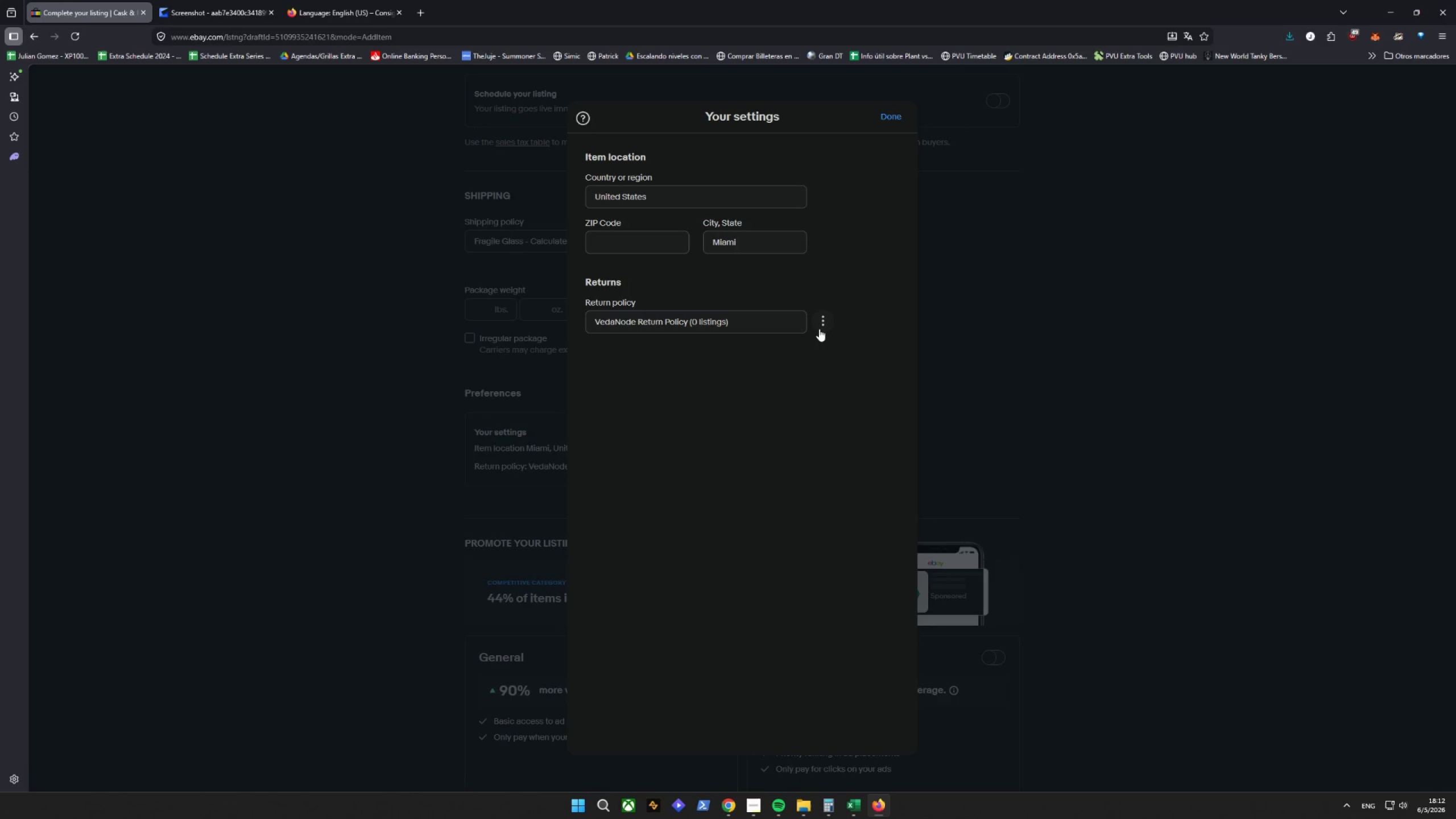 
left_click([822, 324])
 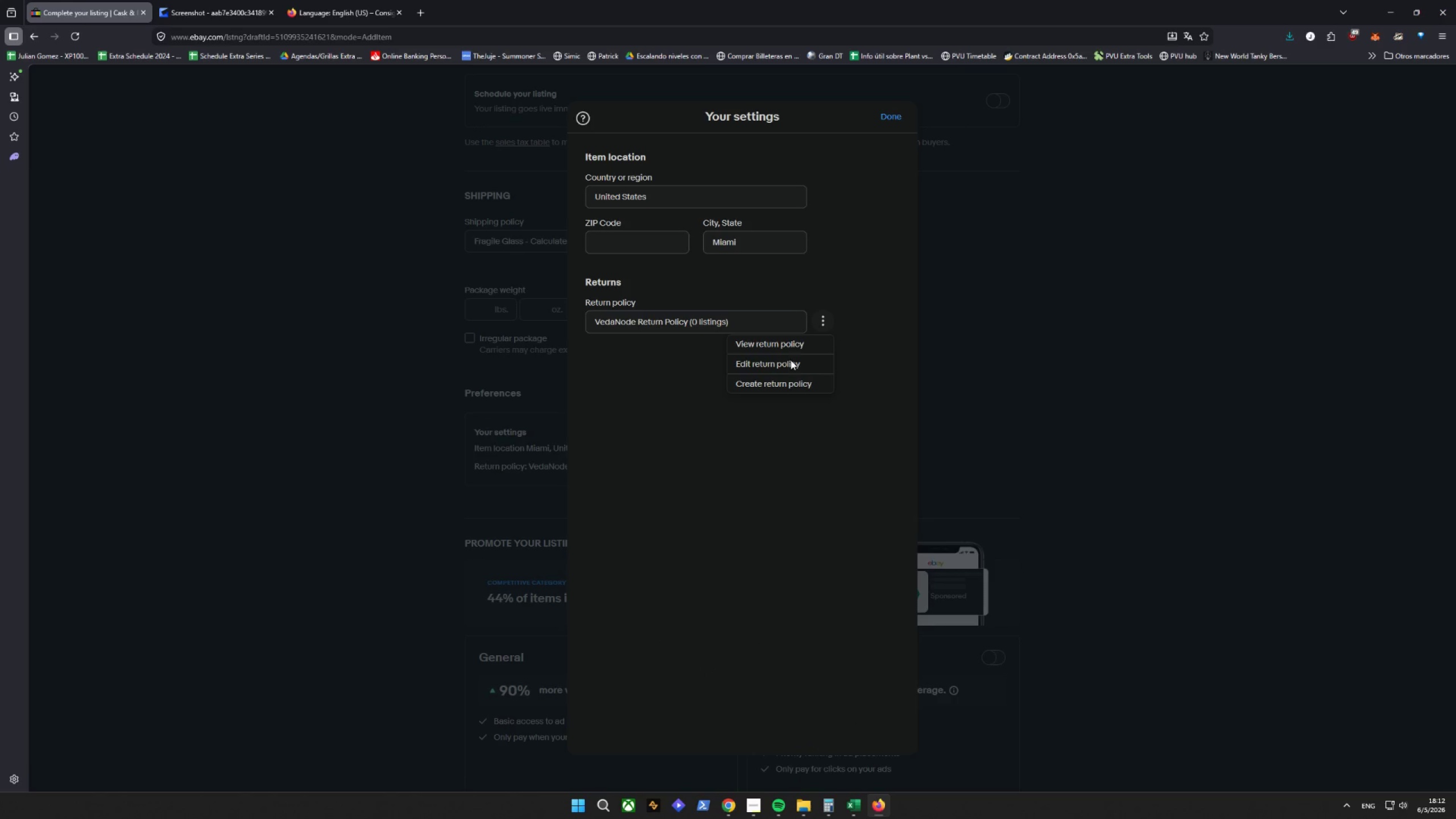 
left_click([789, 342])
 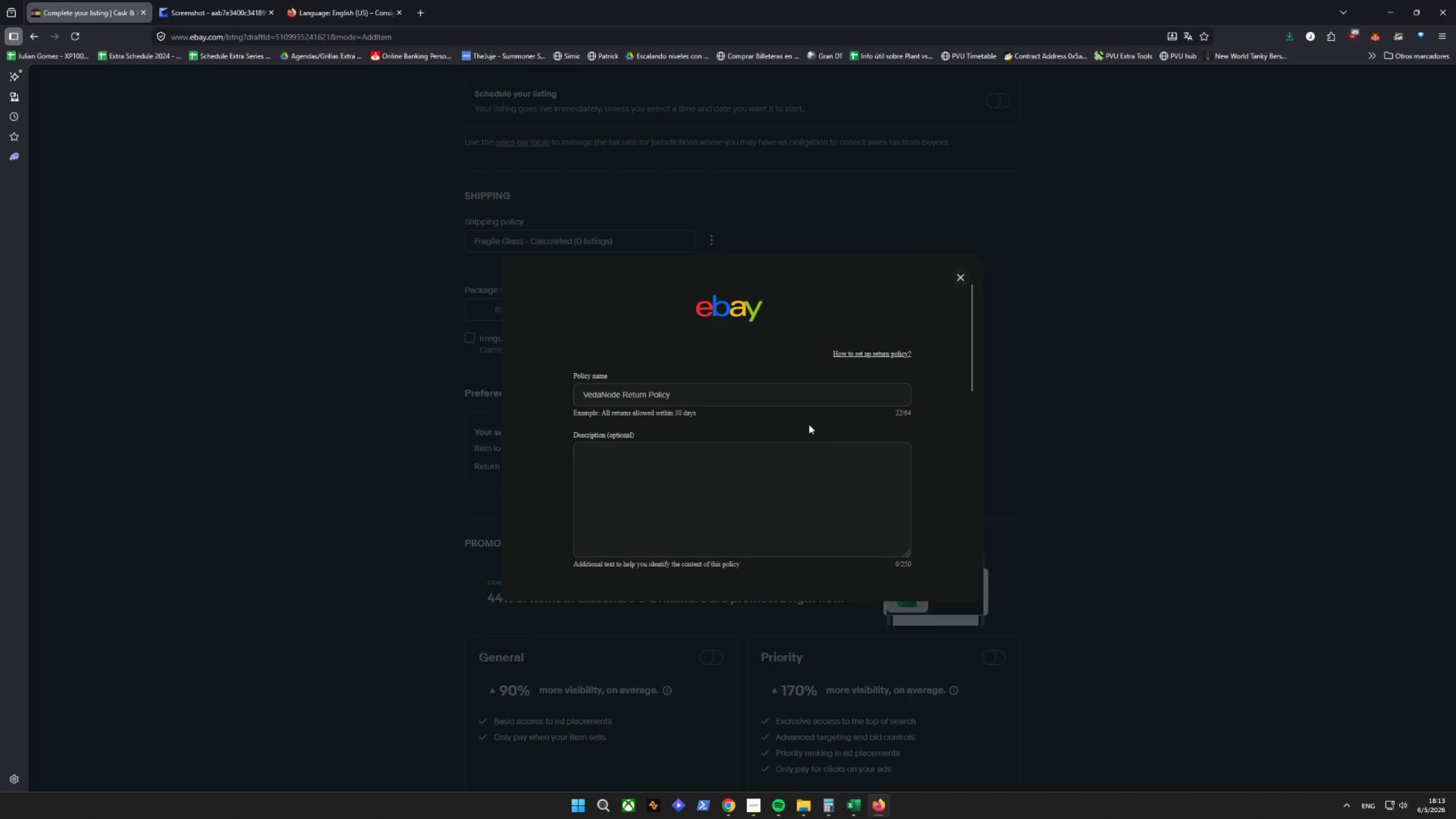 
scroll: coordinate [828, 418], scroll_direction: down, amount: 6.0
 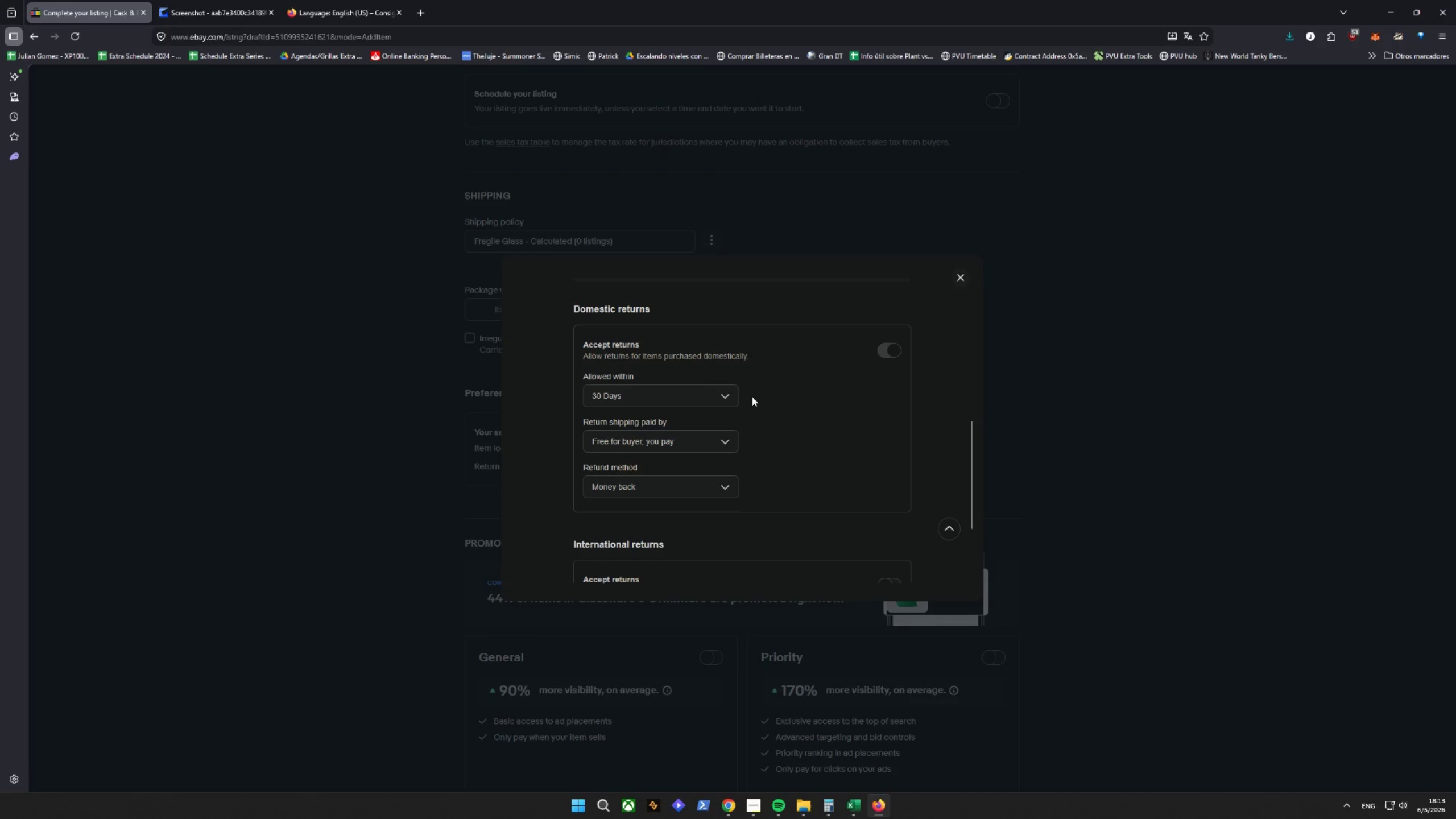 
left_click([726, 389])
 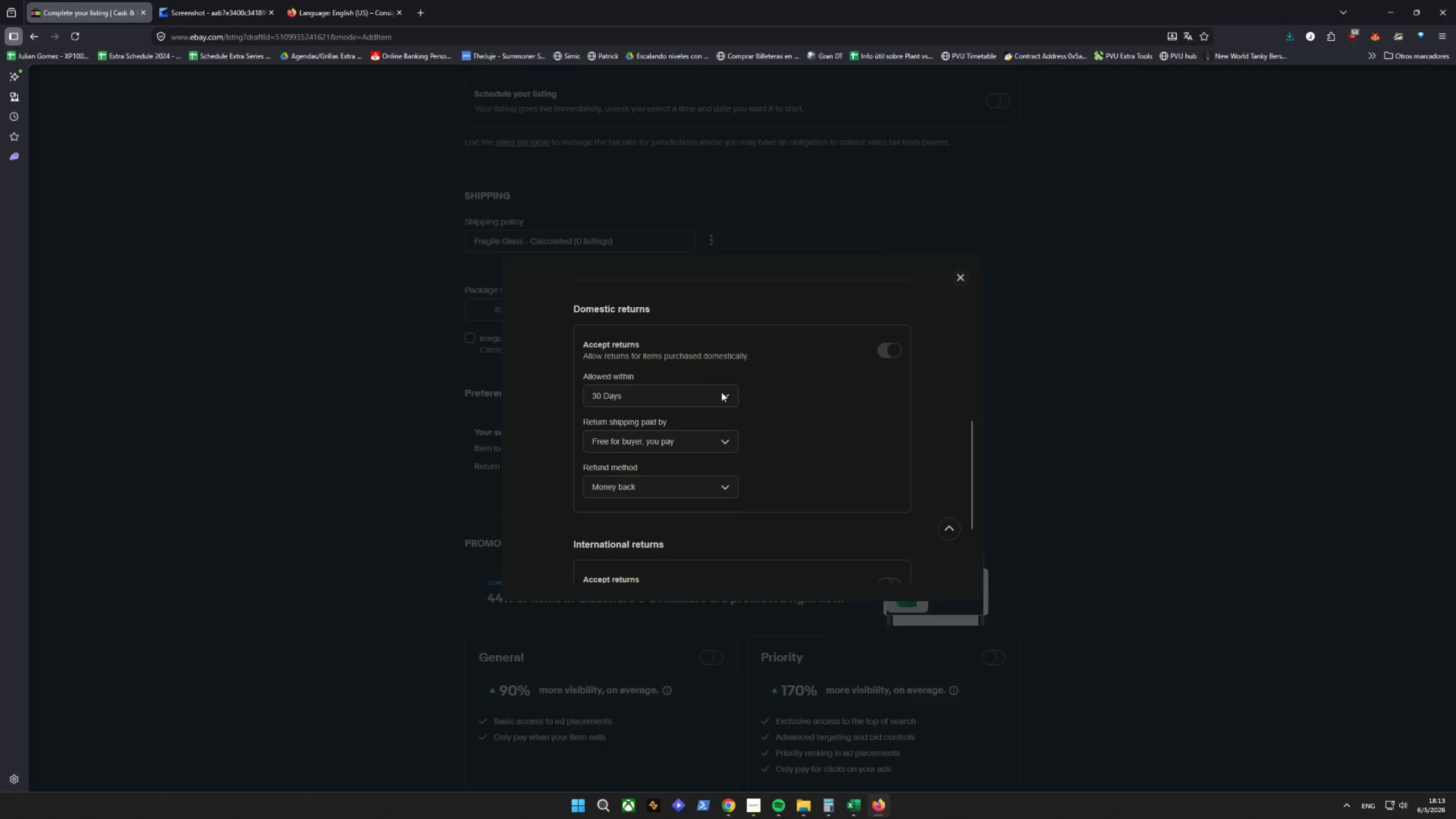 
left_click([721, 392])
 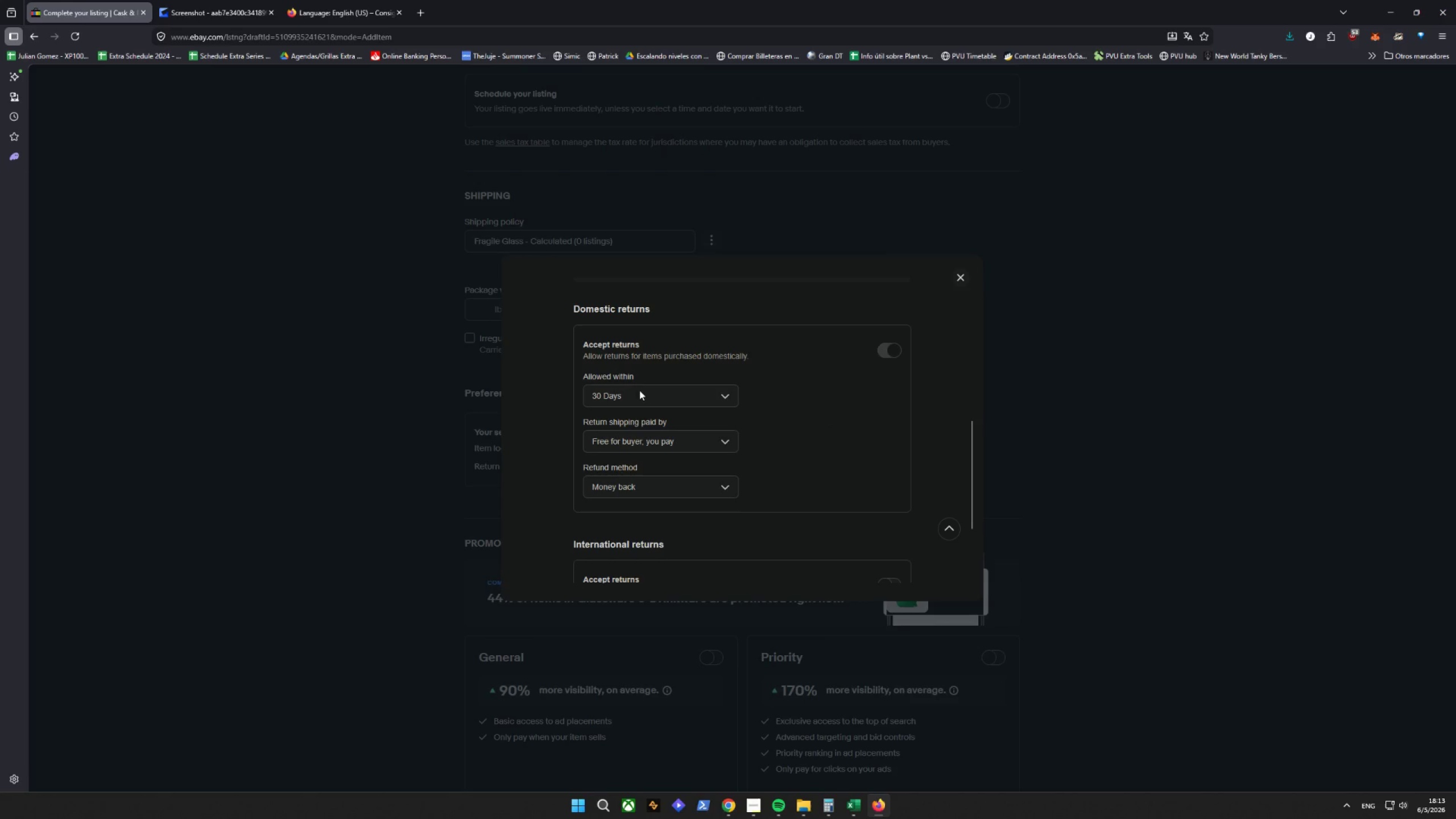 
left_click_drag(start_coordinate=[646, 391], to_coordinate=[562, 396])
 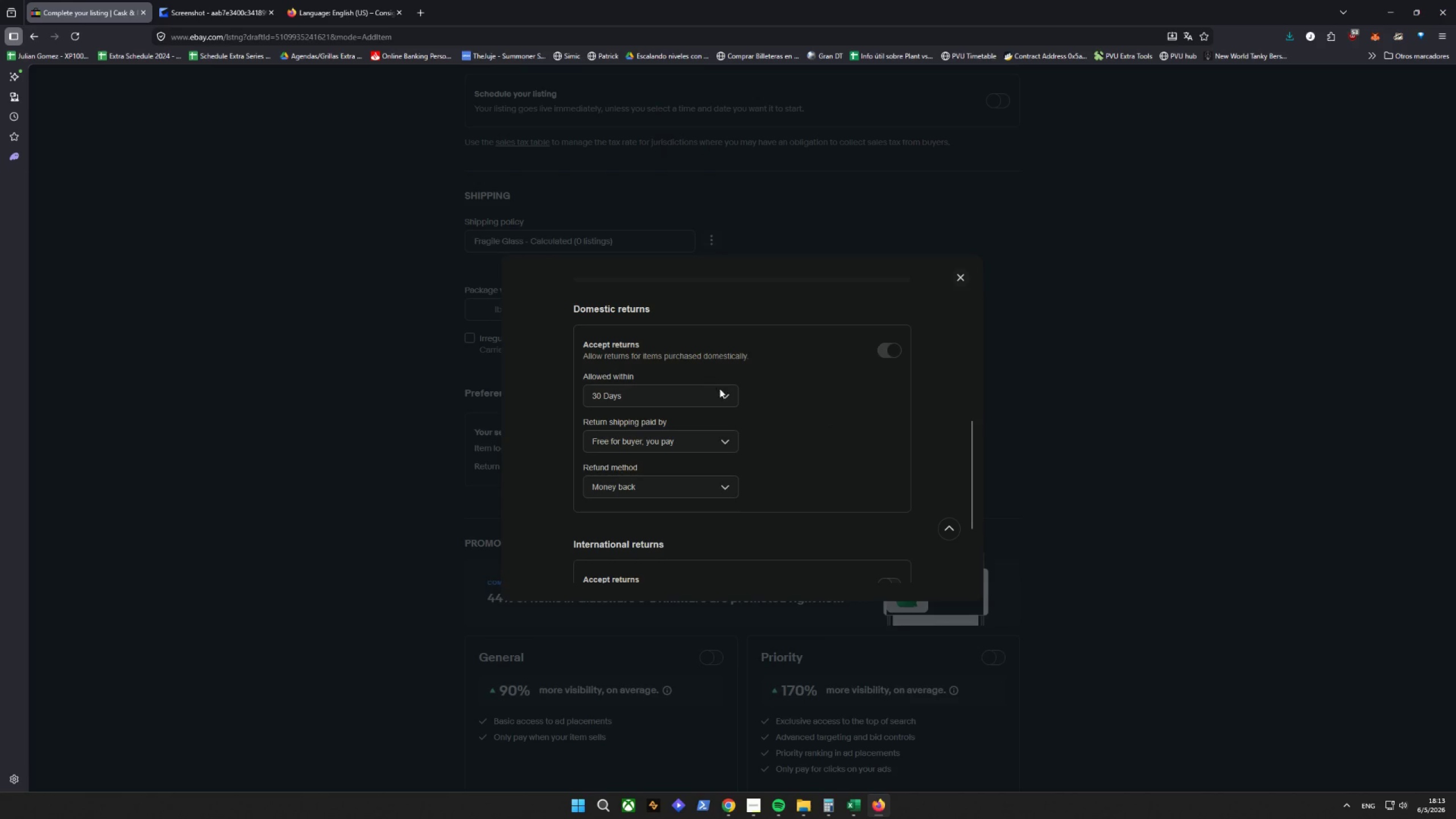 
scroll: coordinate [842, 383], scroll_direction: down, amount: 4.0
 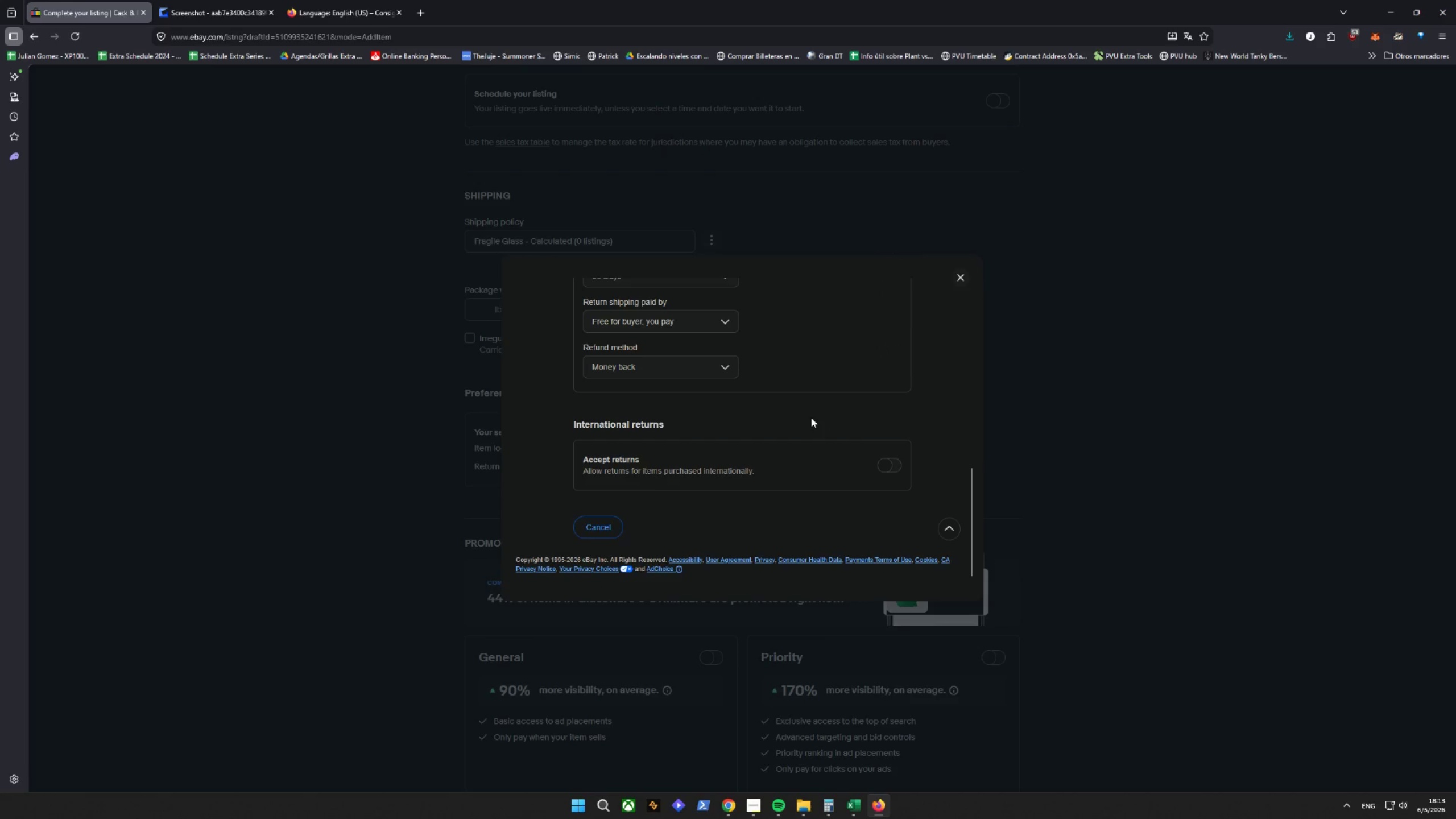 
scroll: coordinate [811, 418], scroll_direction: up, amount: 5.0
 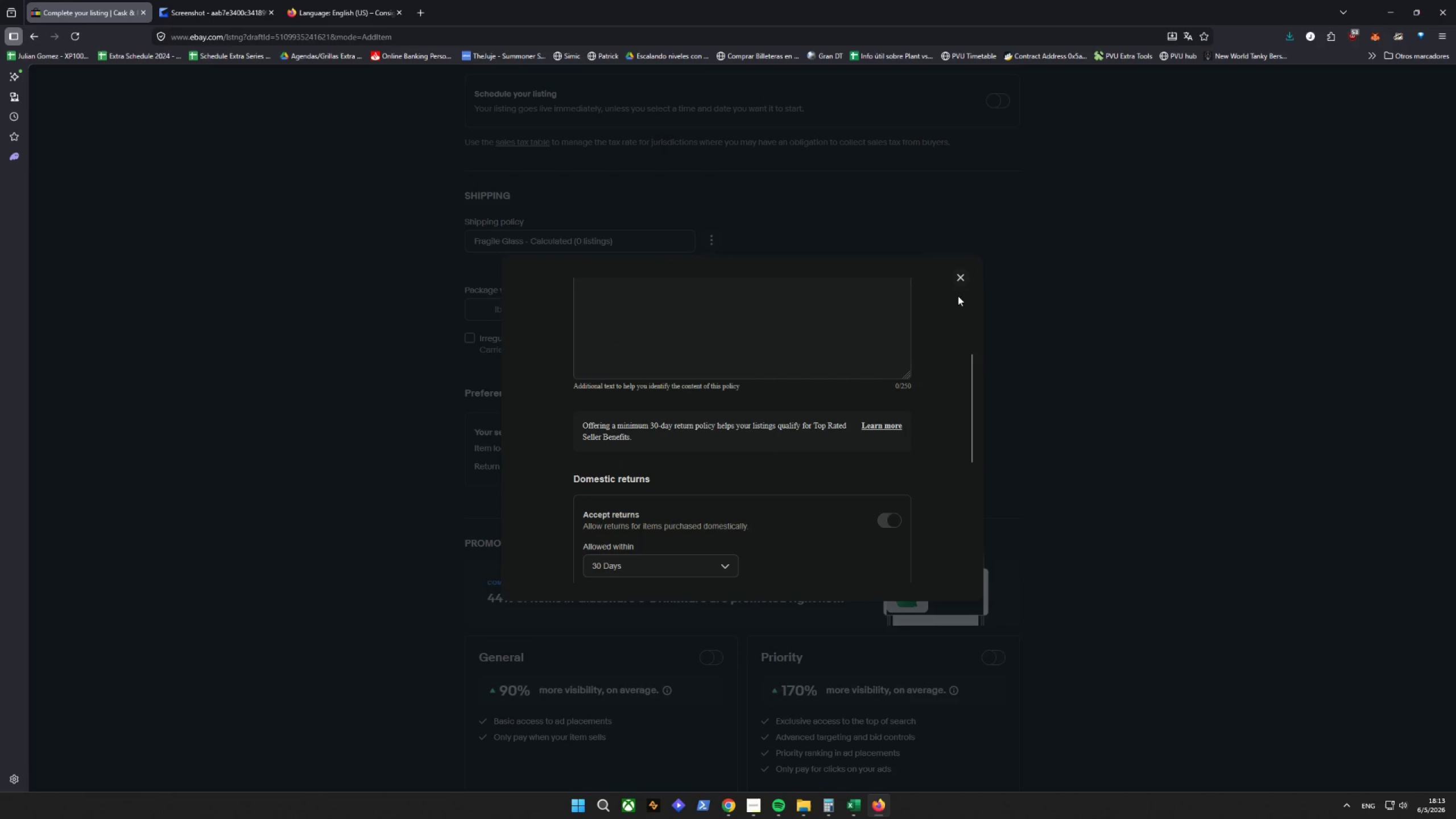 
left_click([958, 280])
 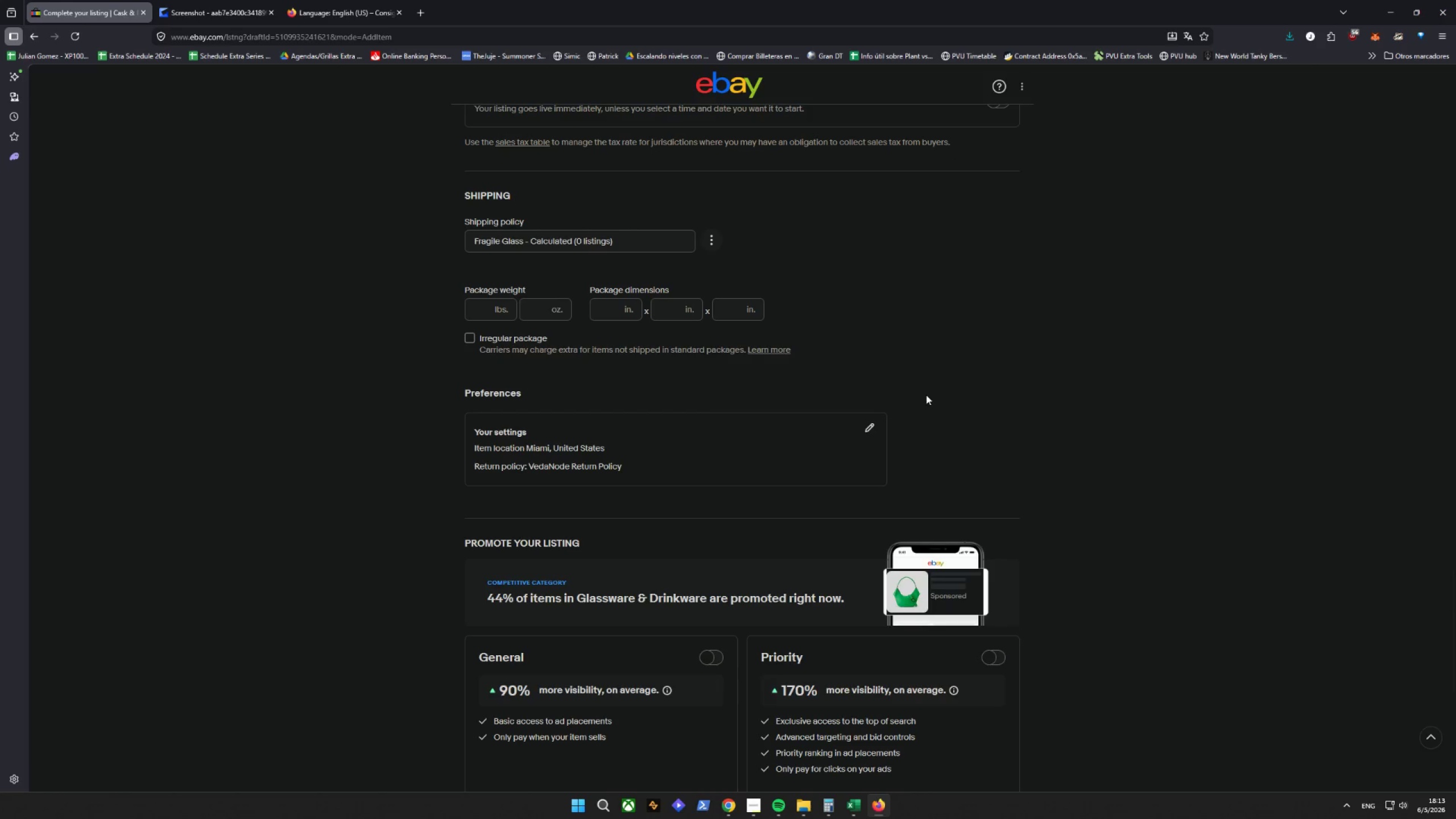 
wait(6.11)
 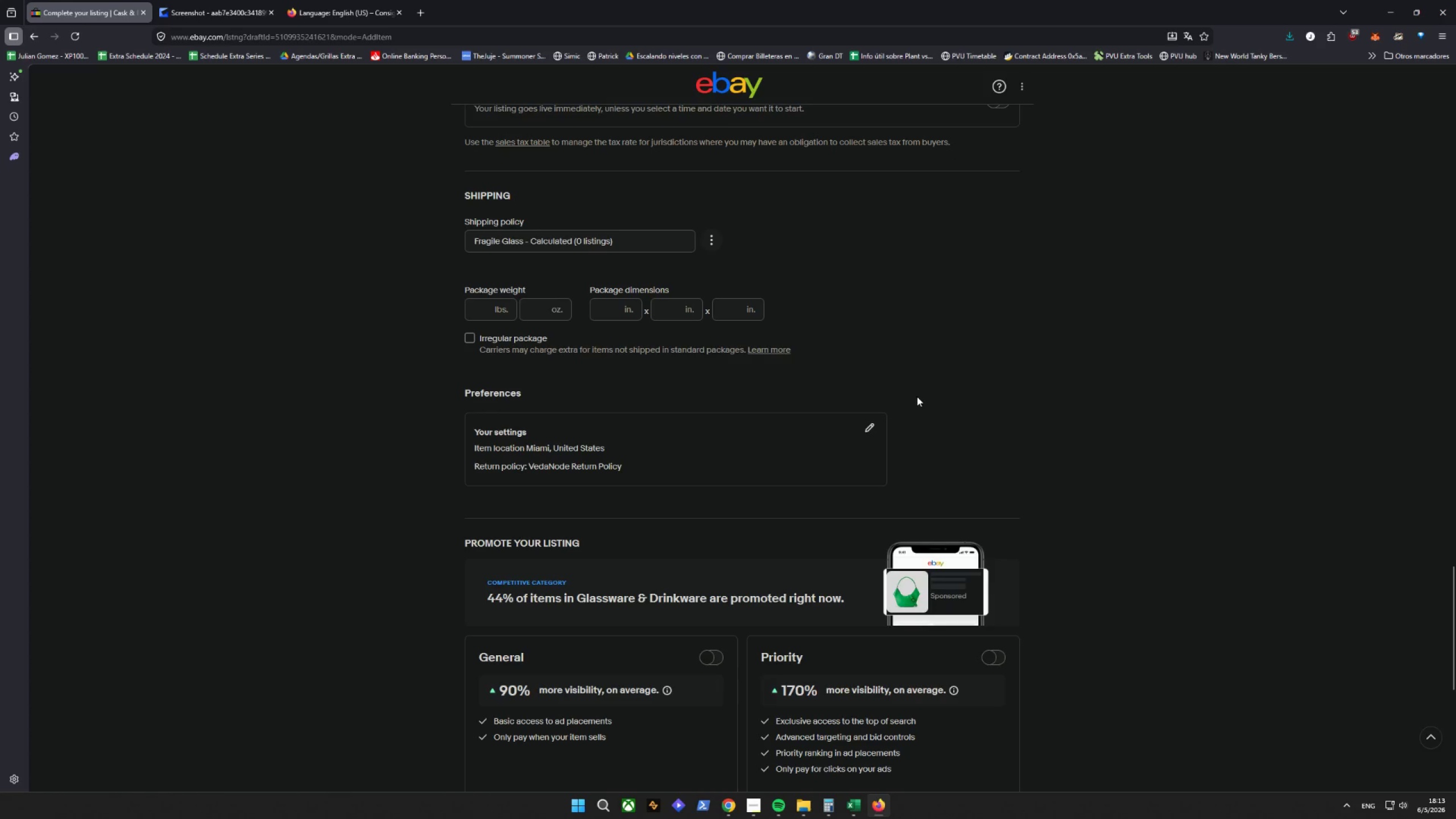 
left_click([868, 429])
 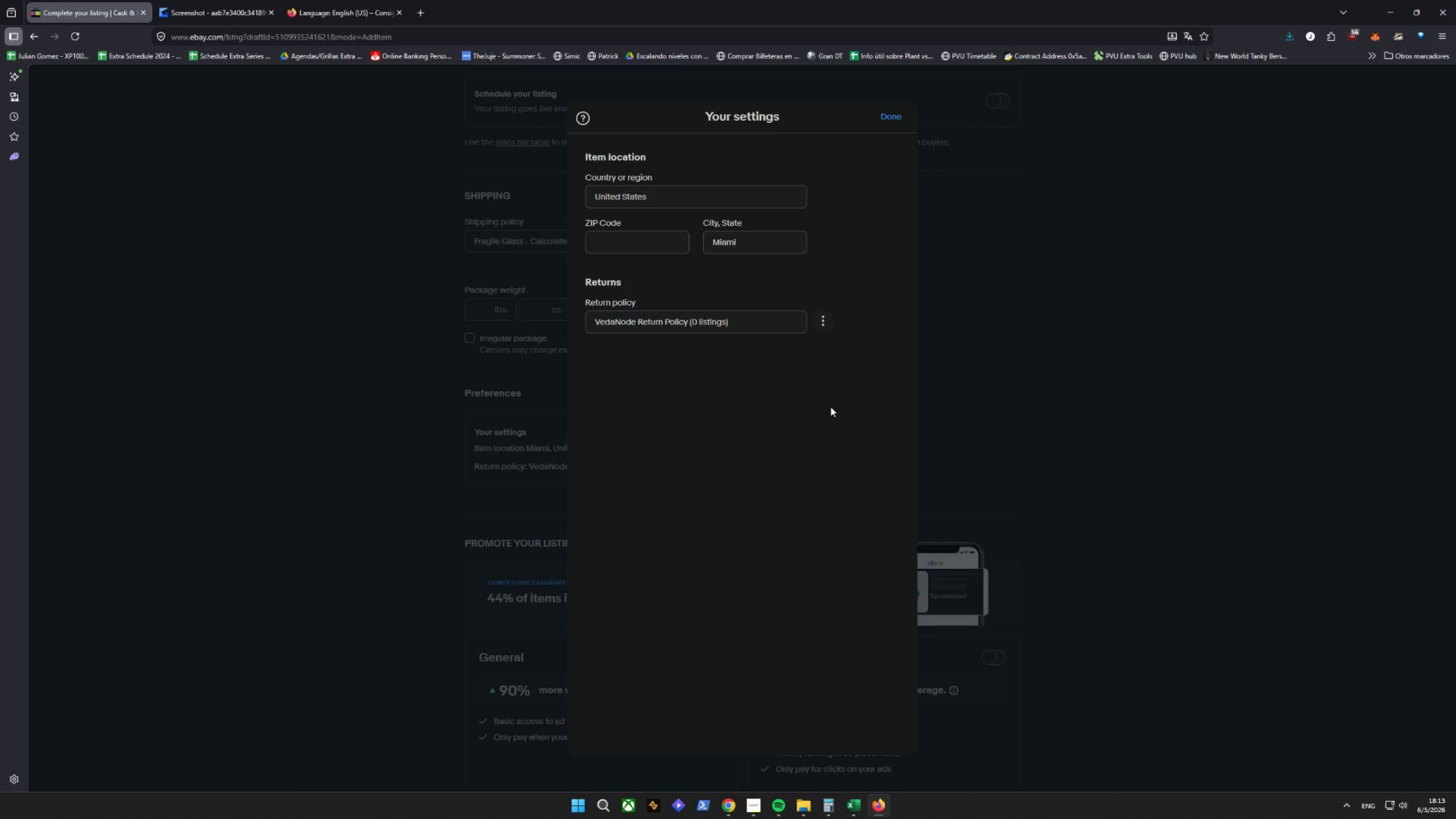 
wait(10.12)
 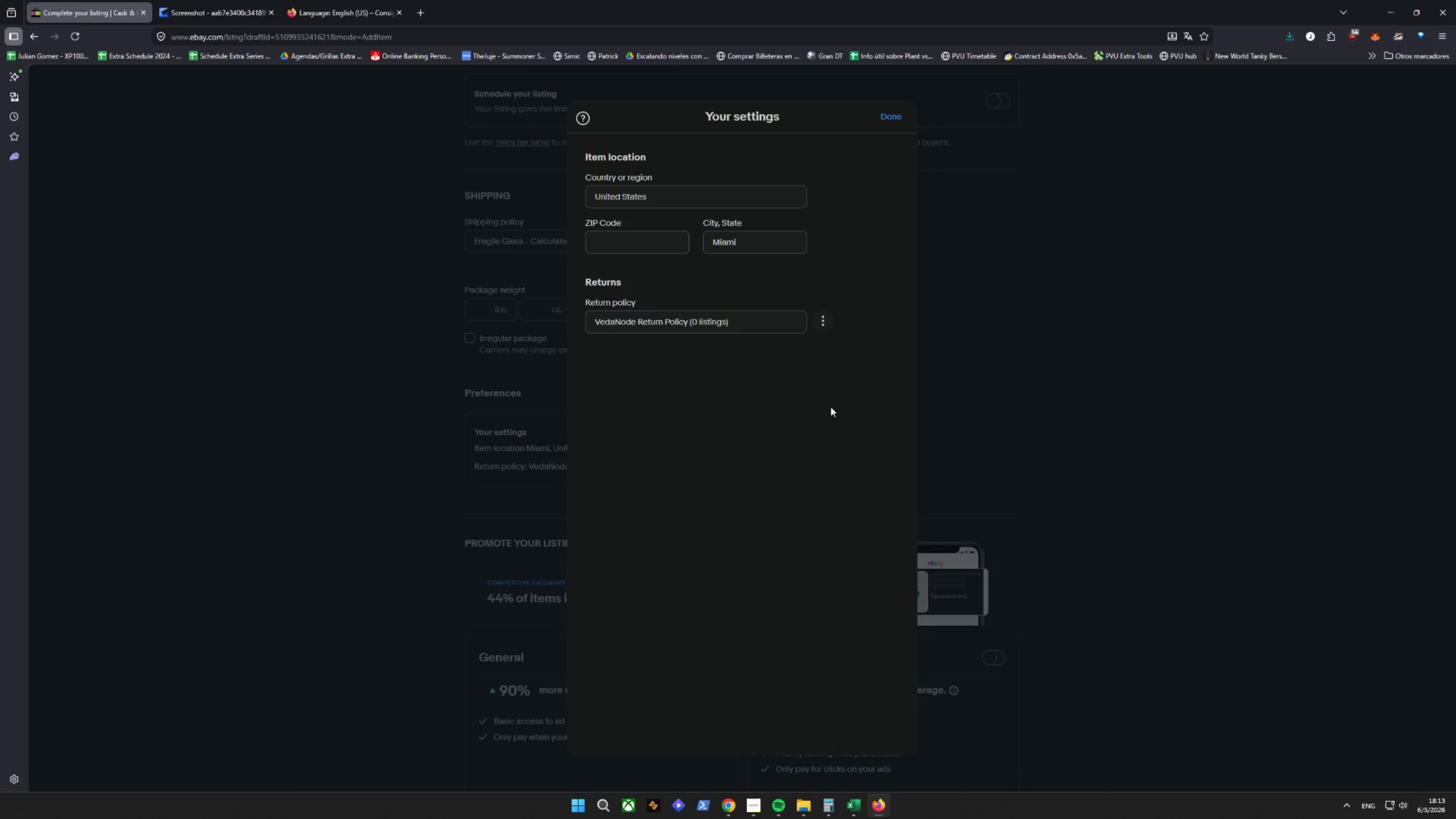 
left_click([898, 117])
 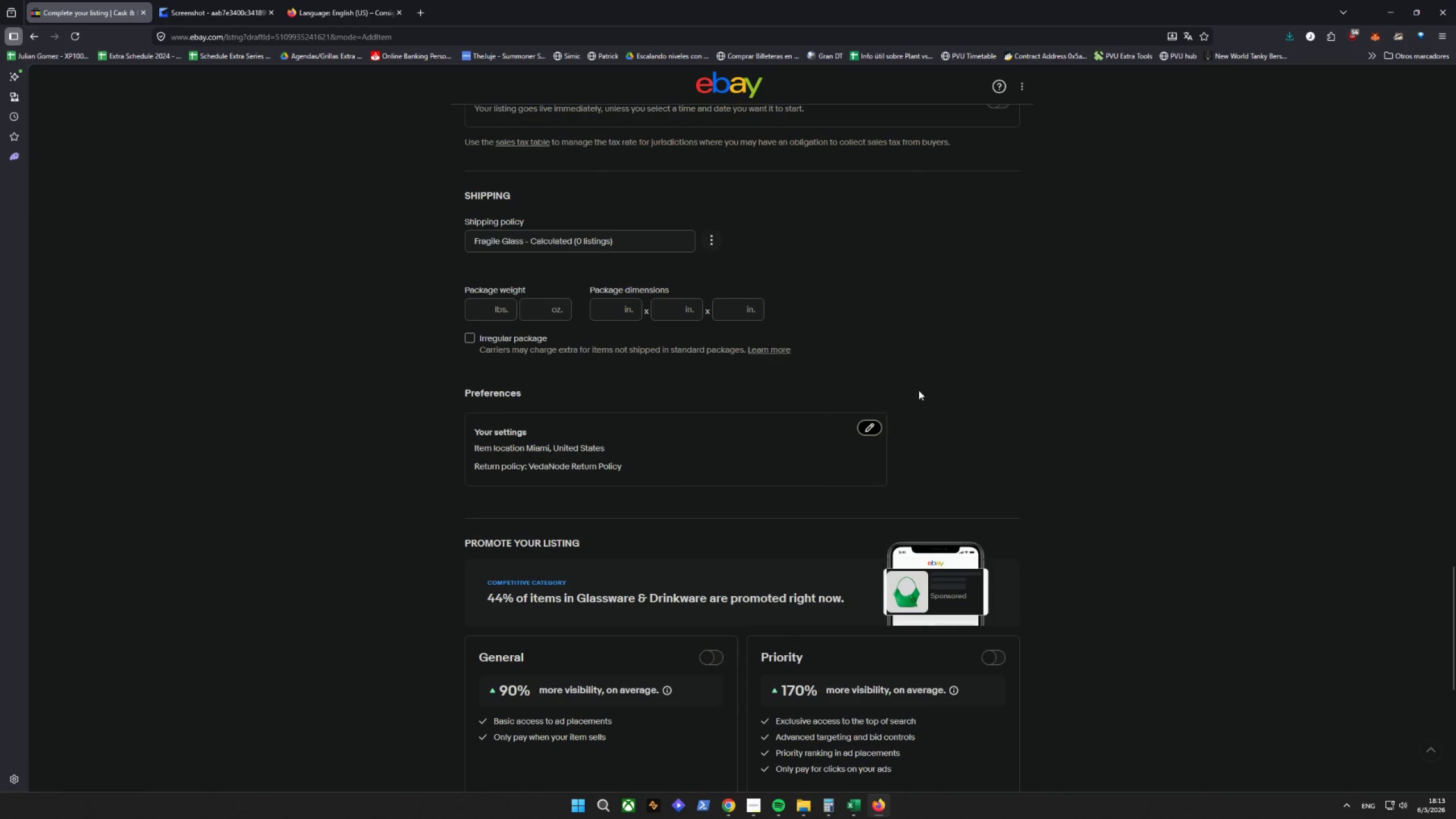 
scroll: coordinate [950, 413], scroll_direction: down, amount: 8.0
 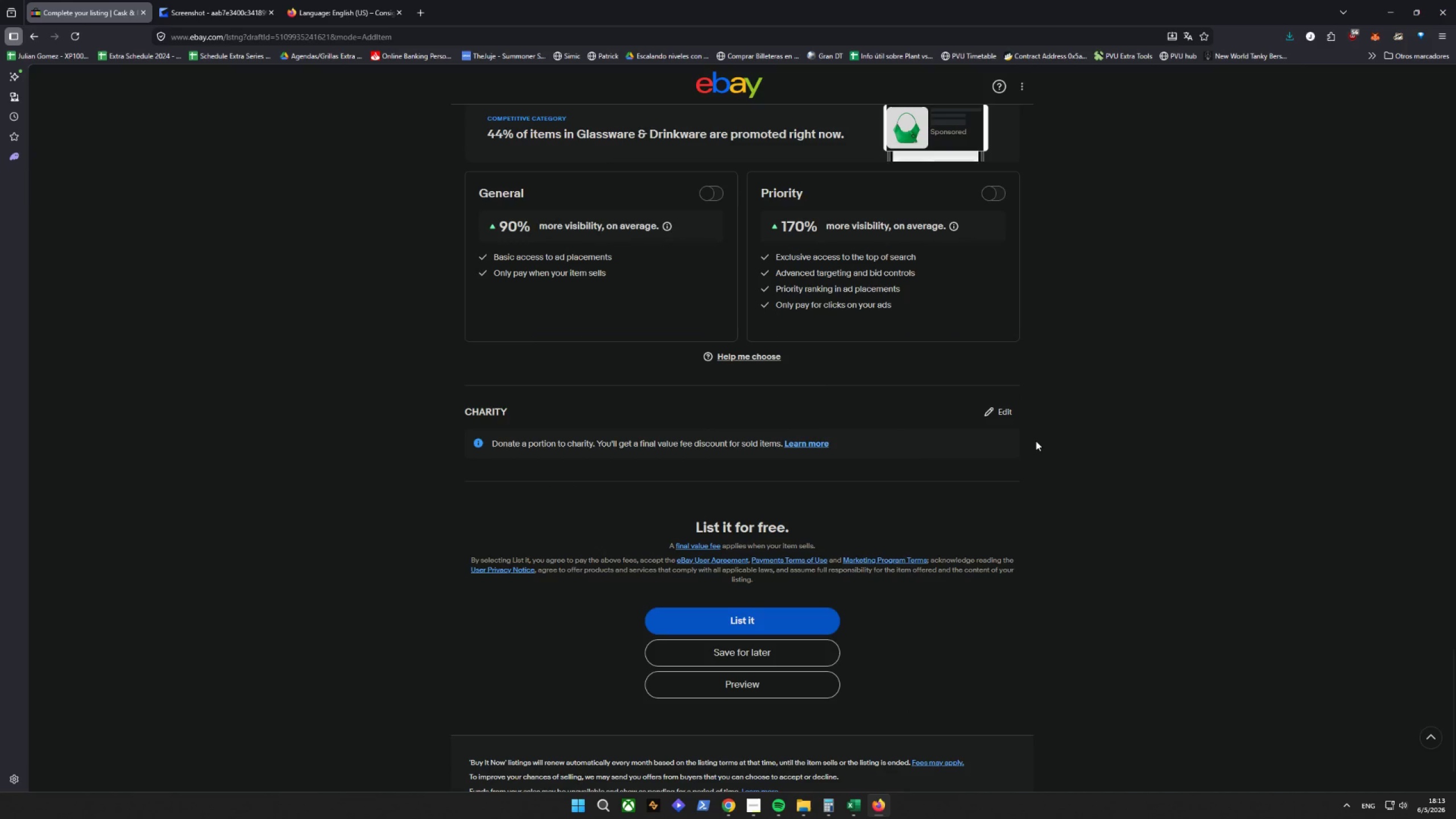 
wait(8.38)
 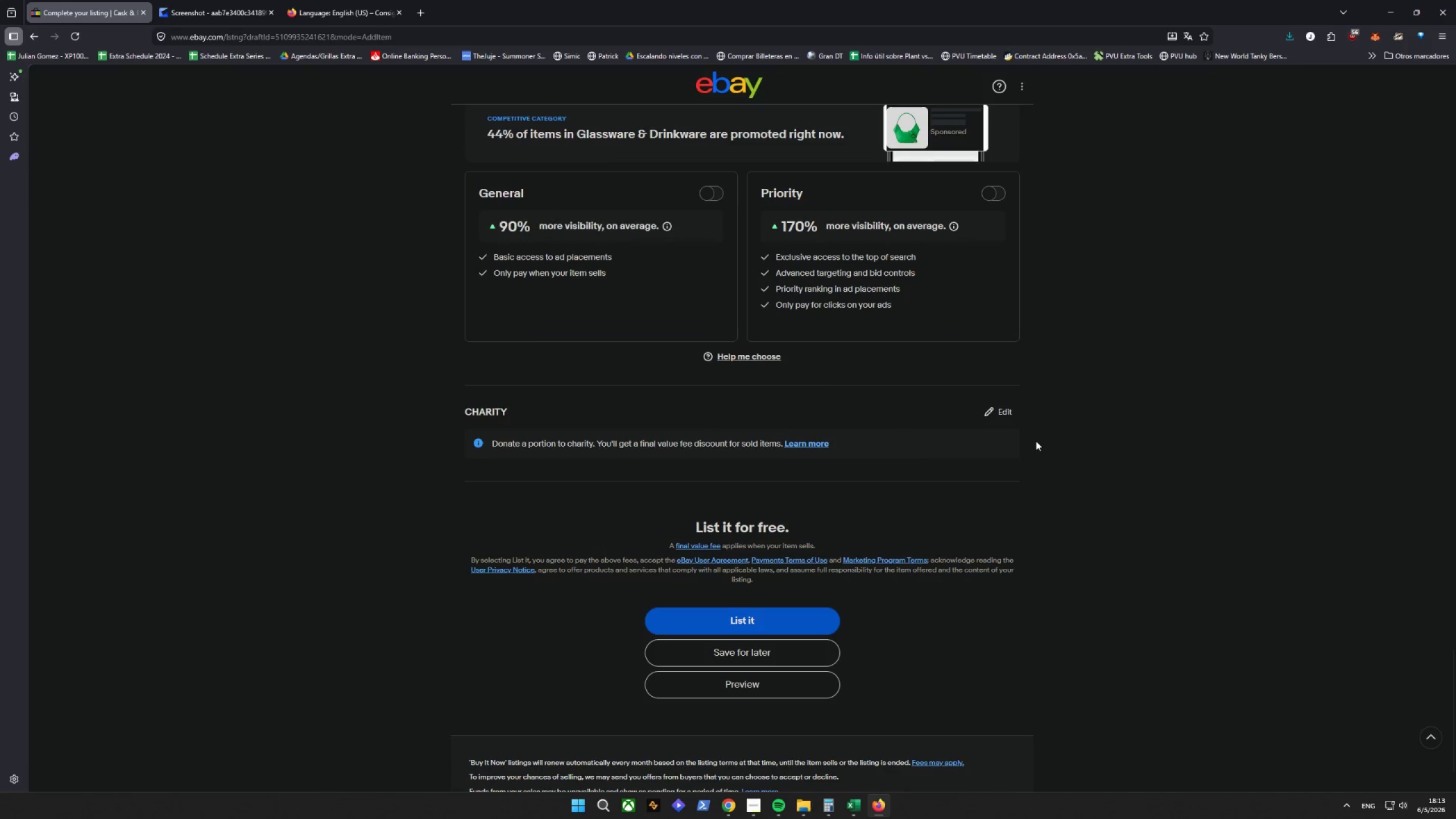 
double_click([369, 47])
 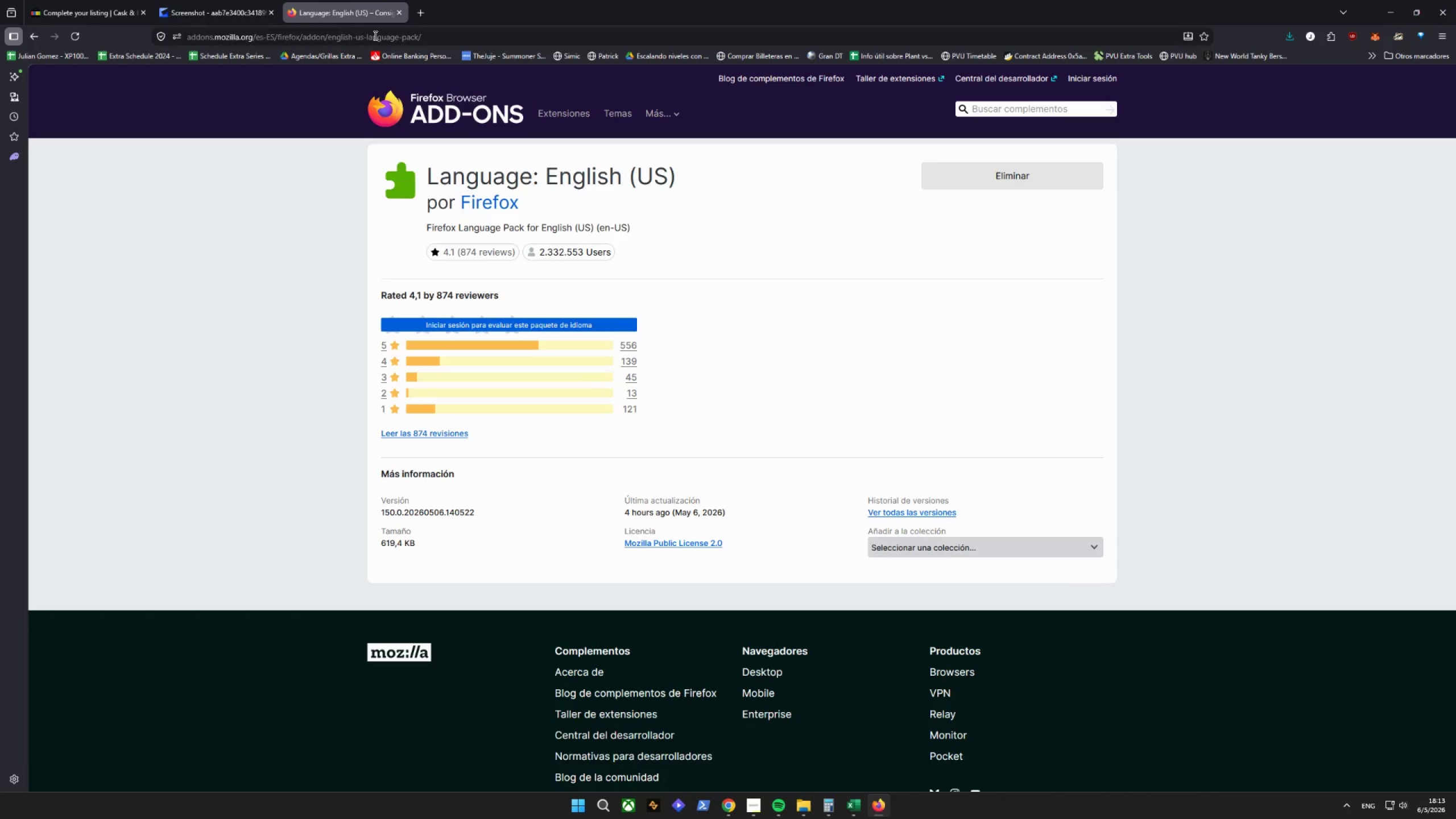 
triple_click([374, 34])
 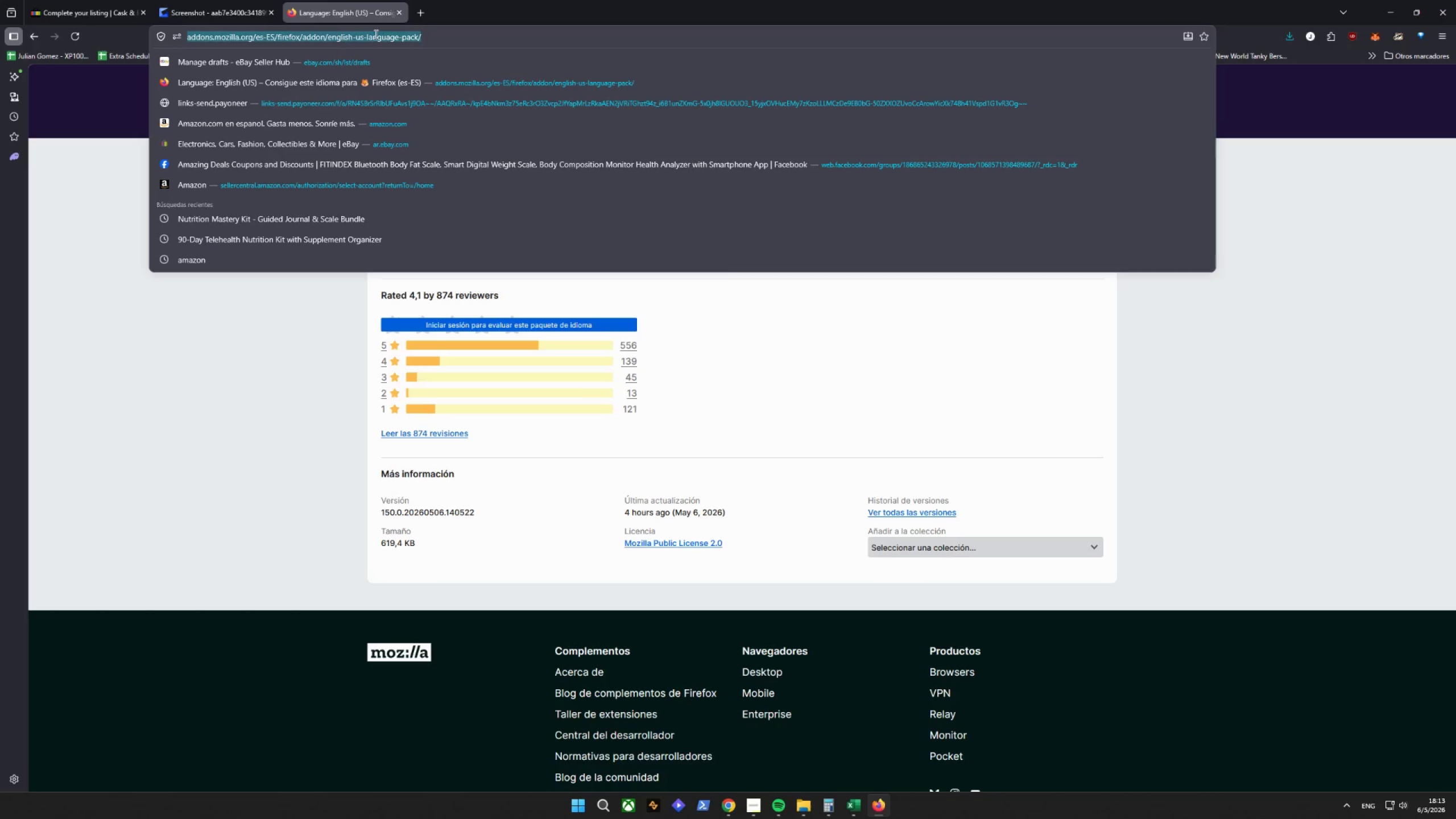 
type(GL)
key(Backspace)
key(Backspace)
type(GL)
key(Backspace)
key(Backspace)
type(glwe)
key(Backspace)
type(ncain)
key(Backspace)
type(rn whiskey fgl)
key(Backspace)
key(Backspace)
key(Backspace)
type(f)
key(Backspace)
type(glass white backro)
key(Backspace)
key(Backspace)
key(Backspace)
type(kground product f)
key(Backspace)
type(photo)
 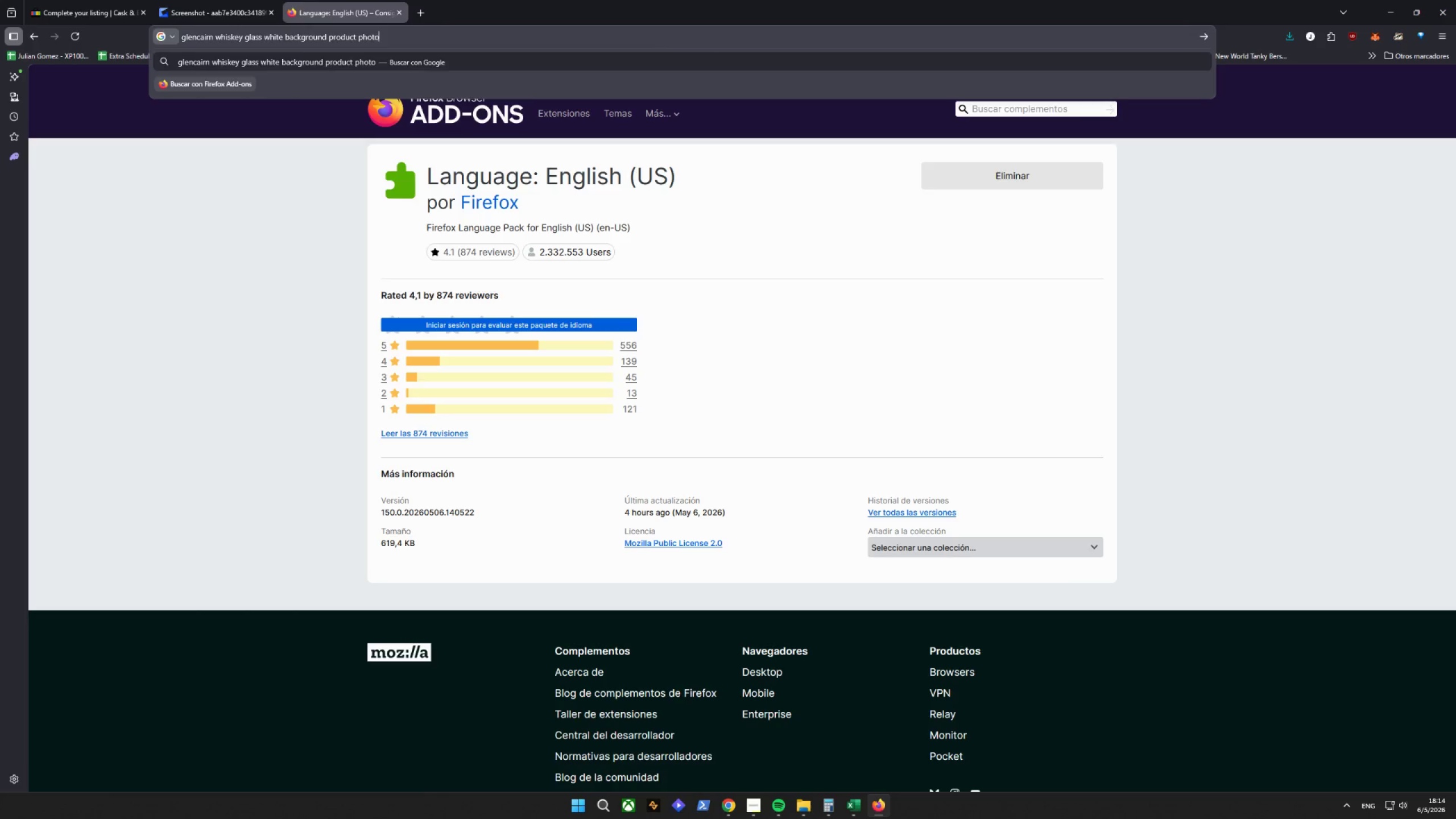 
key(Enter)
 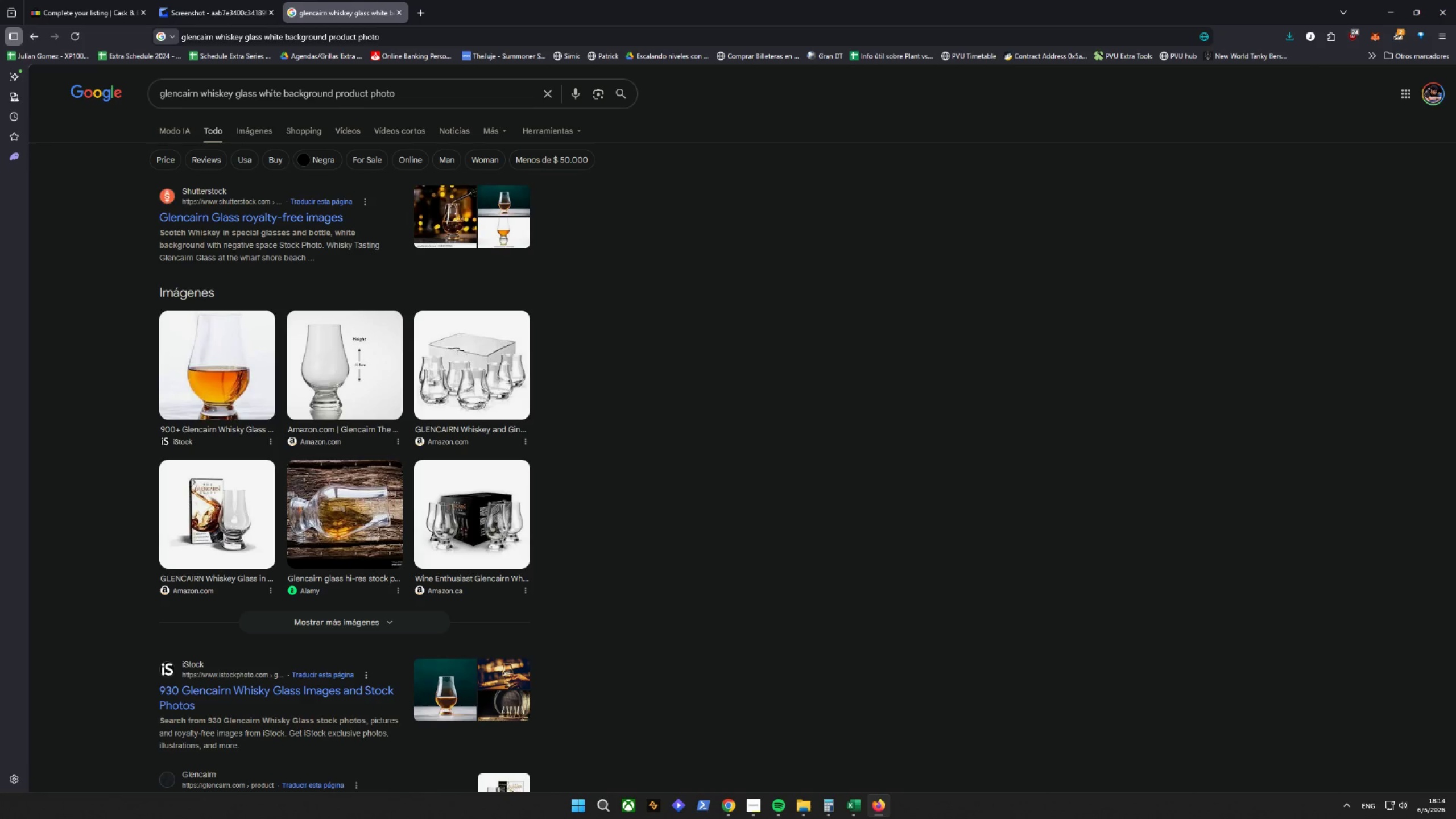 
wait(12.92)
 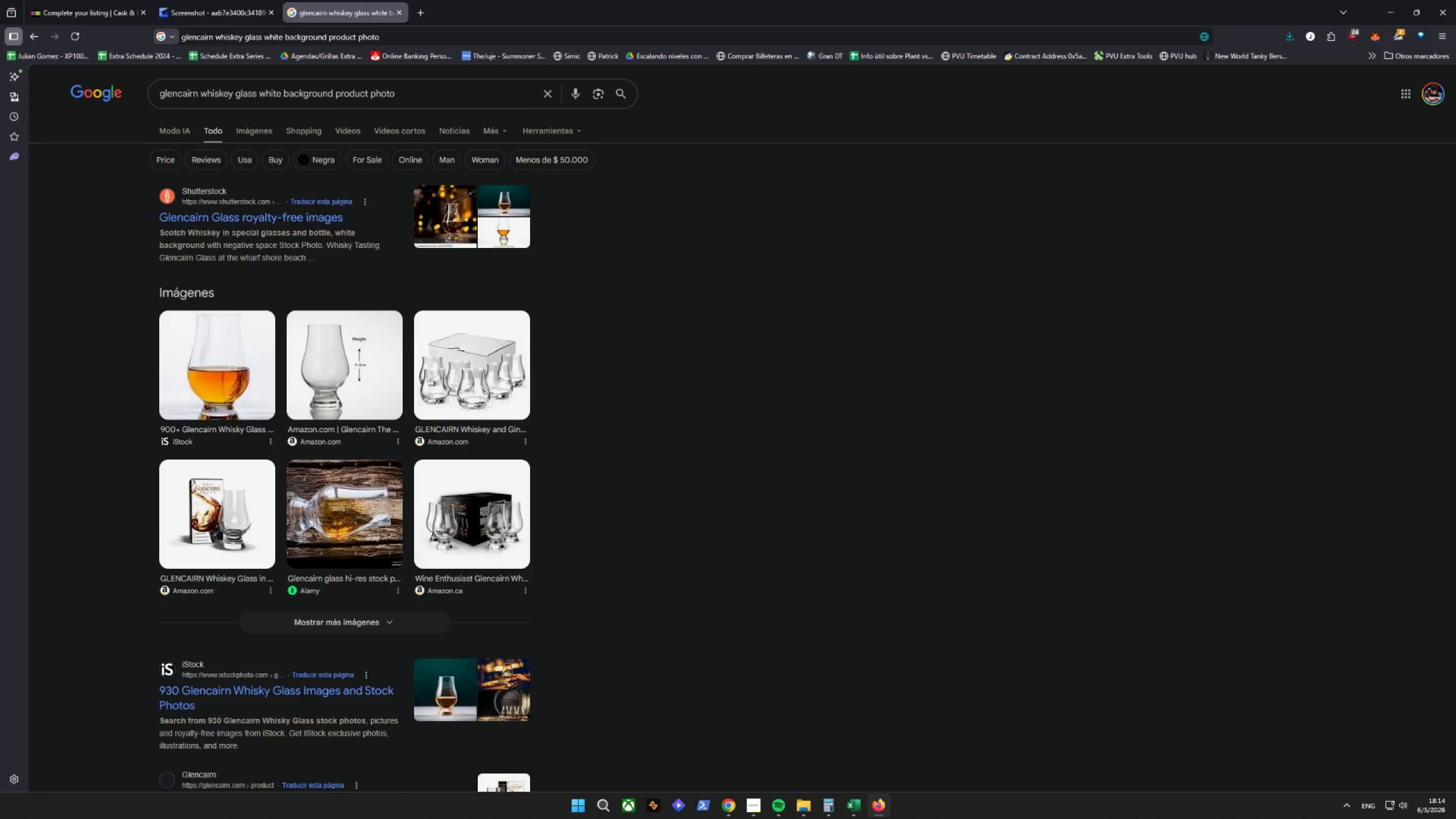 
mouse_move([517, 229])
 